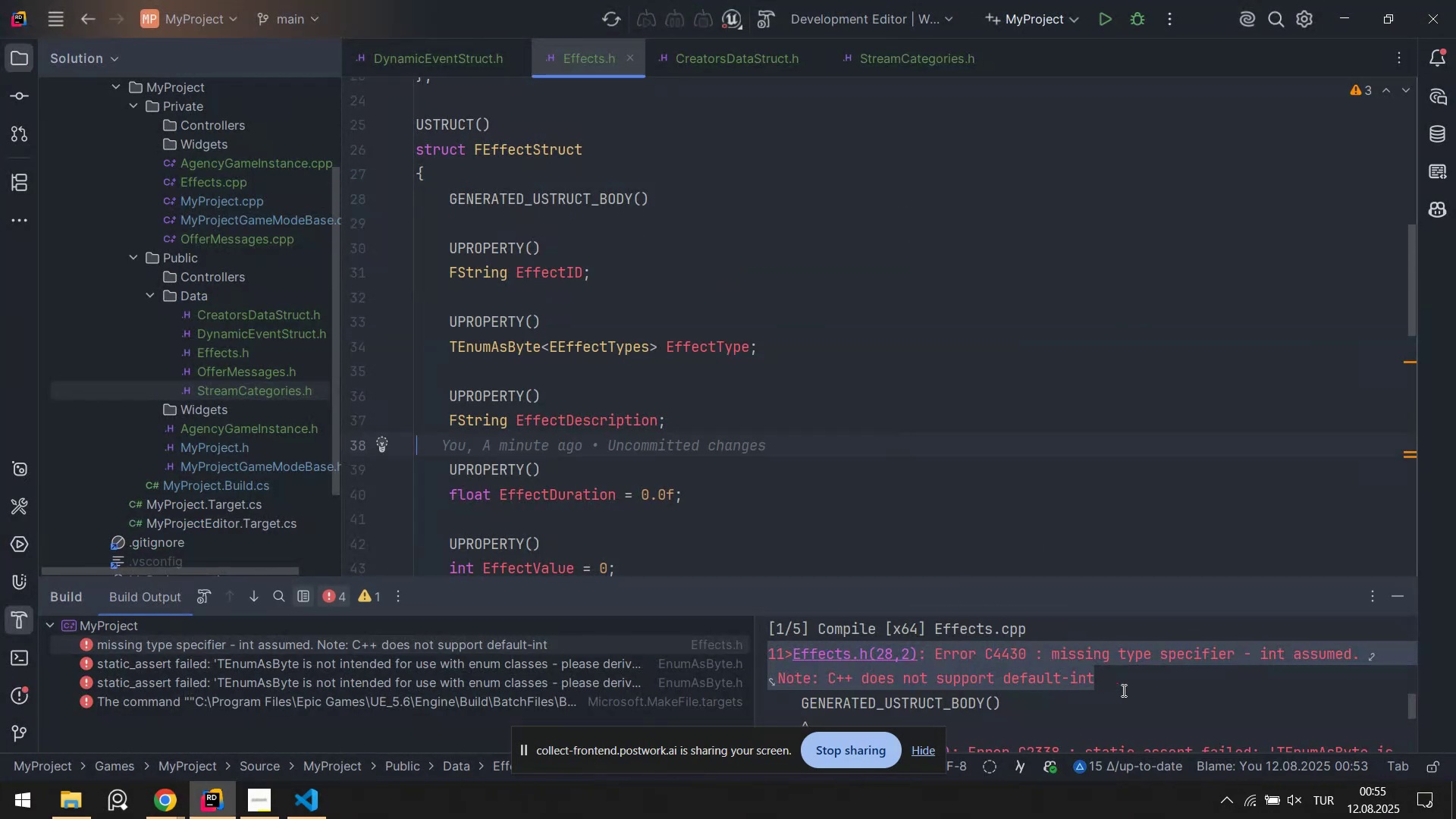 
left_click([1137, 690])
 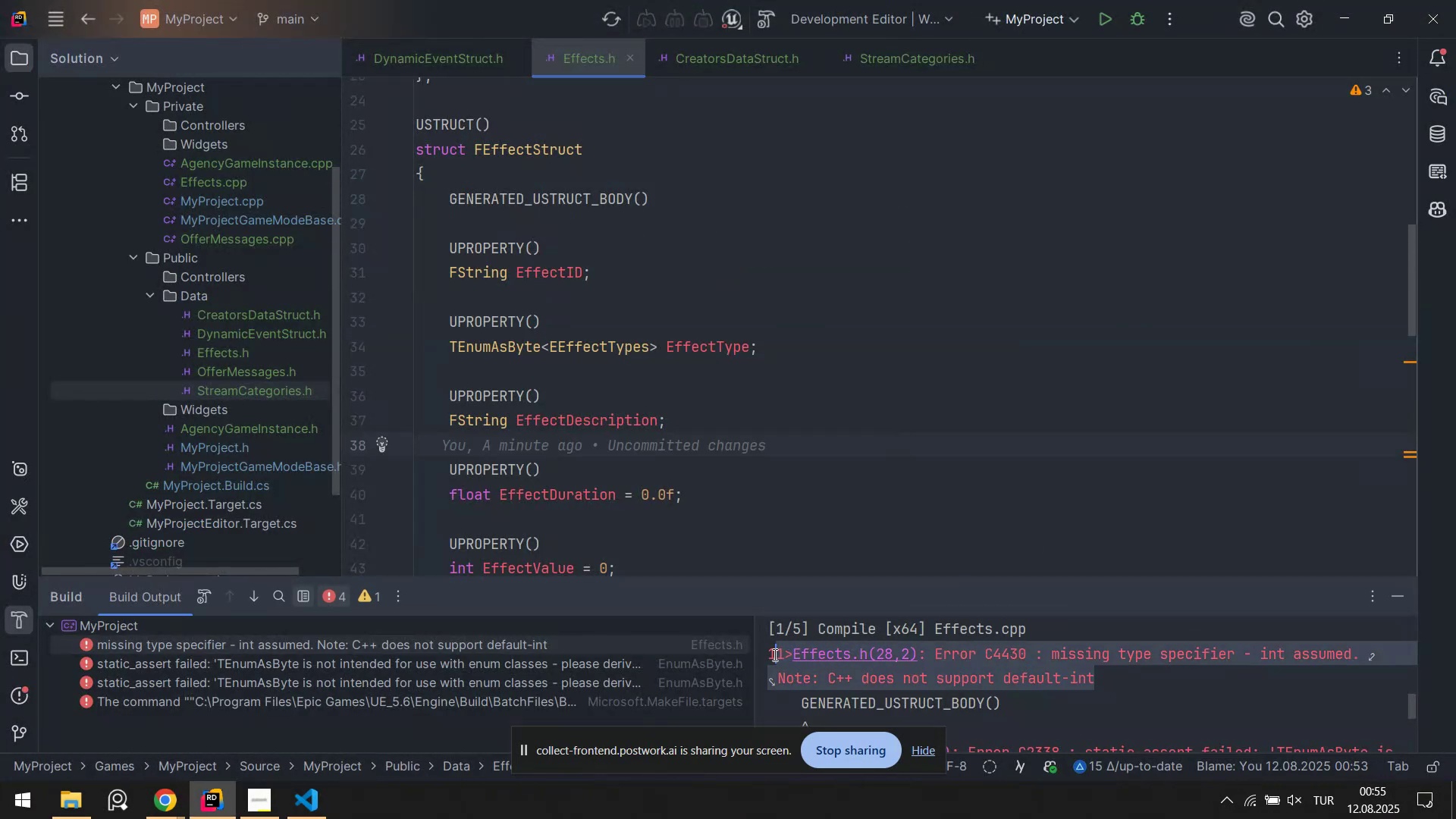 
key(Control+ControlLeft)
 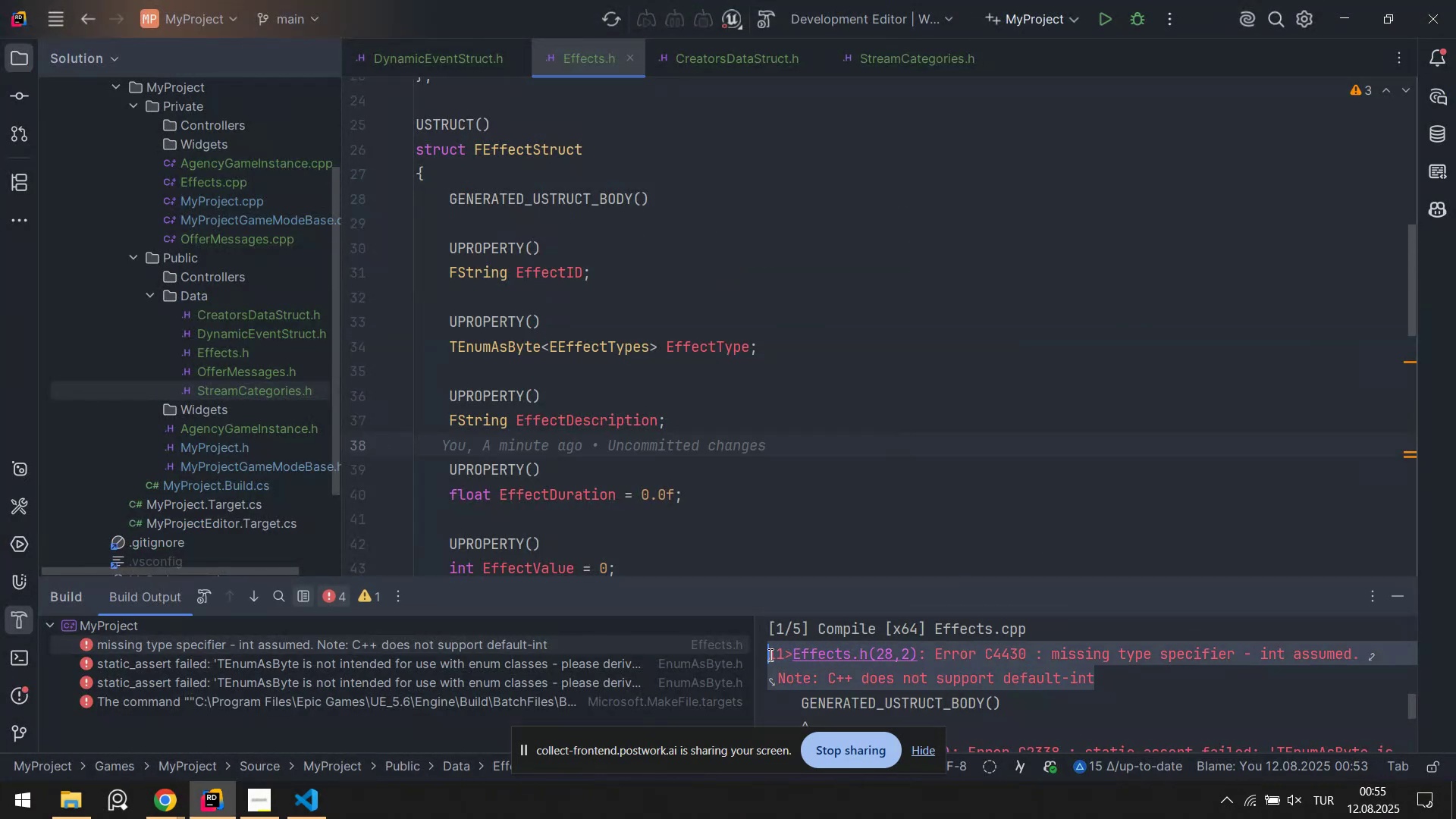 
key(Control+C)
 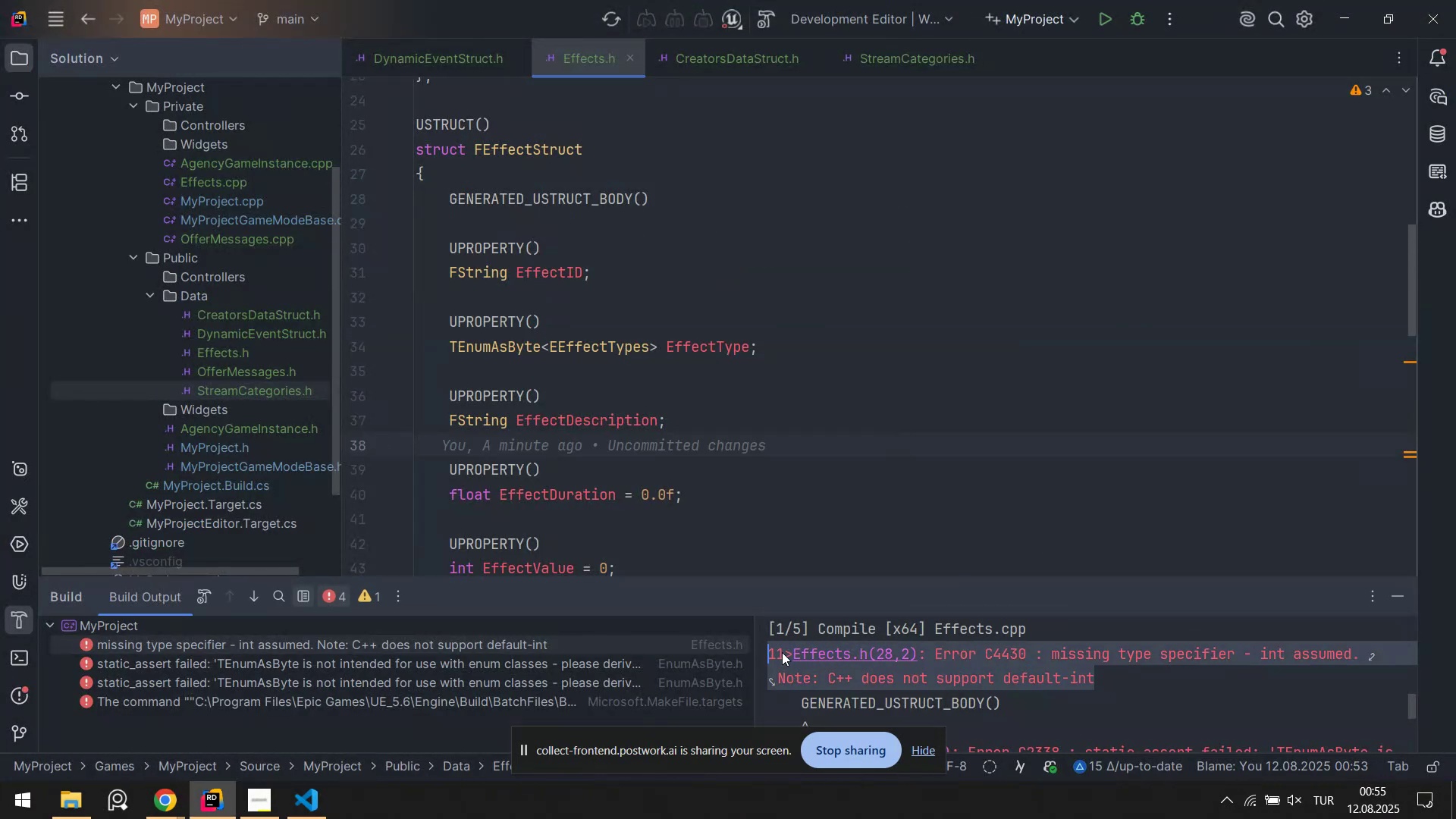 
key(Alt+AltLeft)
 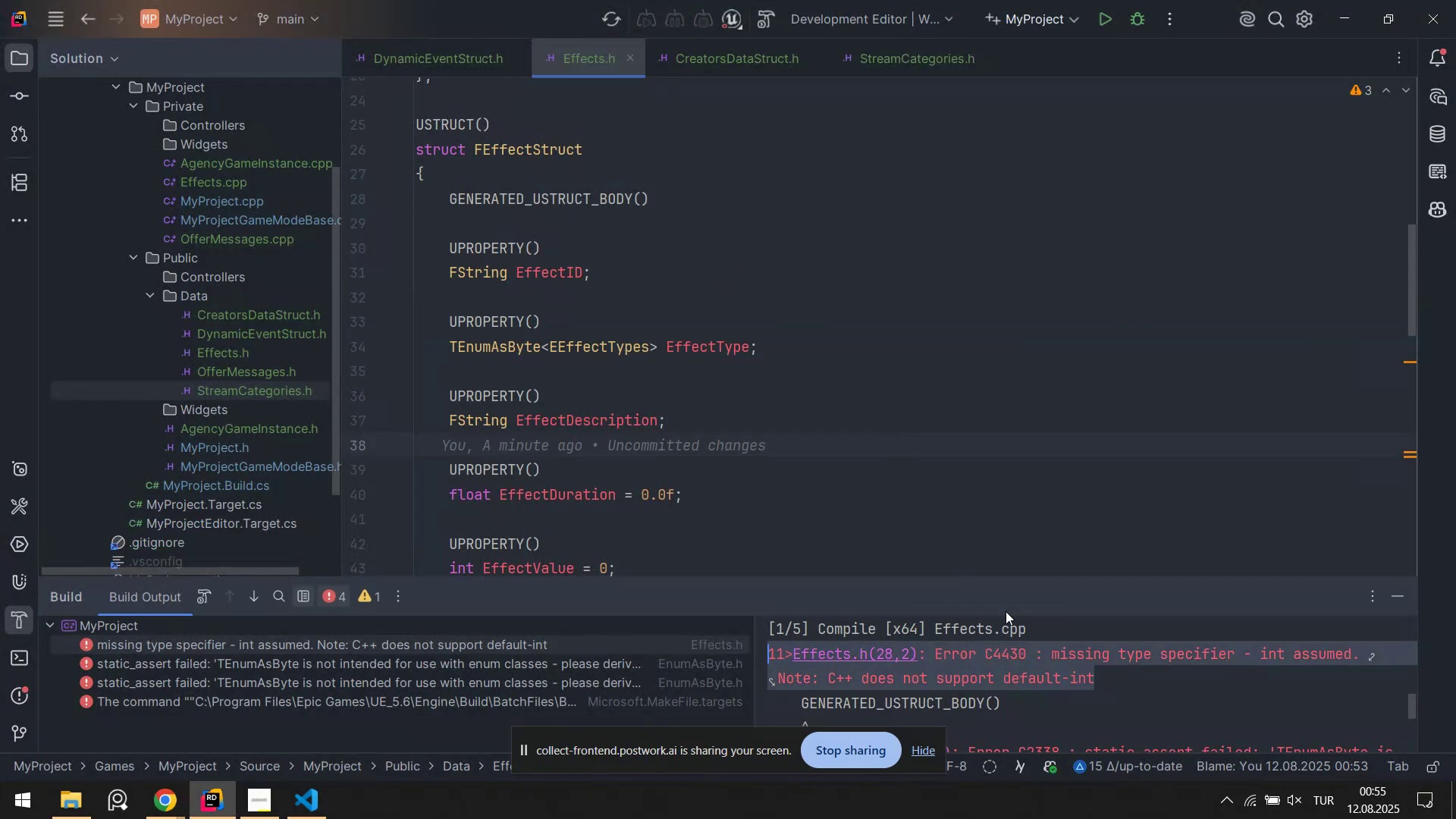 
key(Alt+Tab)
 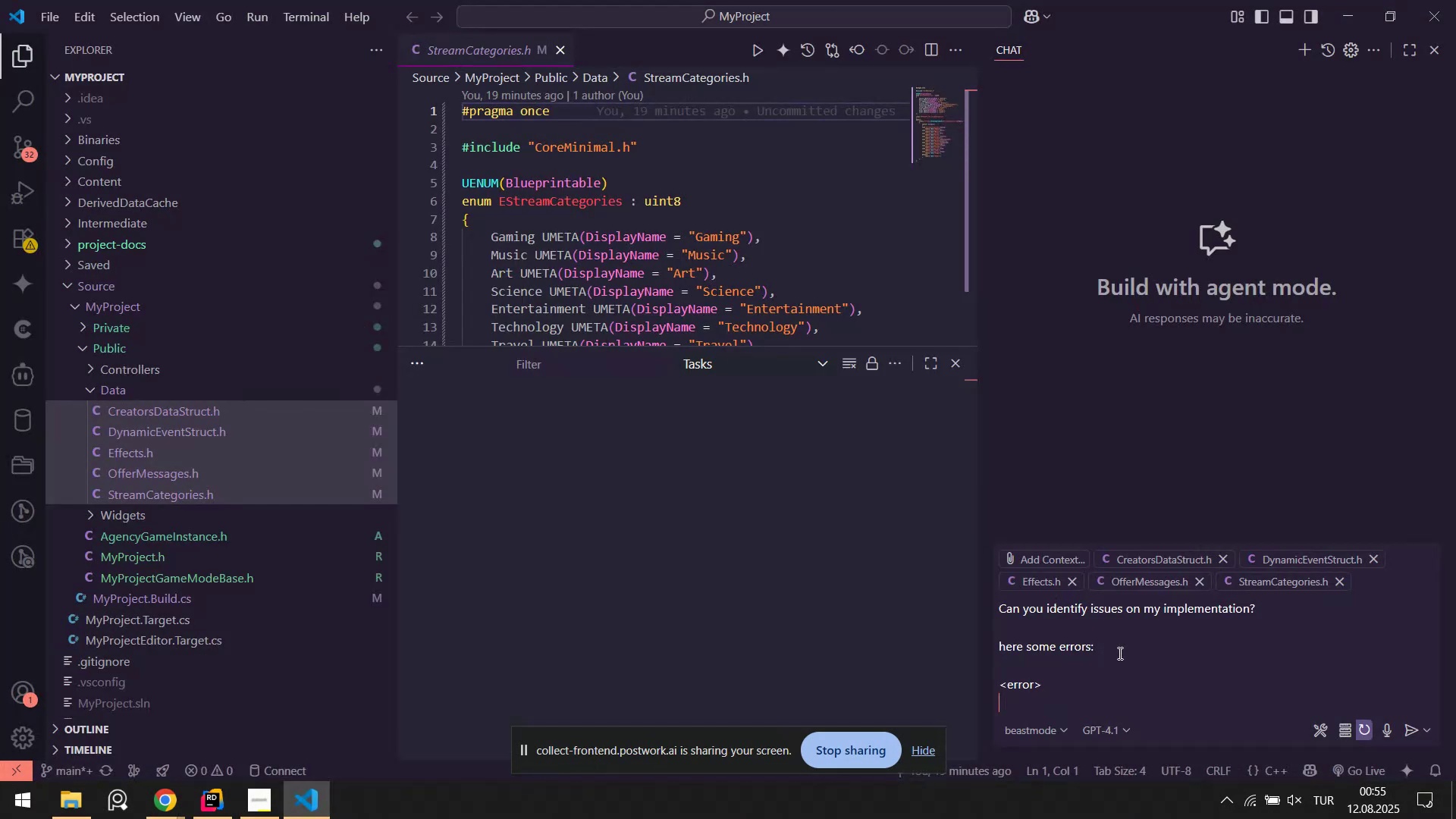 
key(Control+ControlLeft)
 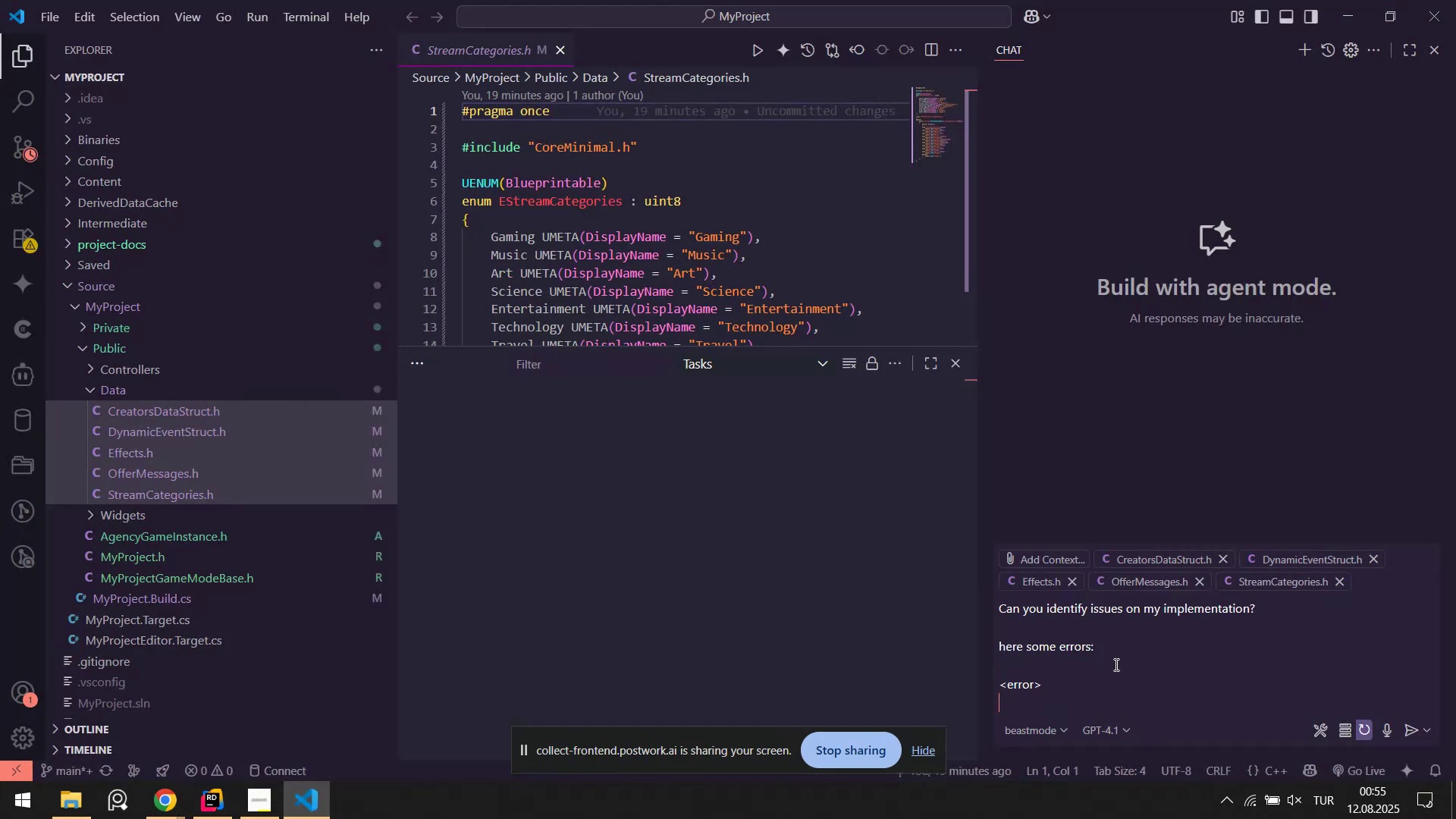 
key(Control+V)
 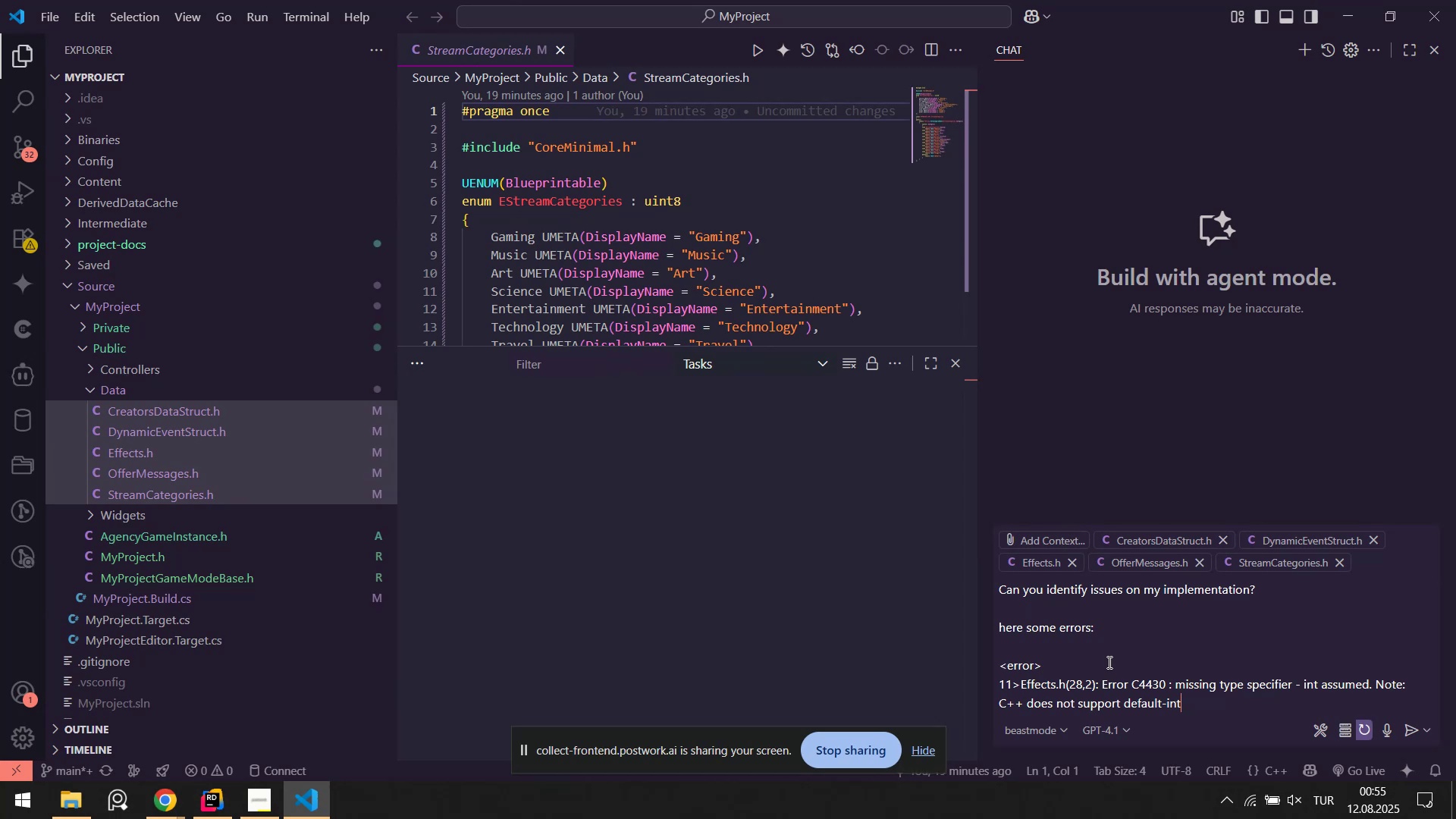 
key(Shift+Enter)
 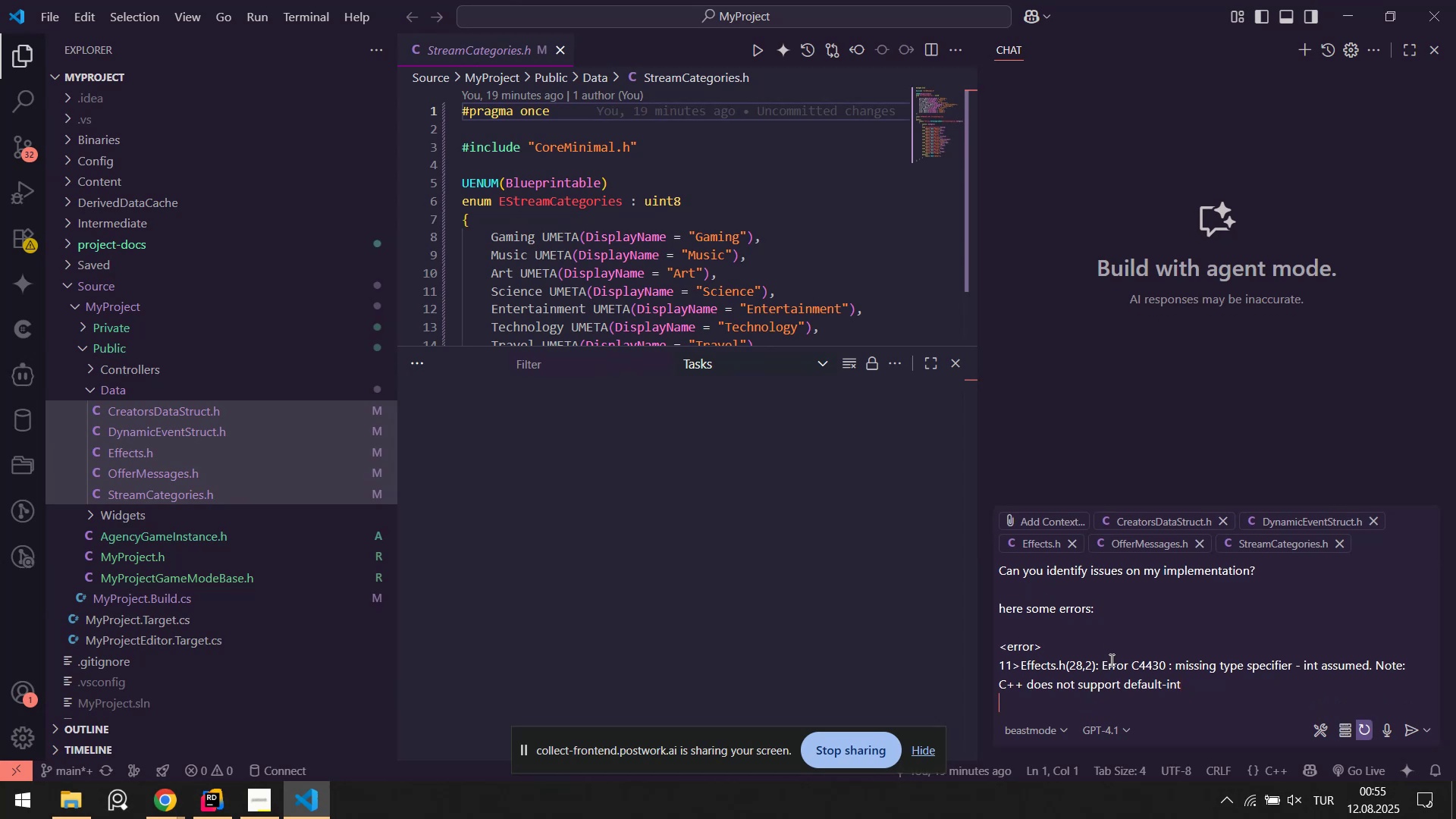 
key(Shift+Enter)
 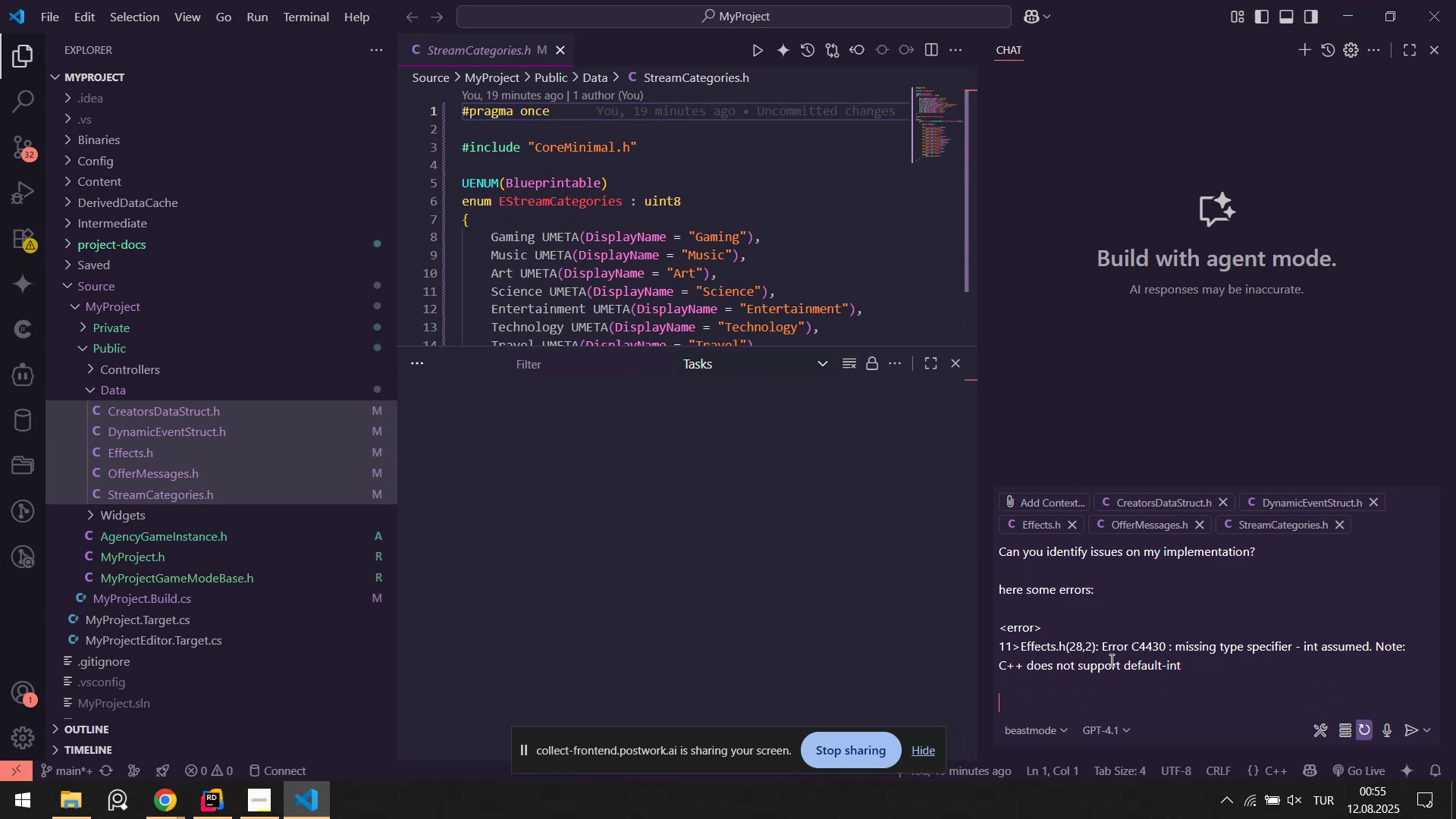 
key(Alt+AltLeft)
 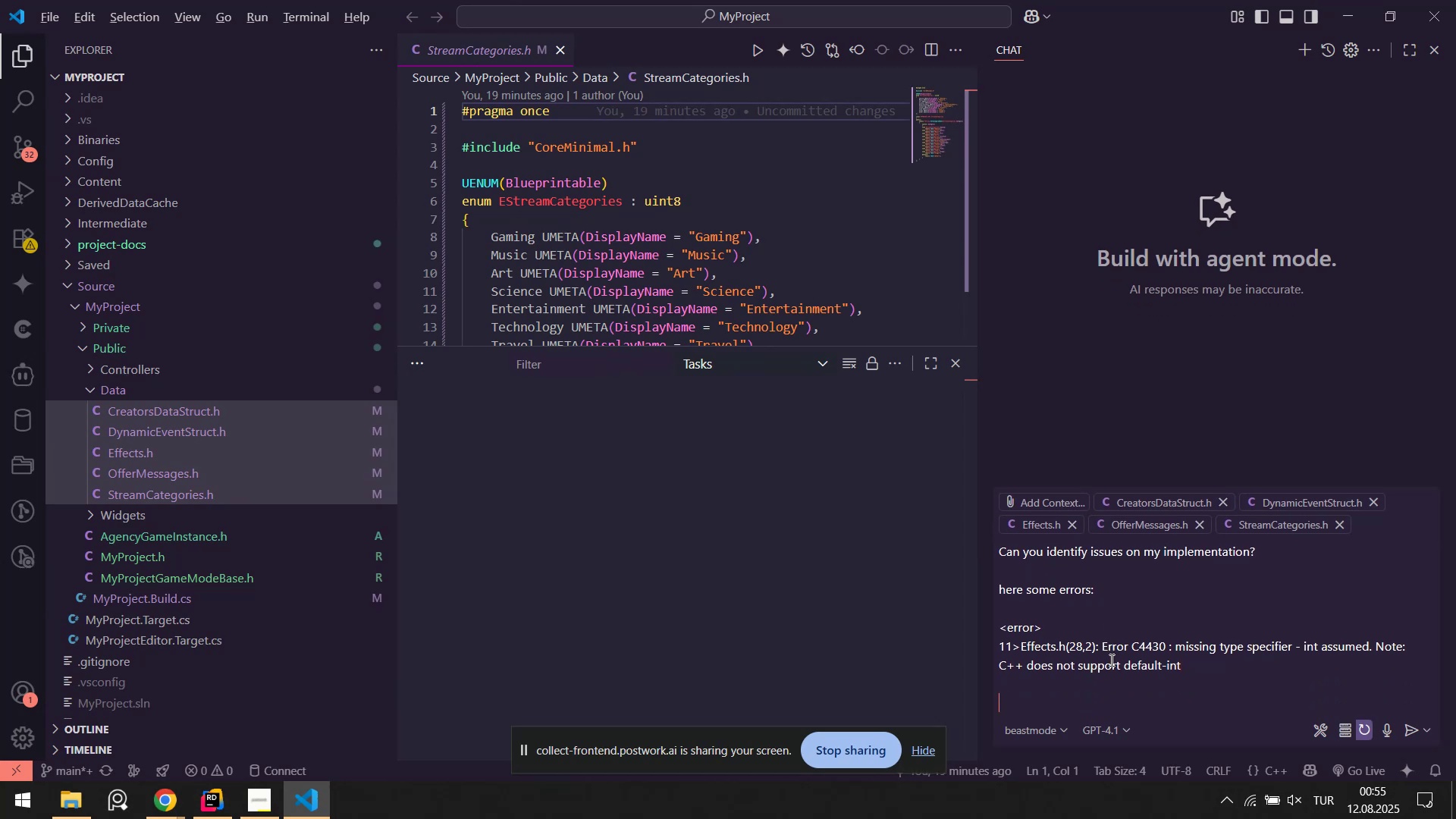 
key(Alt+Tab)
 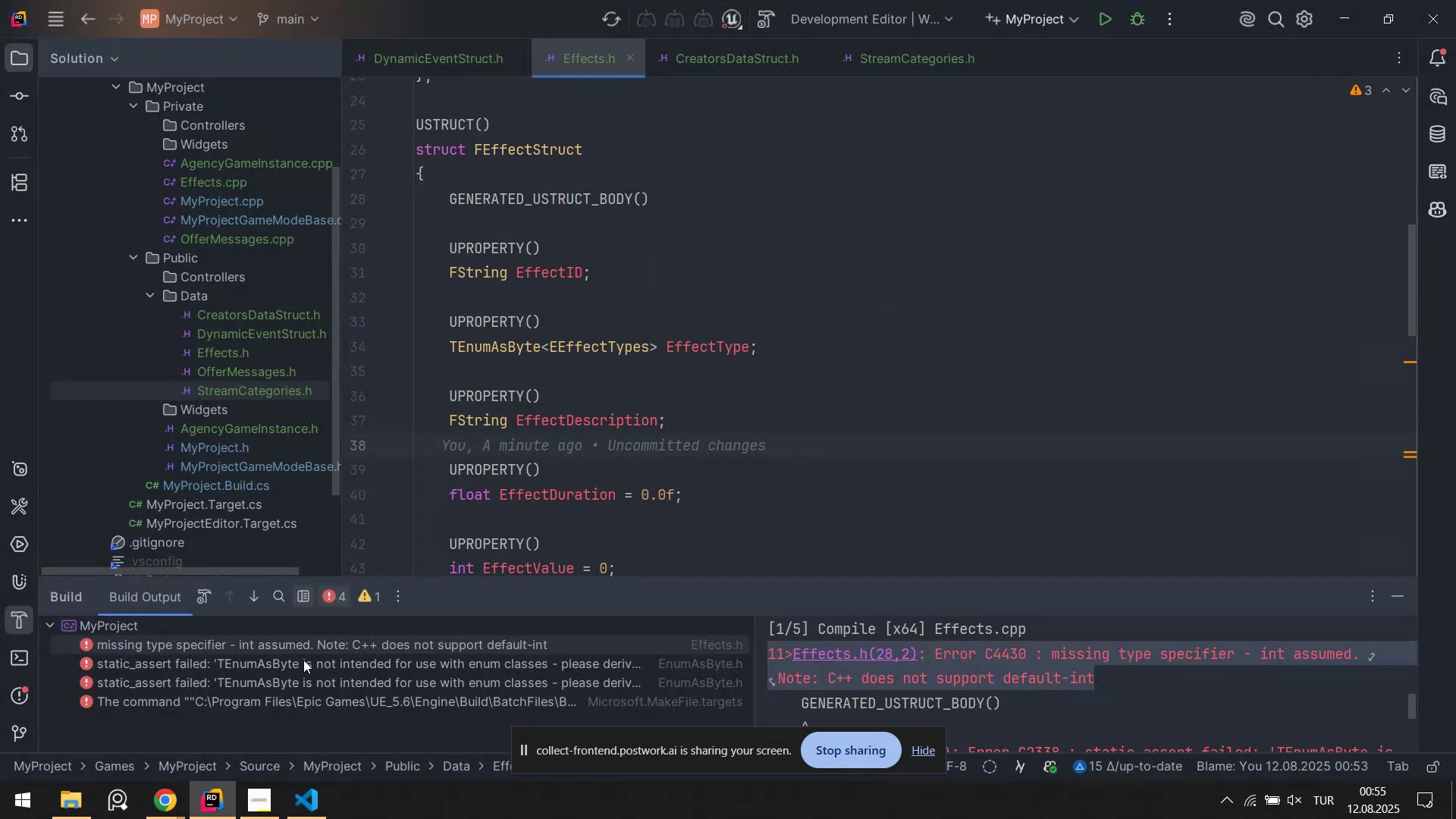 
left_click([314, 672])
 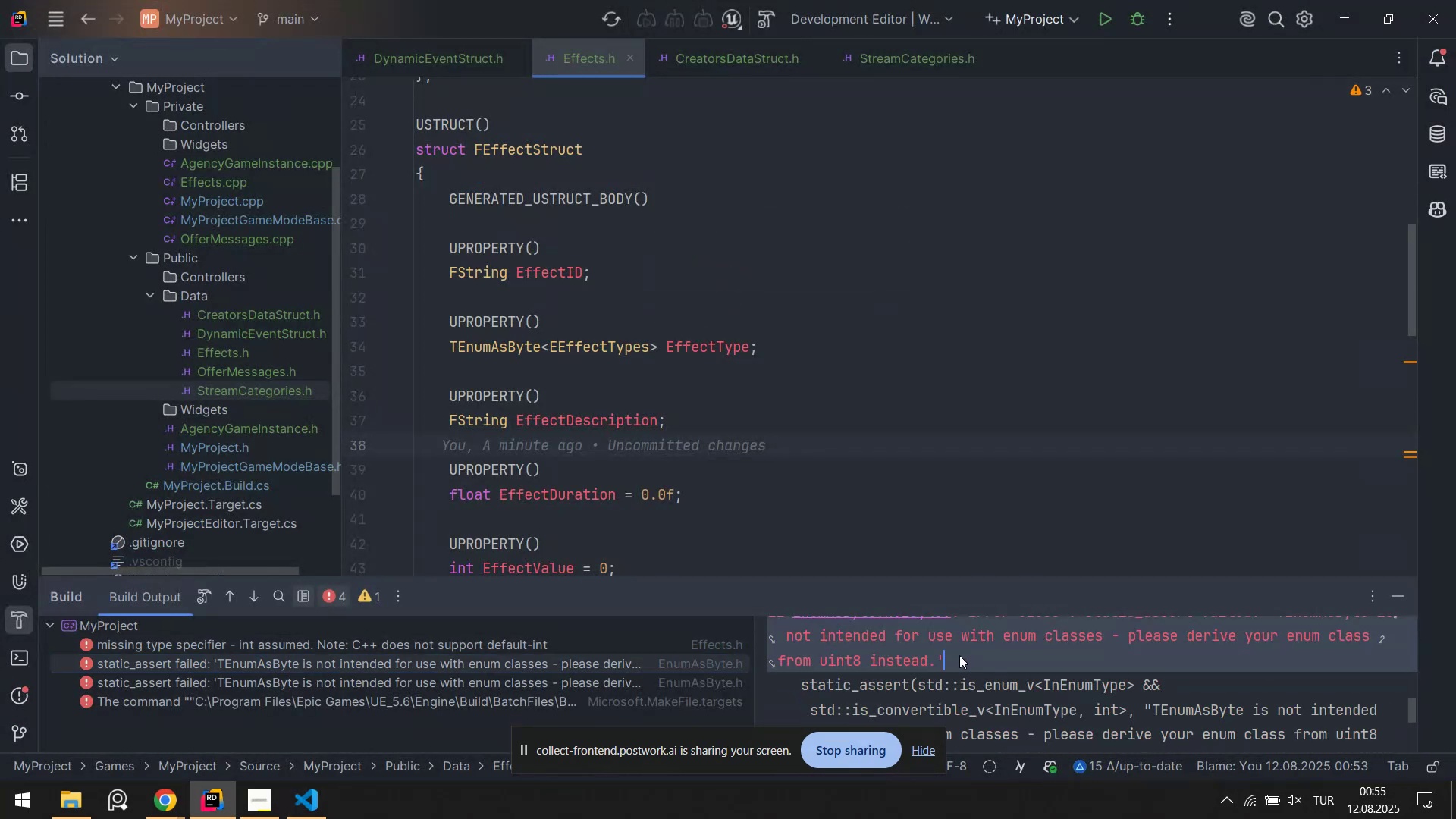 
scroll: coordinate [834, 643], scroll_direction: none, amount: 0.0
 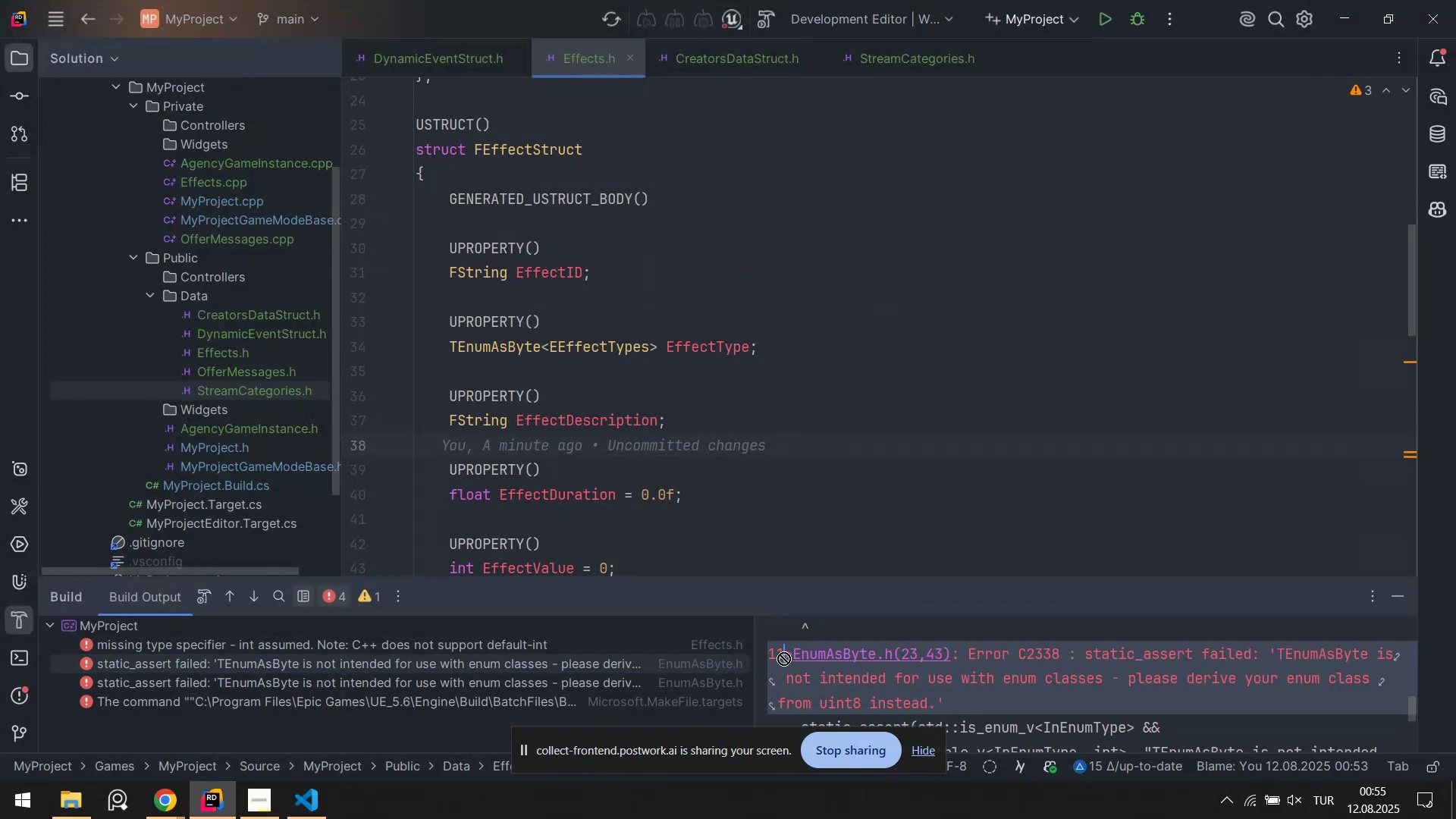 
left_click([770, 651])
 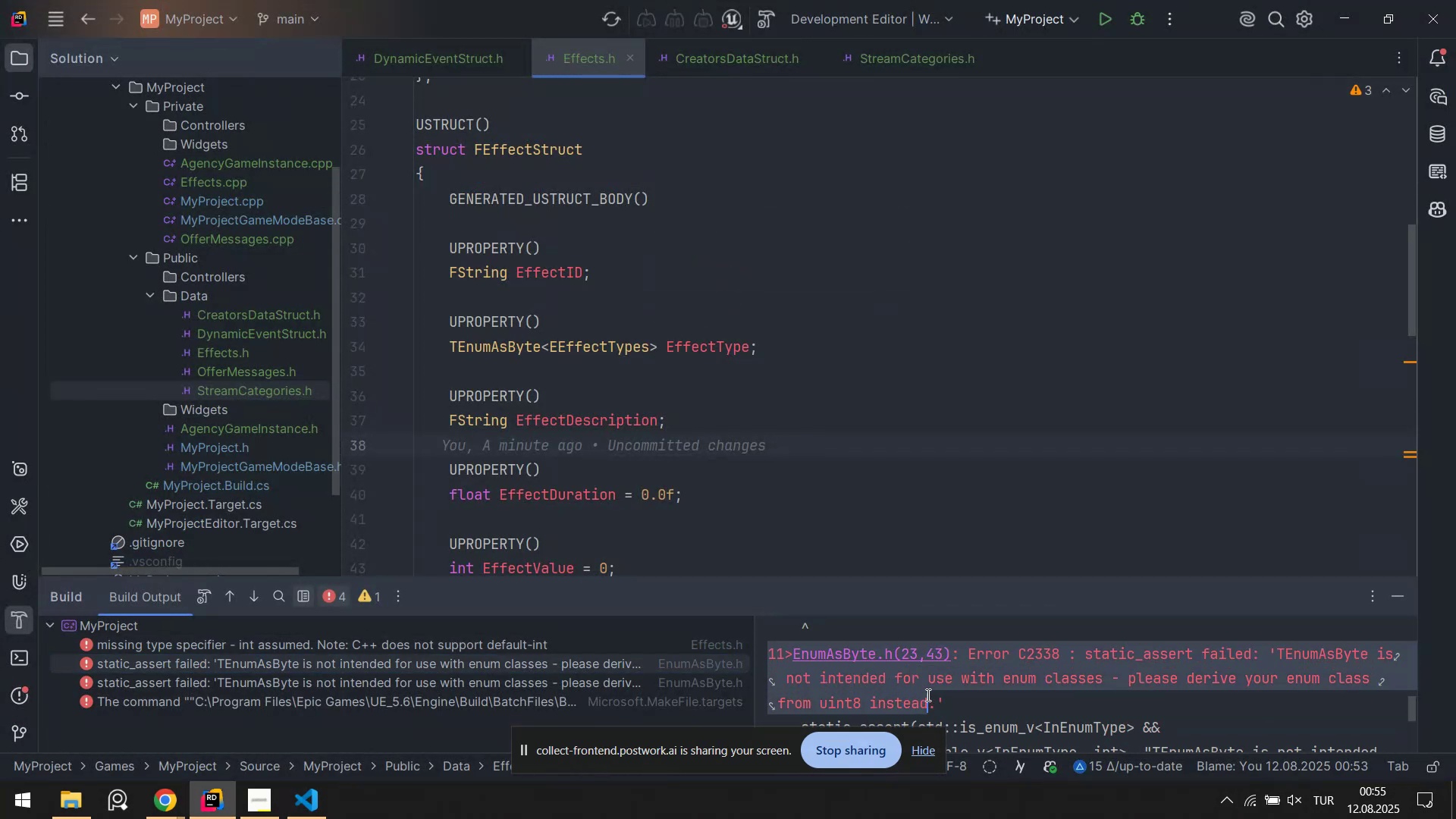 
key(Control+ControlLeft)
 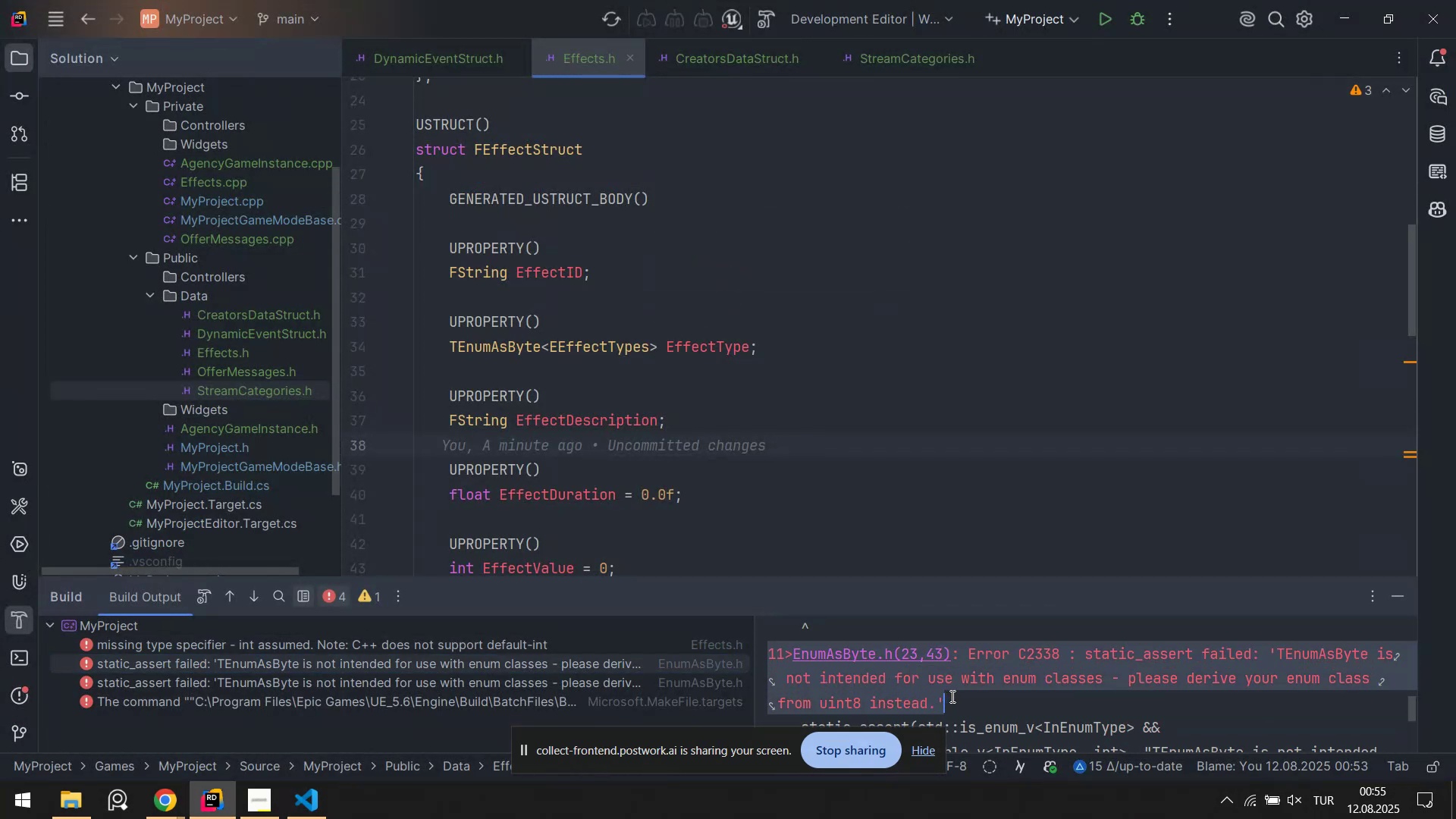 
key(Control+C)
 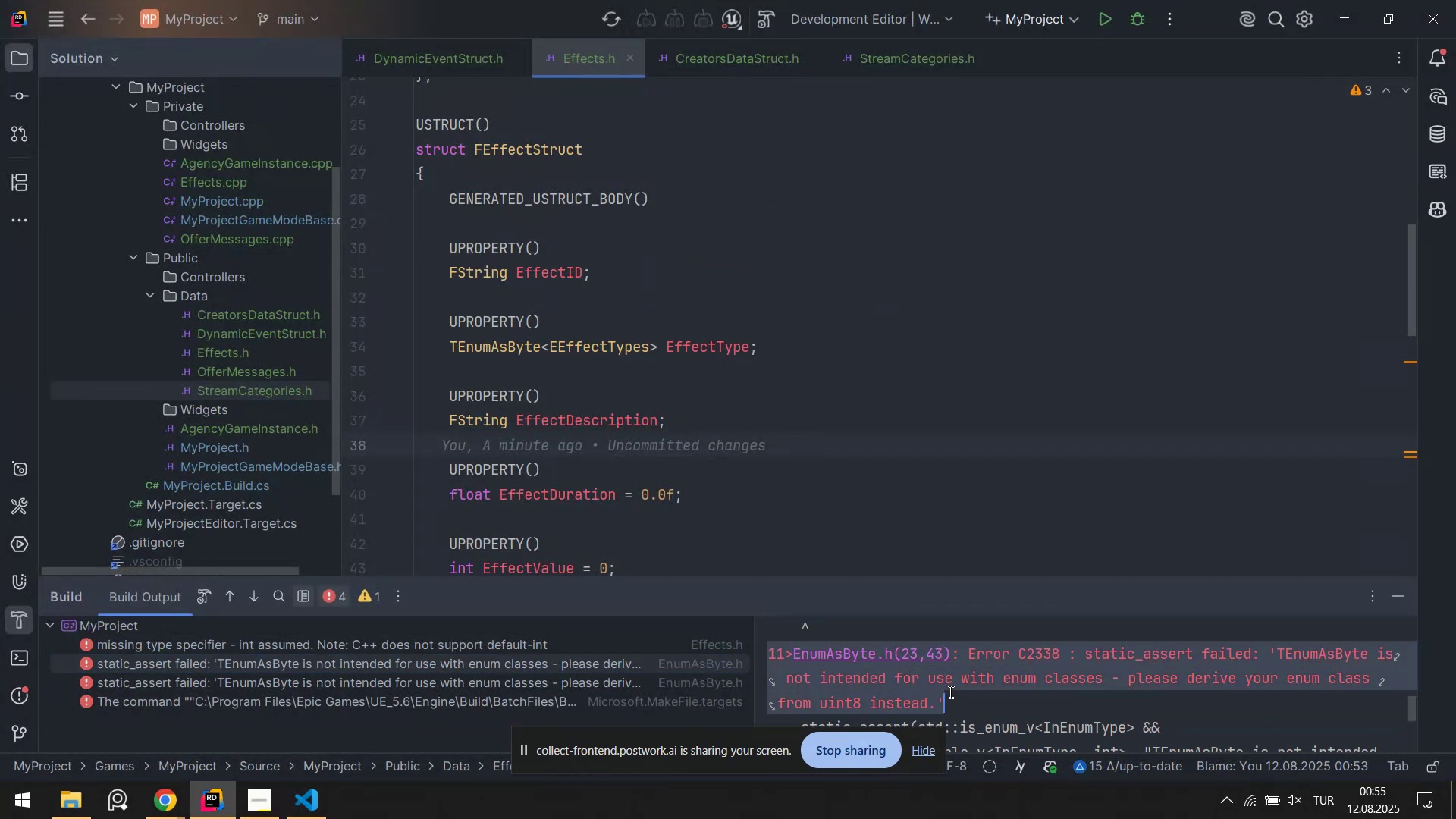 
key(Alt+AltLeft)
 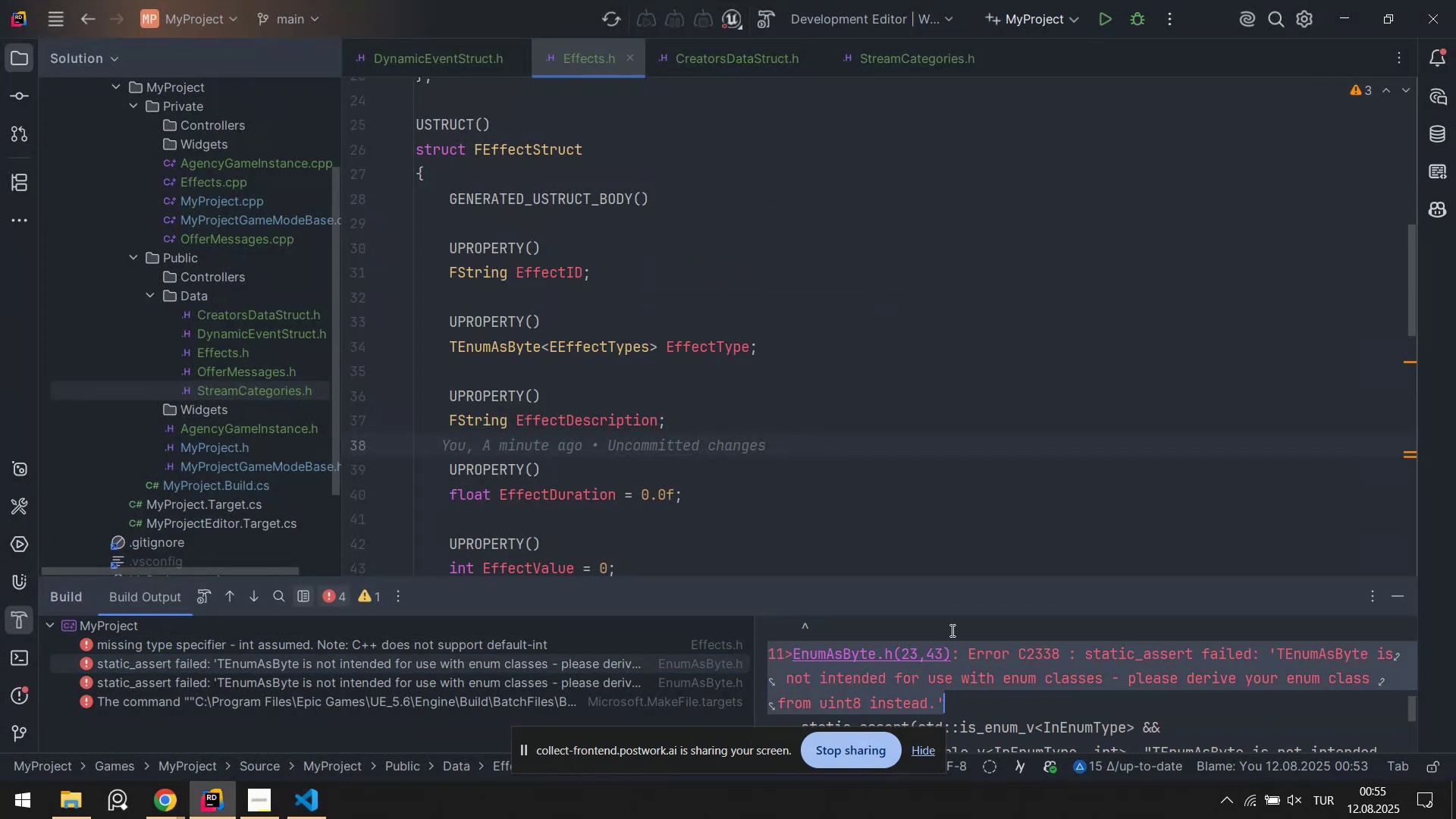 
key(Alt+Tab)
 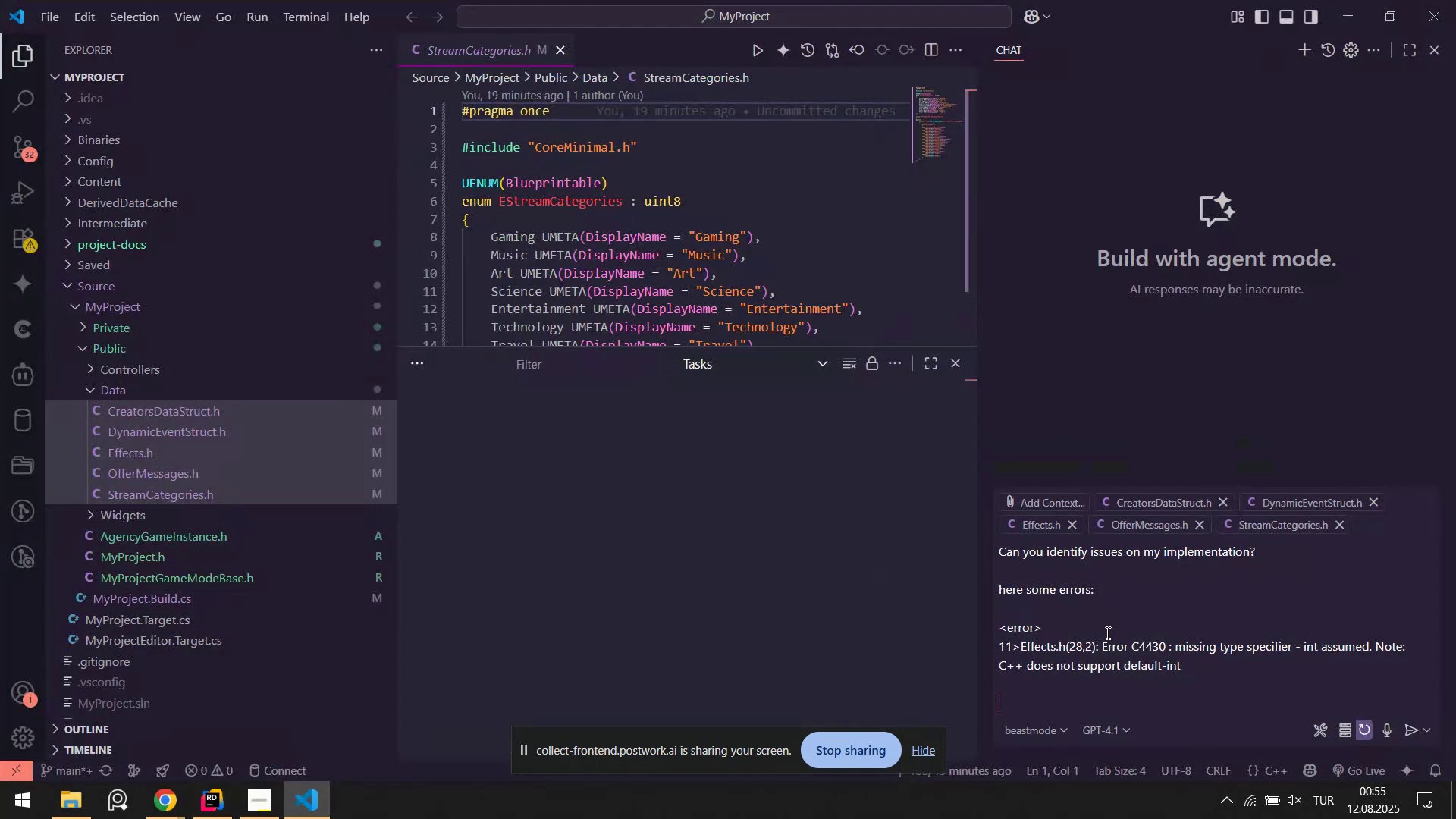 
key(Control+ControlLeft)
 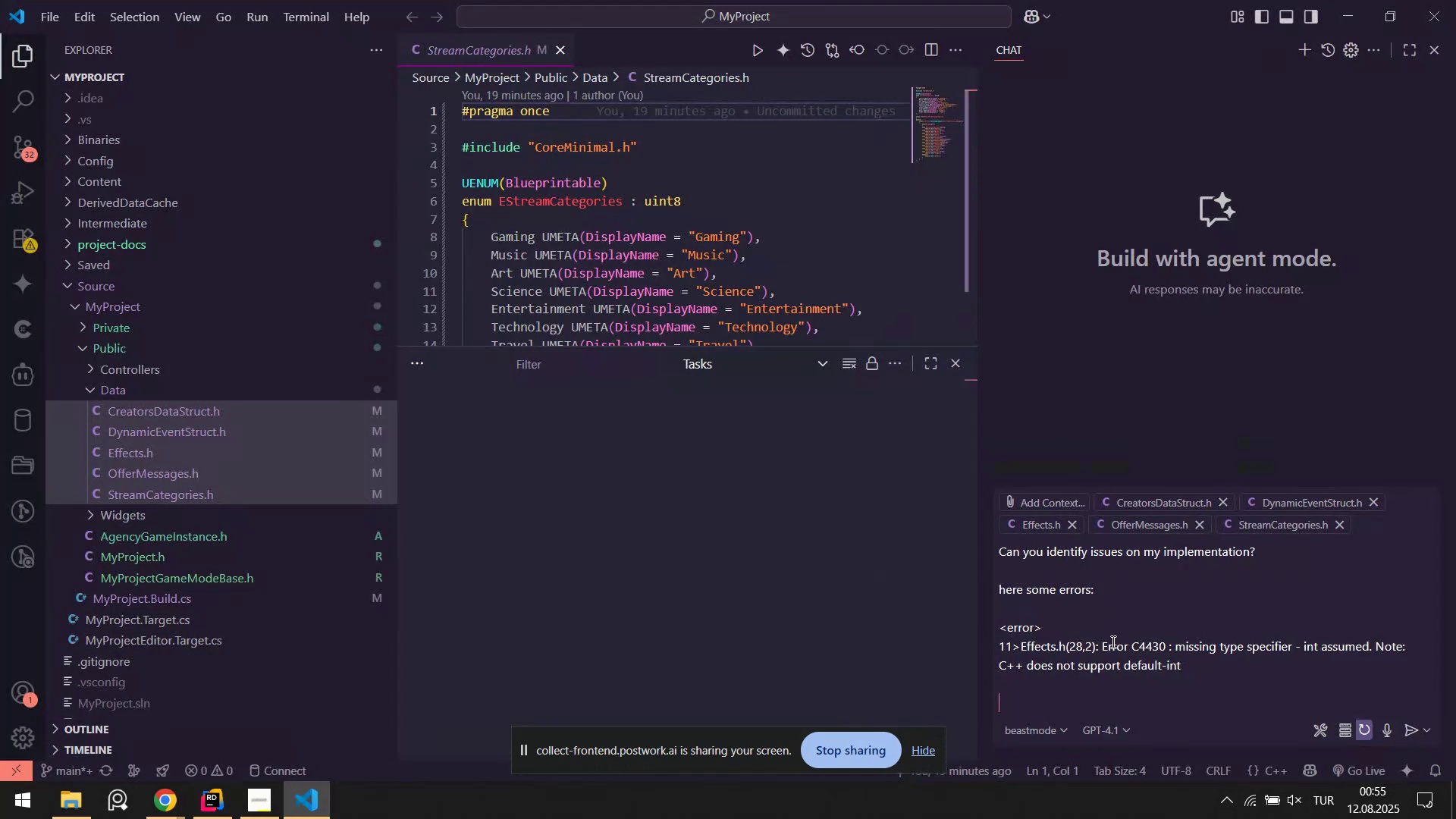 
key(Control+V)
 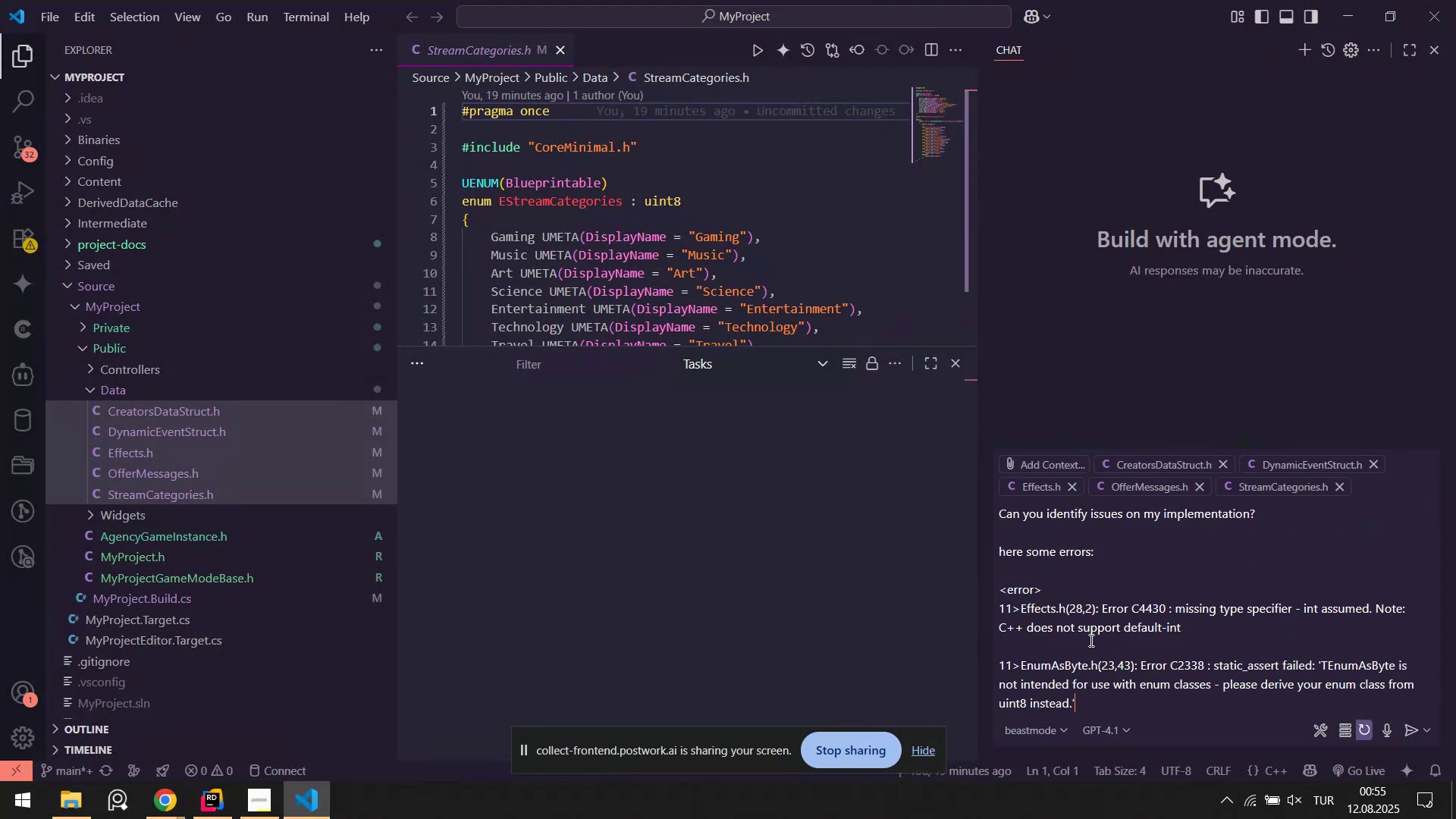 
key(Alt+AltLeft)
 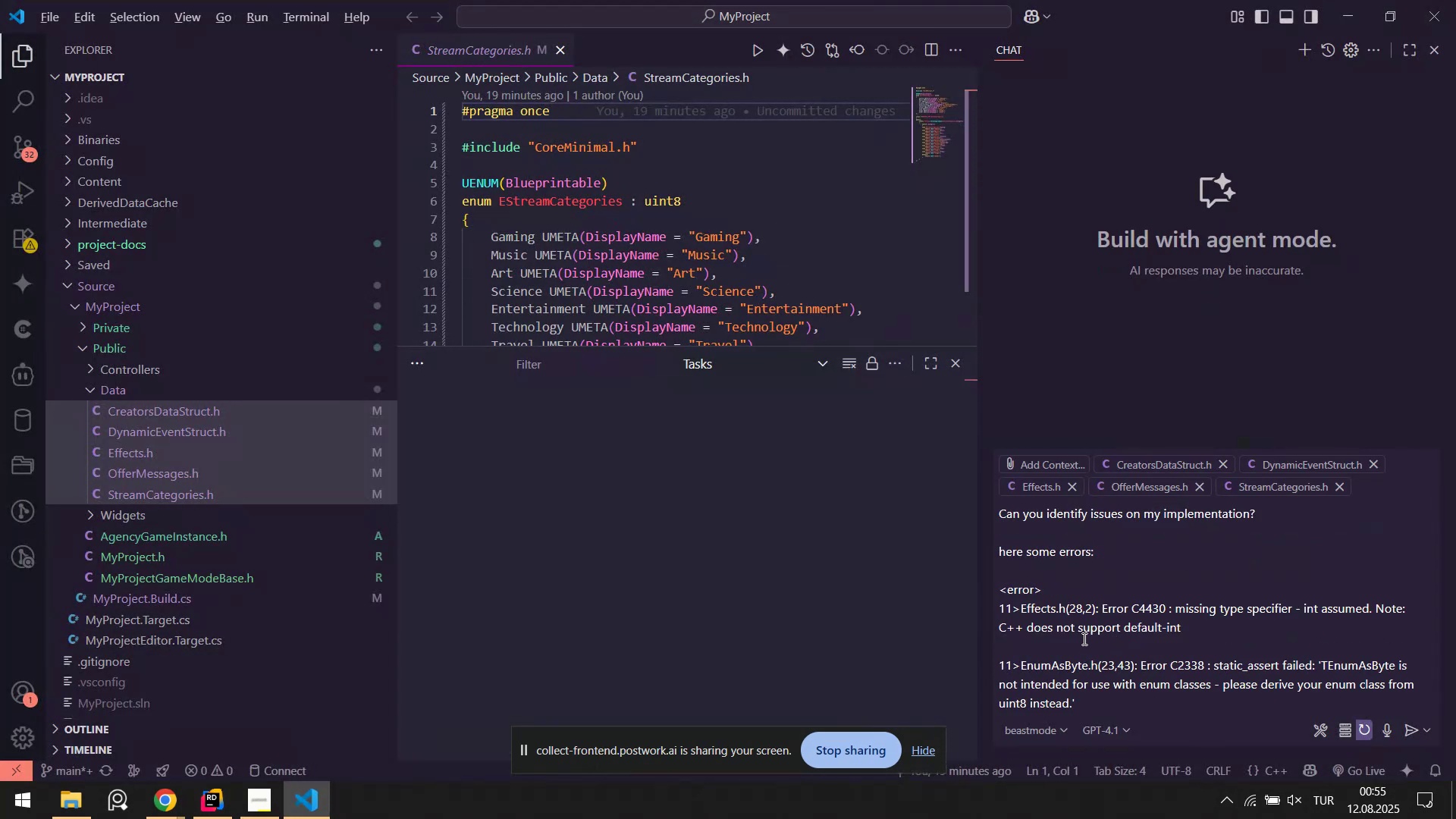 
key(Alt+Tab)
 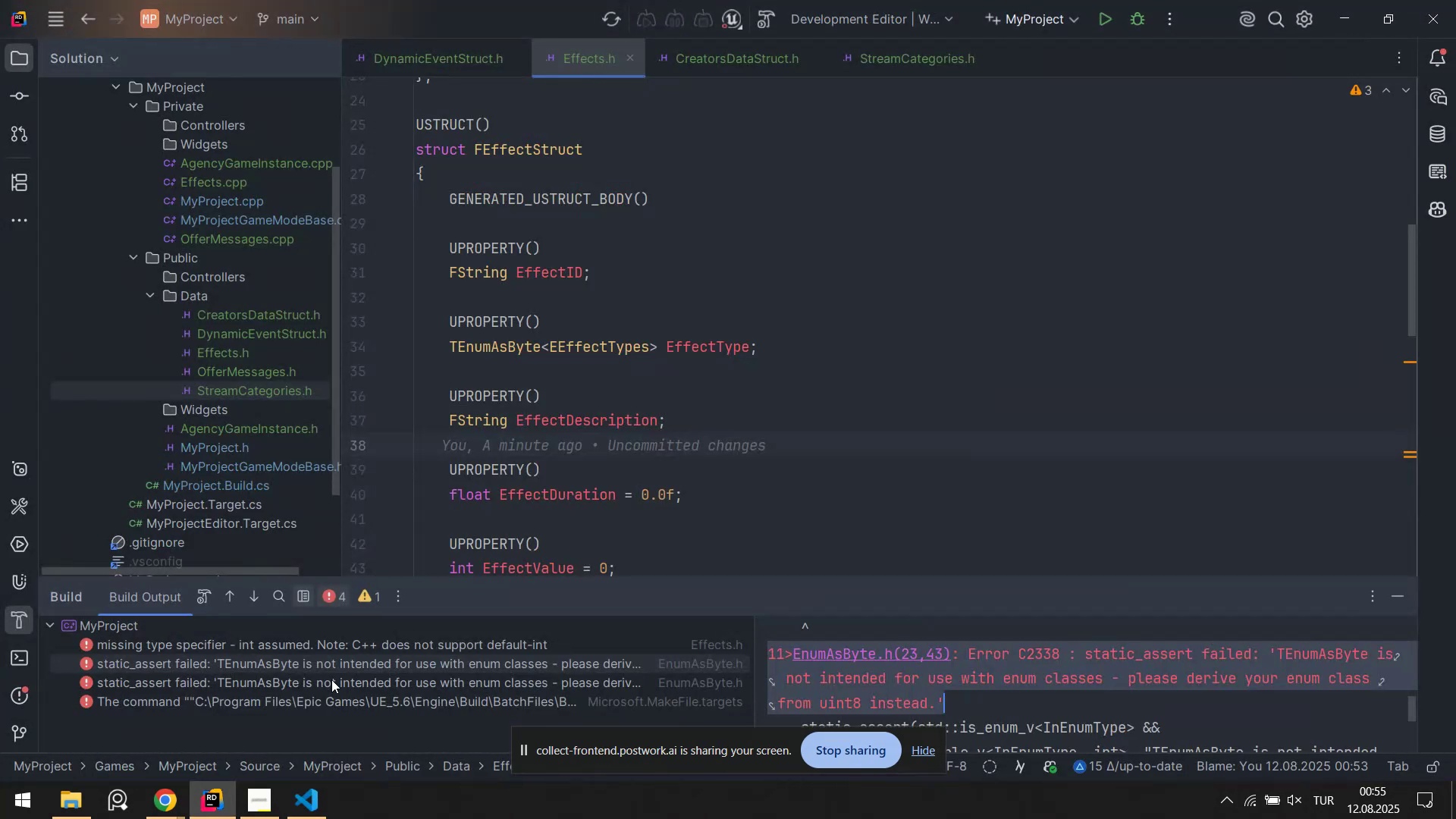 
left_click([331, 680])
 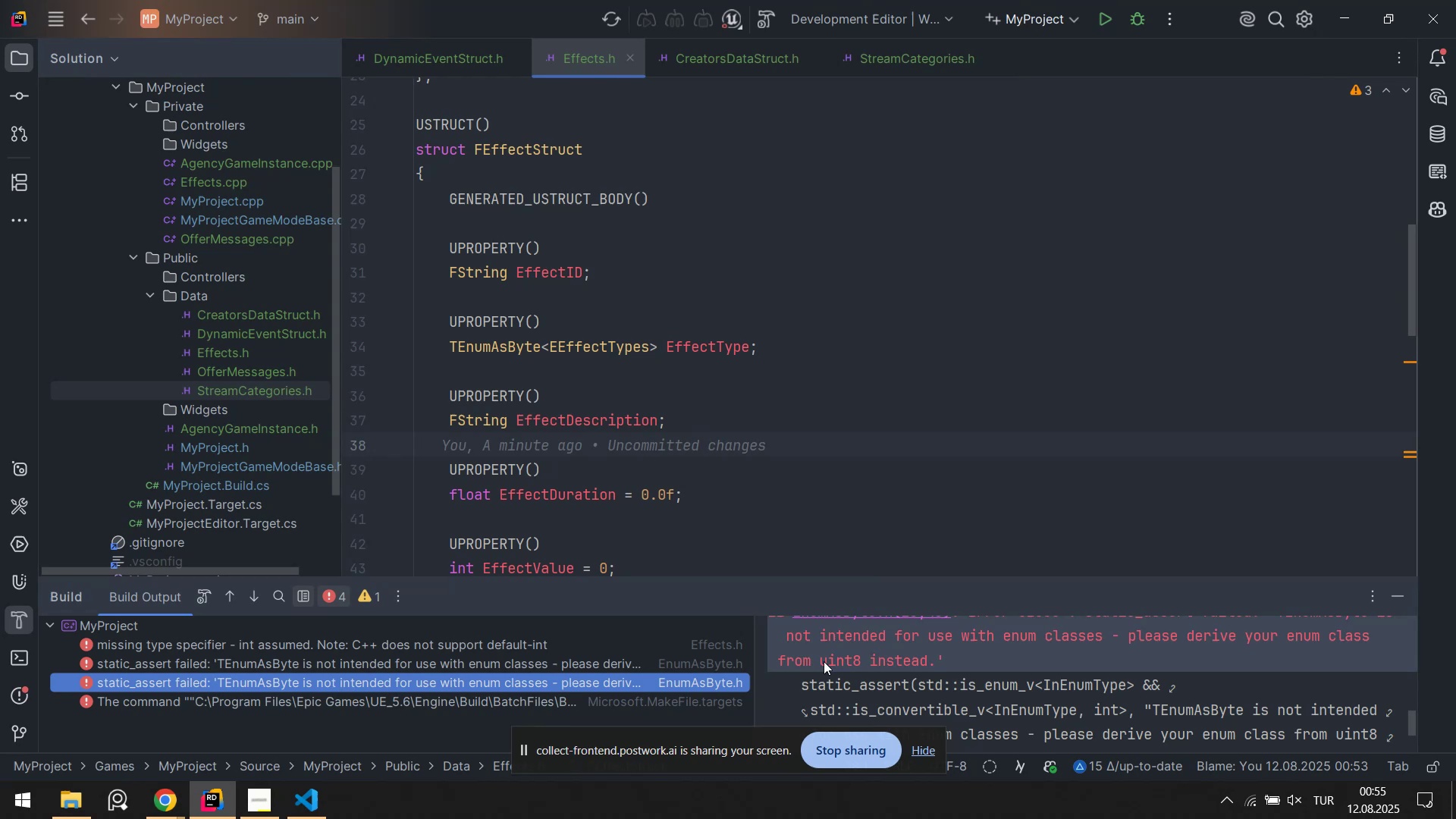 
scroll: coordinate [911, 647], scroll_direction: up, amount: 1.0
 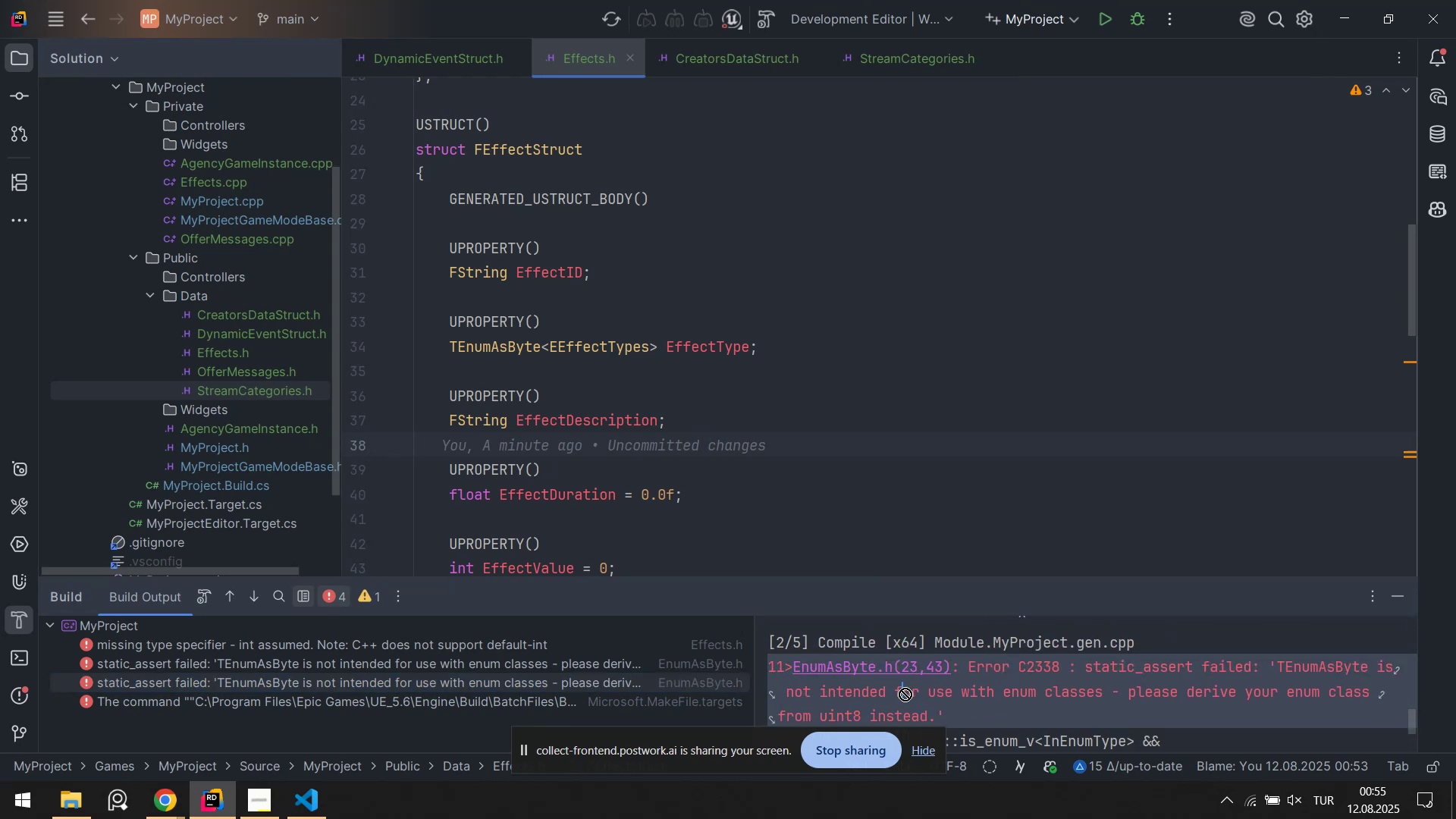 
left_click([798, 673])
 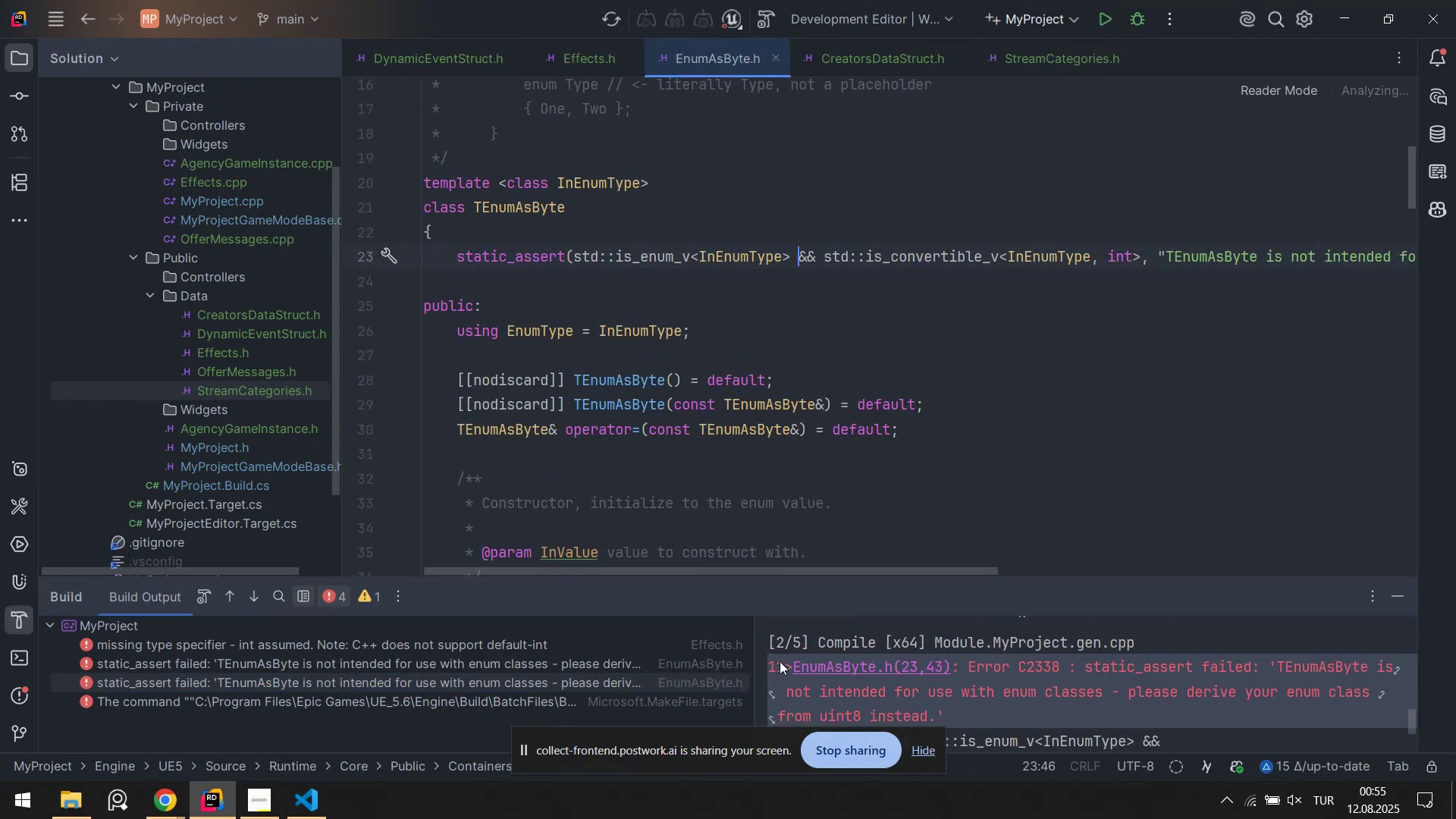 
left_click([780, 661])
 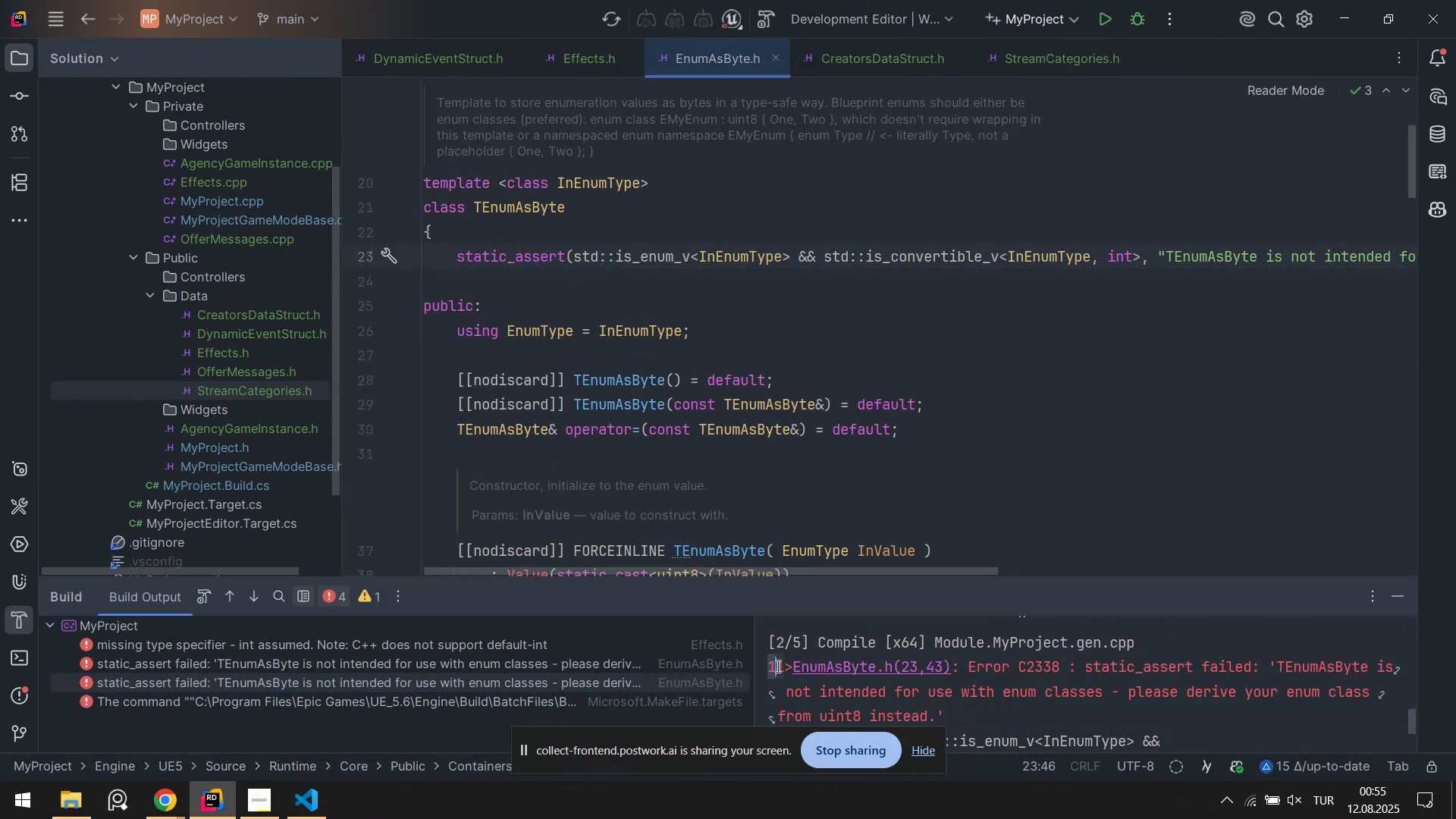 
scroll: coordinate [885, 677], scroll_direction: none, amount: 0.0
 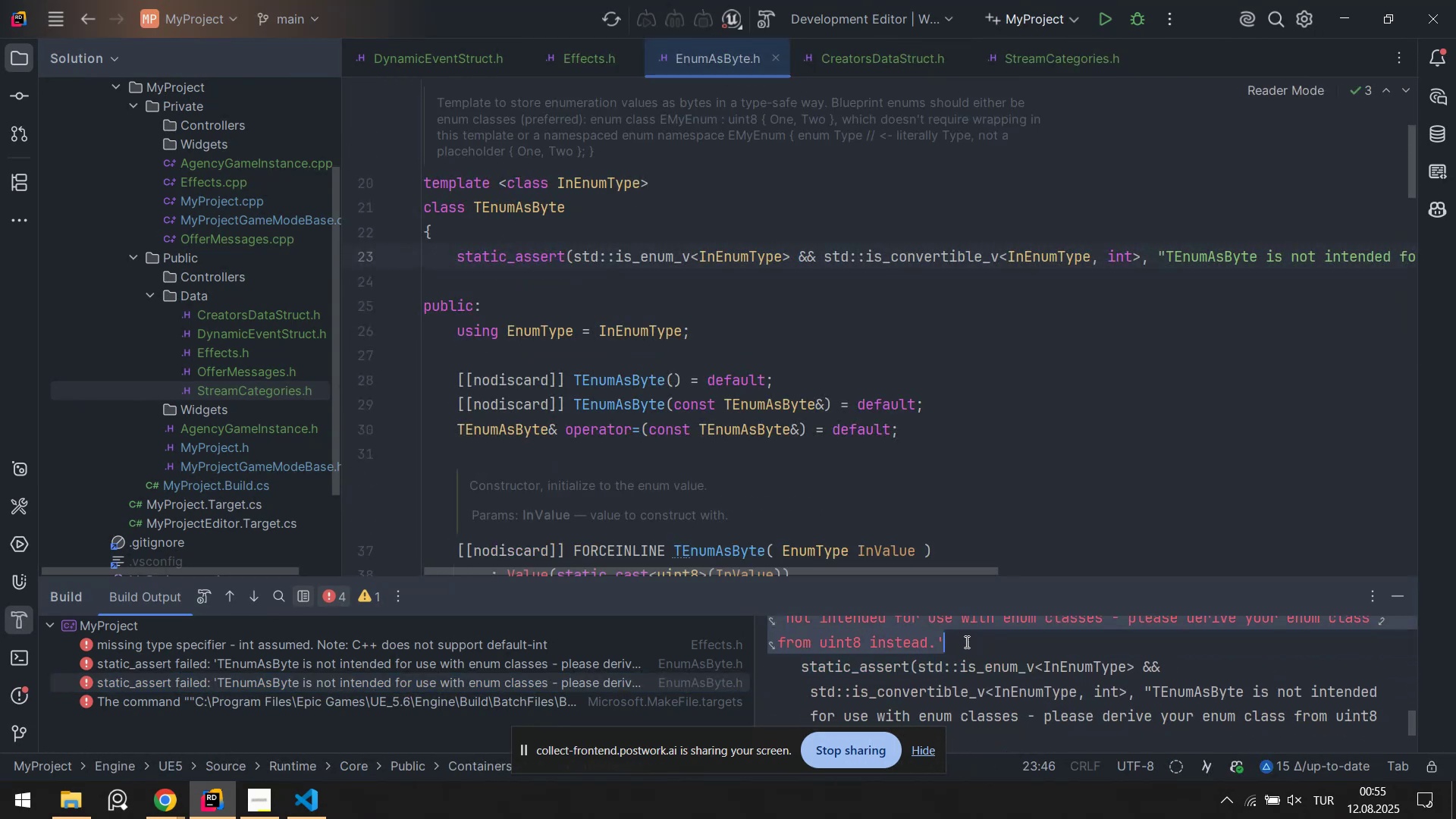 
key(Control+ControlLeft)
 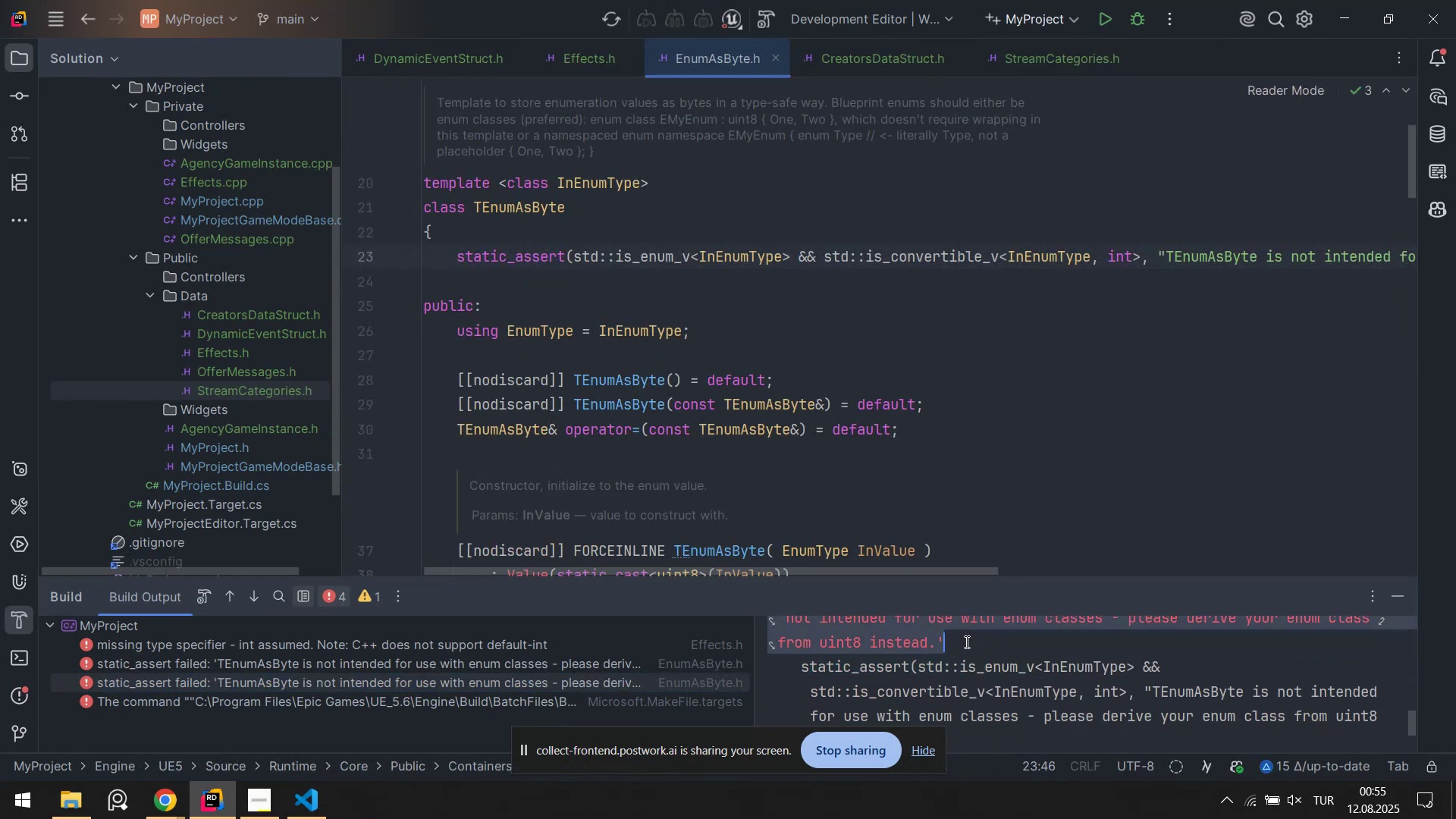 
key(Control+C)
 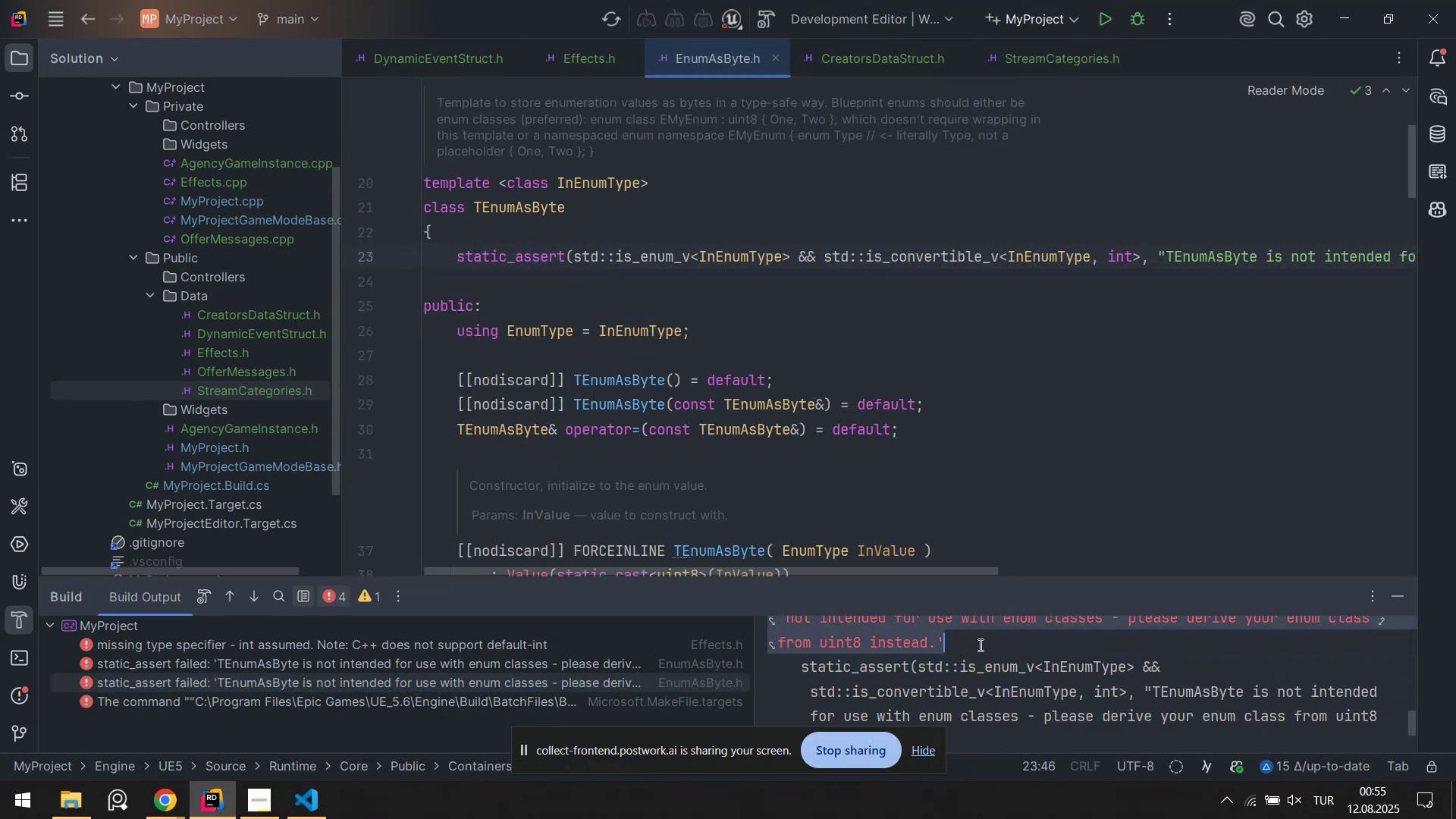 
key(Alt+AltLeft)
 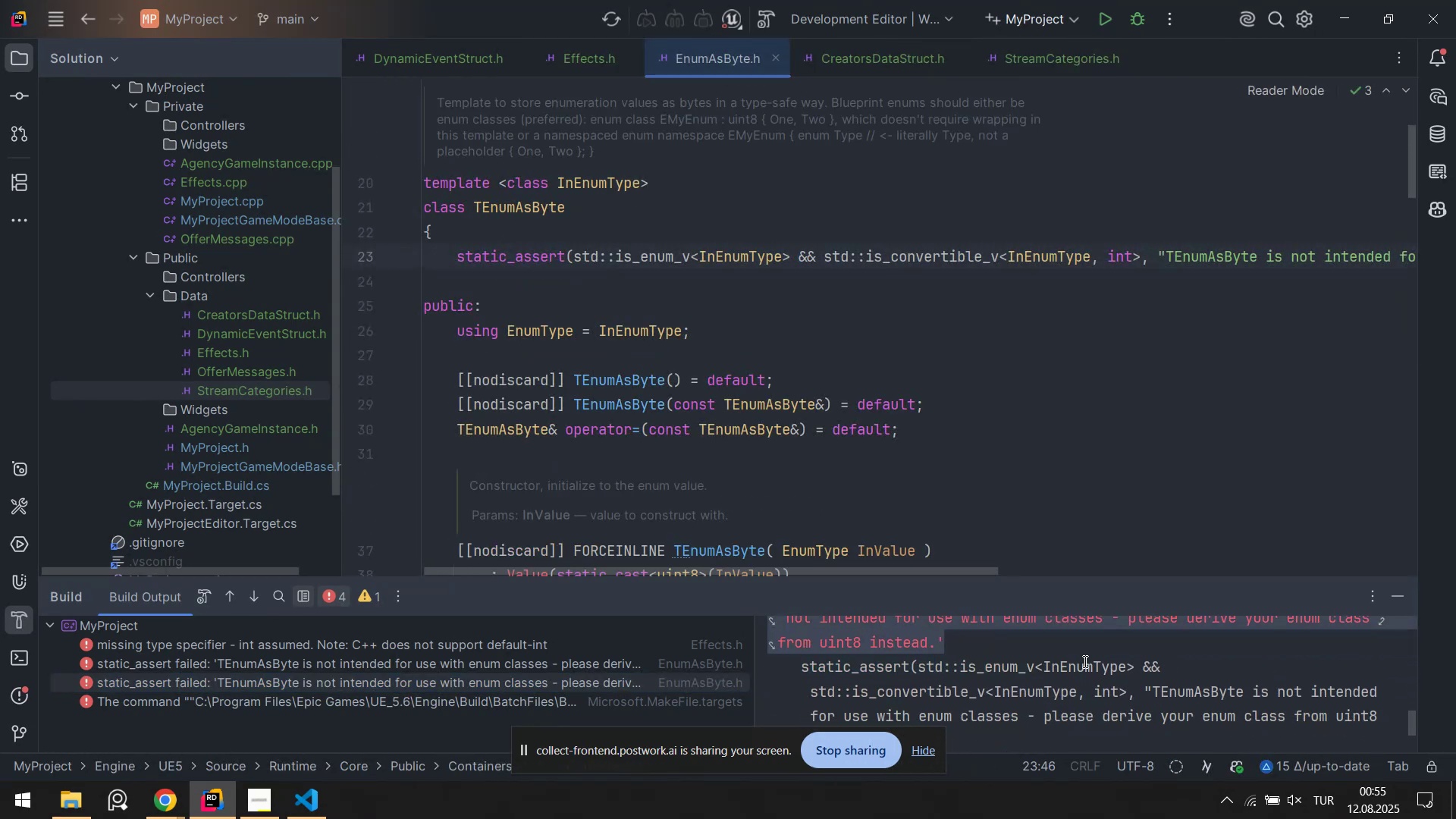 
key(Alt+Tab)
 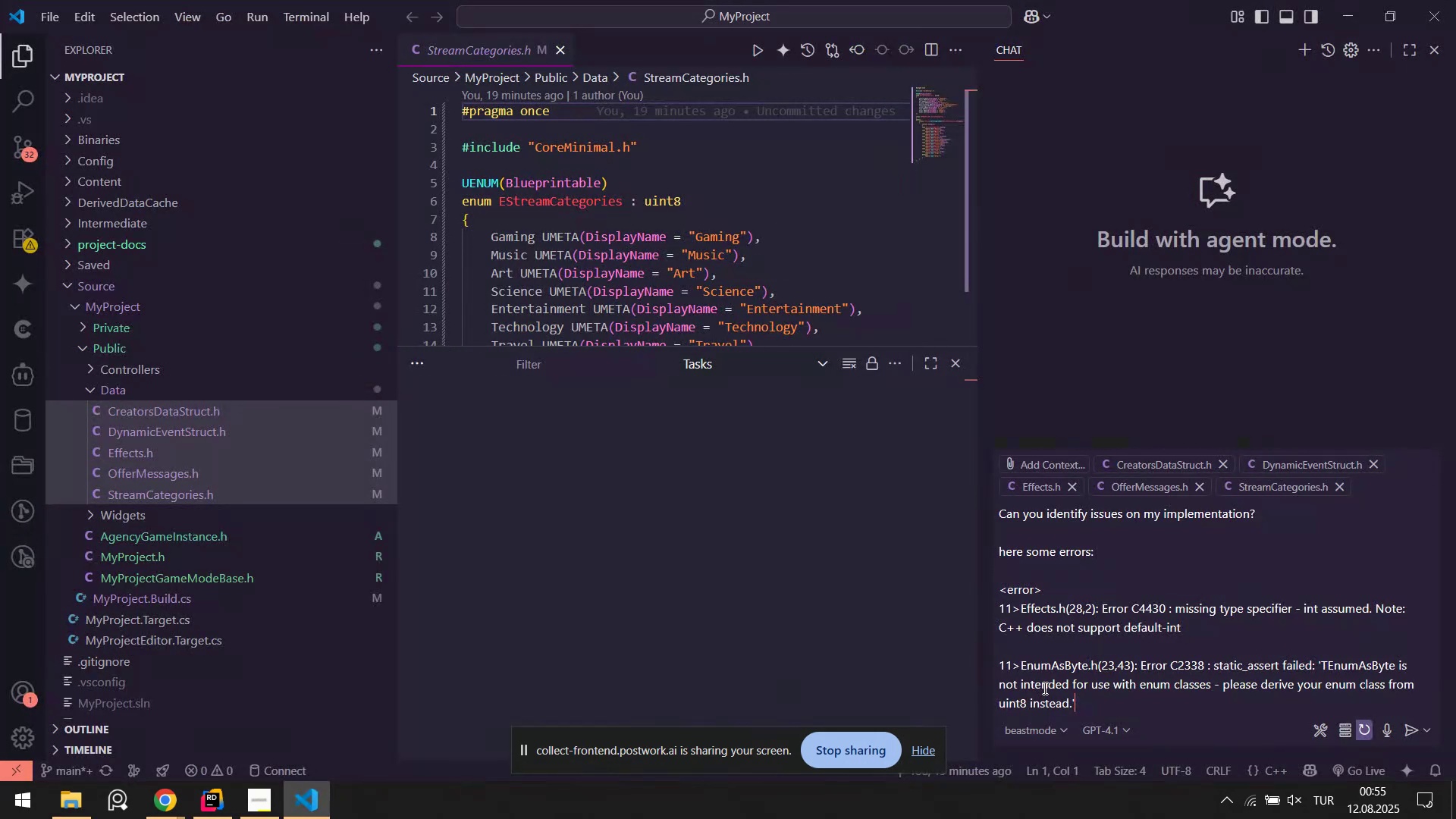 
key(Shift+Enter)
 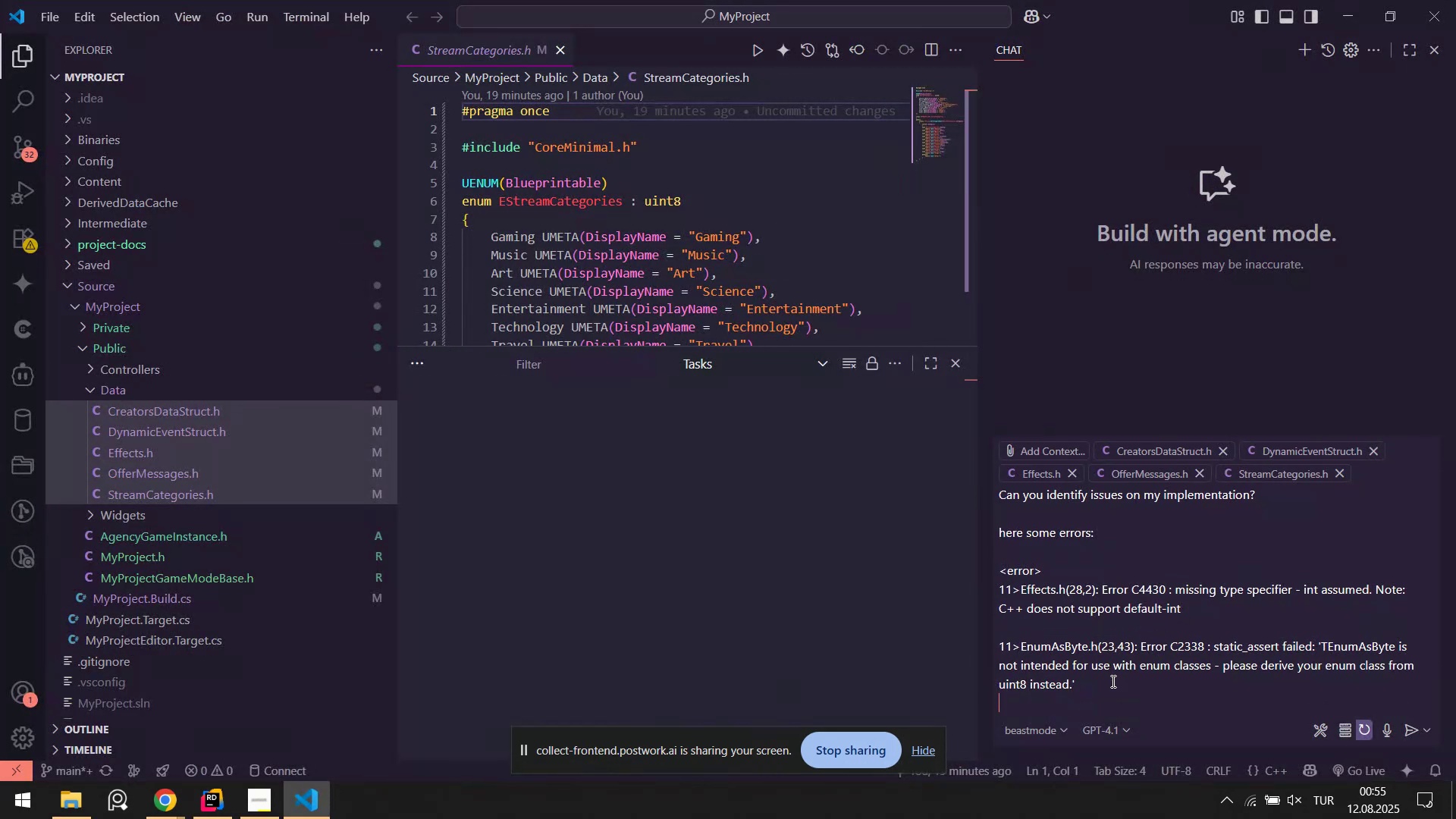 
key(Shift+Enter)
 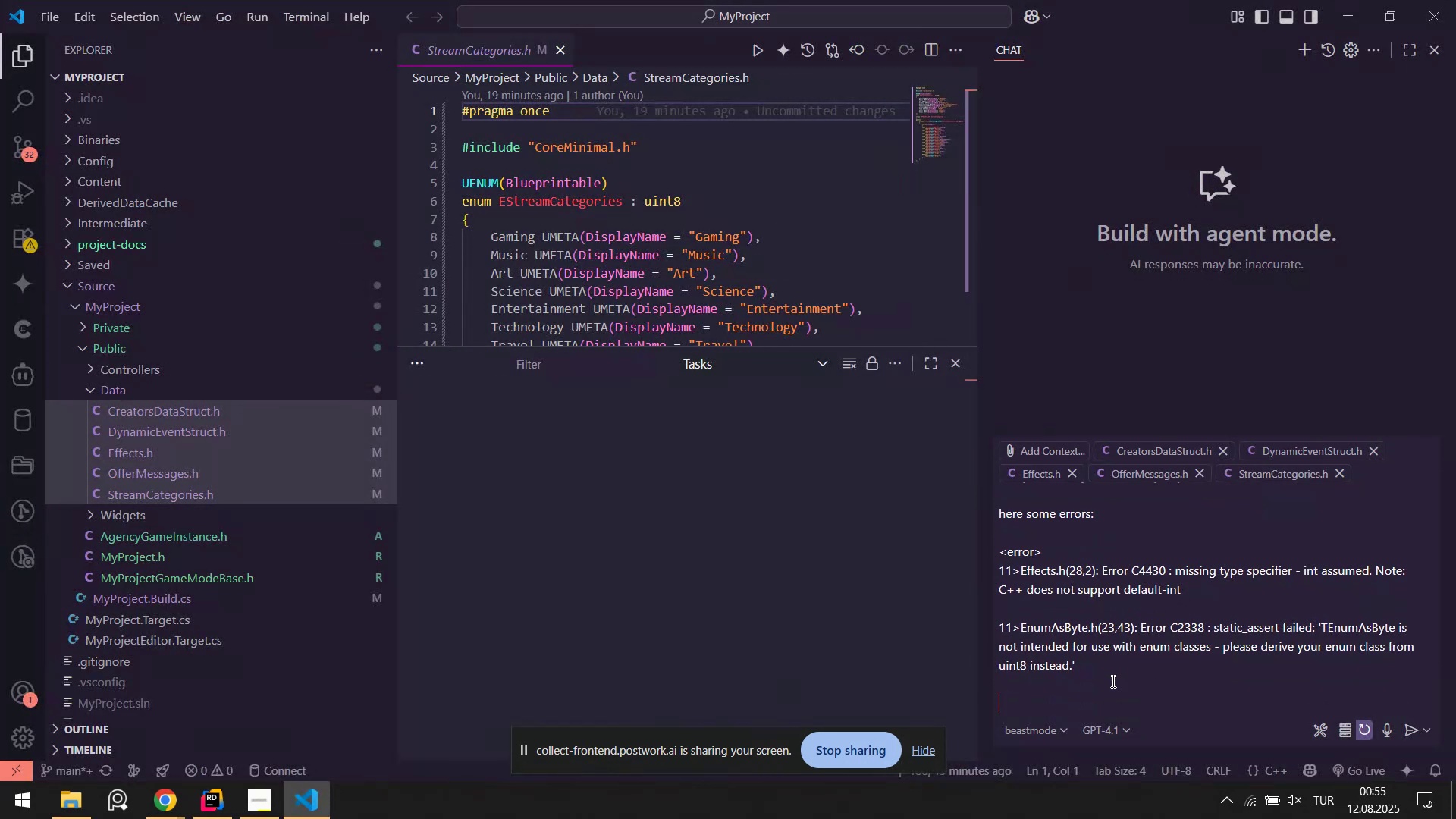 
key(Control+ControlLeft)
 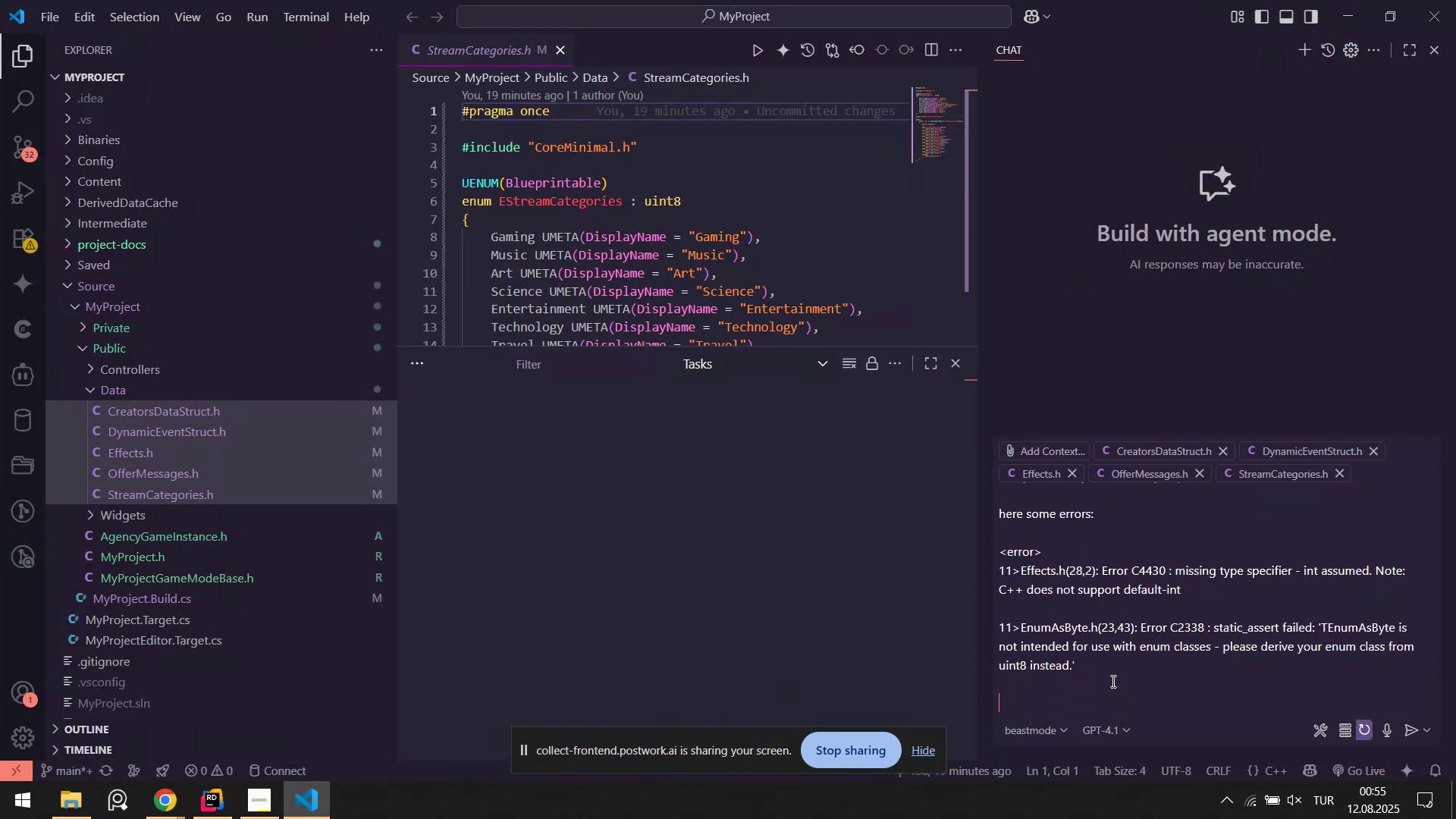 
key(Control+V)
 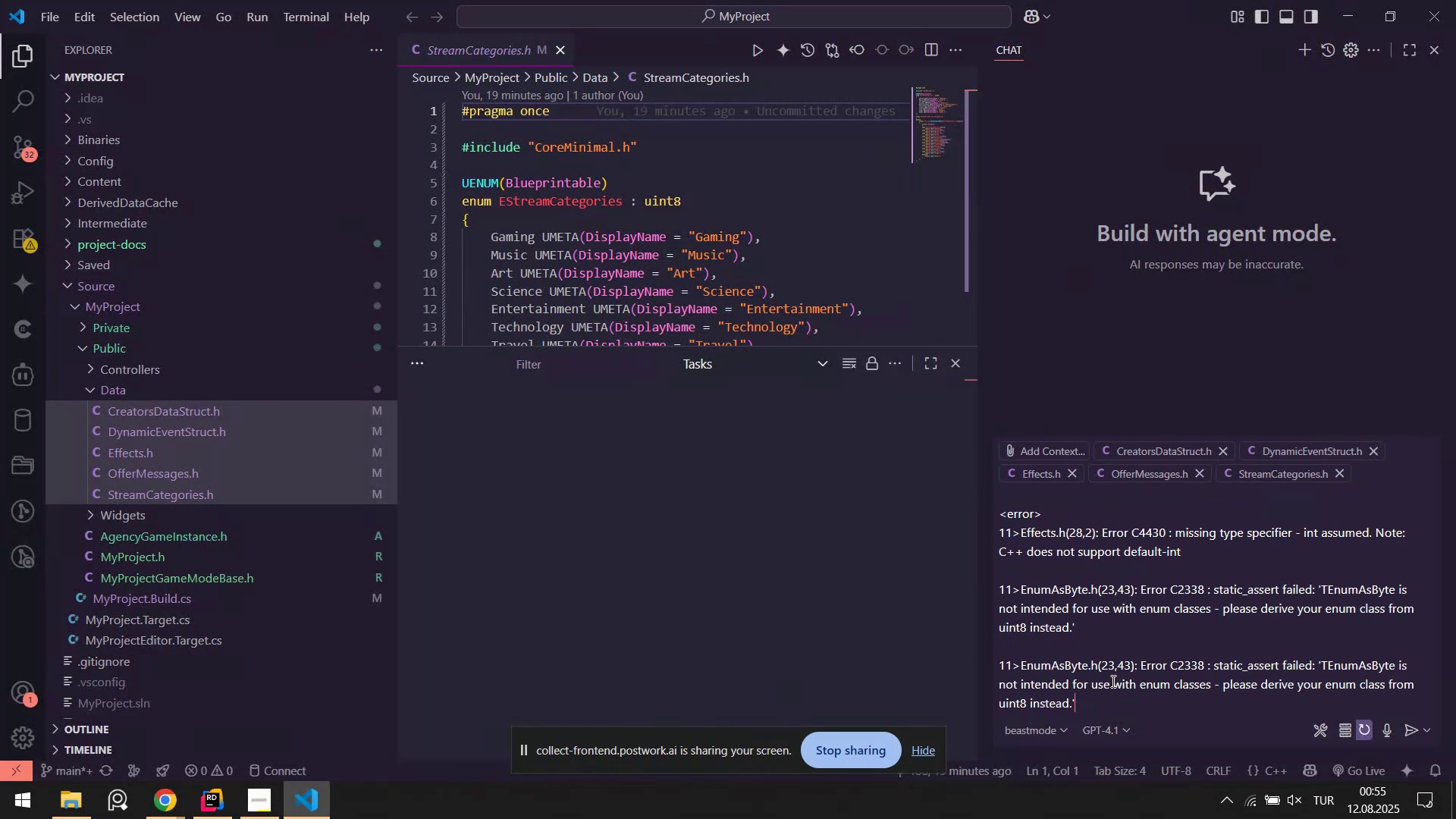 
key(Shift+ShiftRight)
 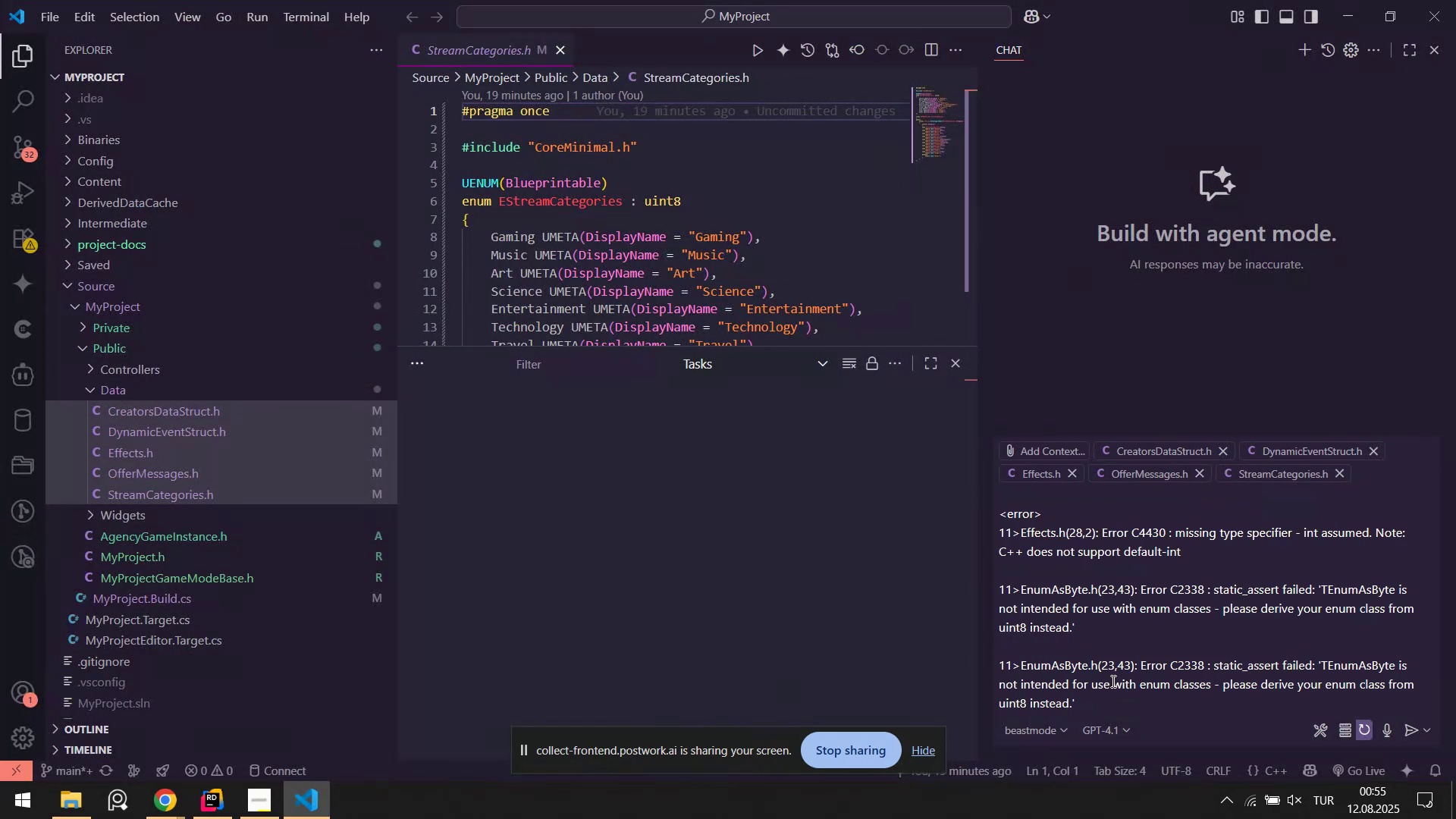 
key(Shift+Enter)
 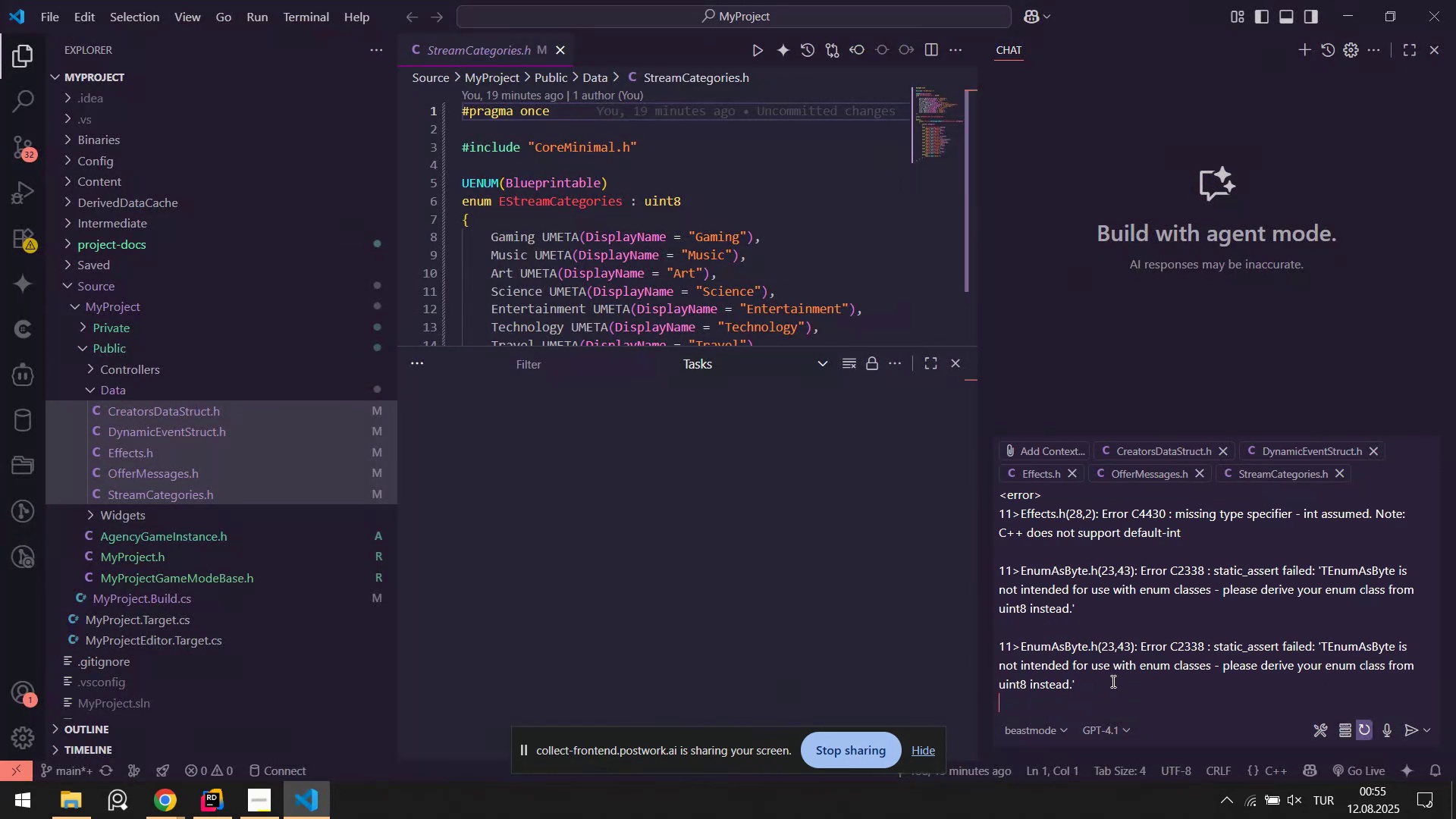 
type([Break]&)
key(Backspace)
type(&e)
key(Backspace)
type(error[Break])
 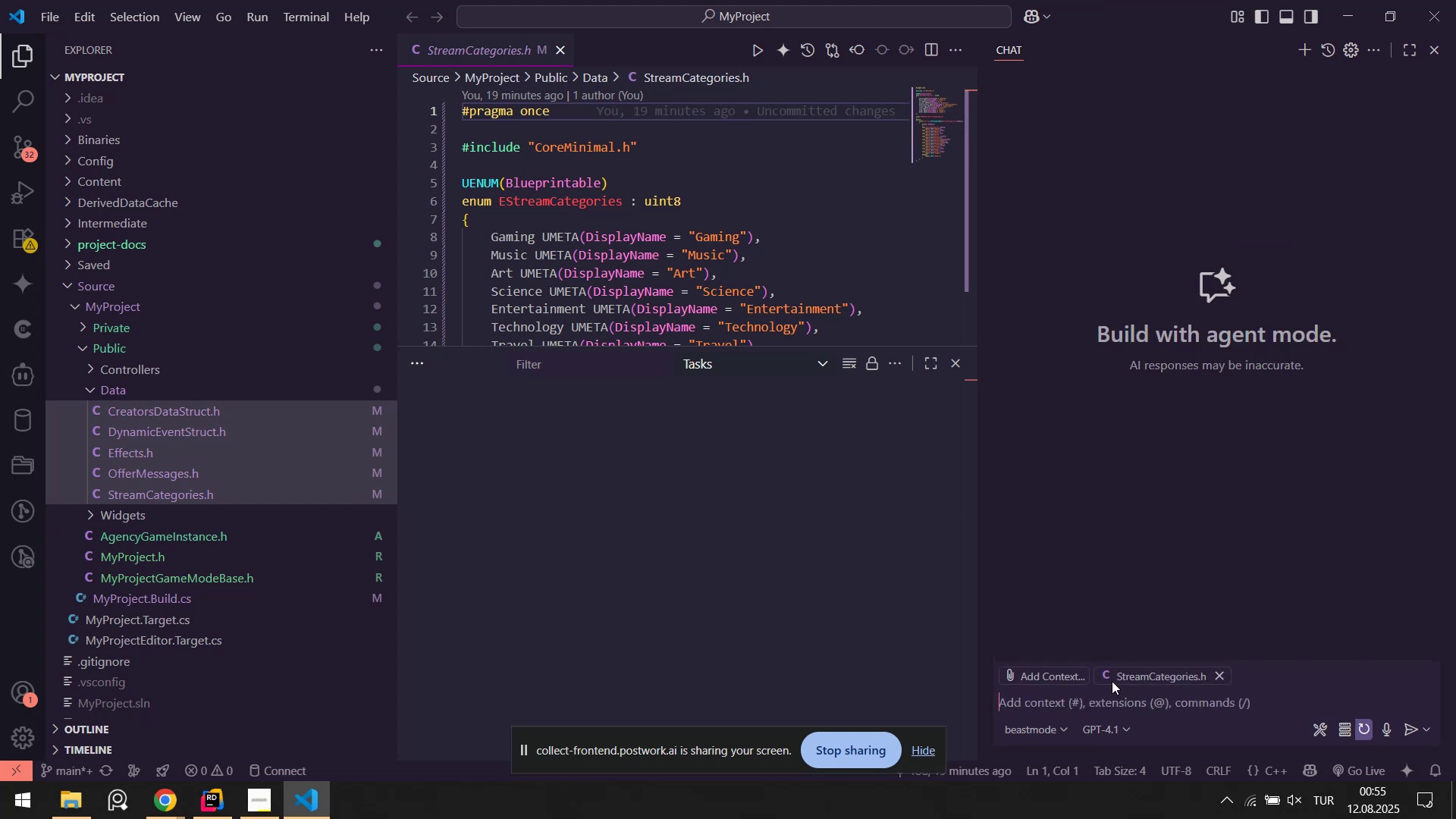 
 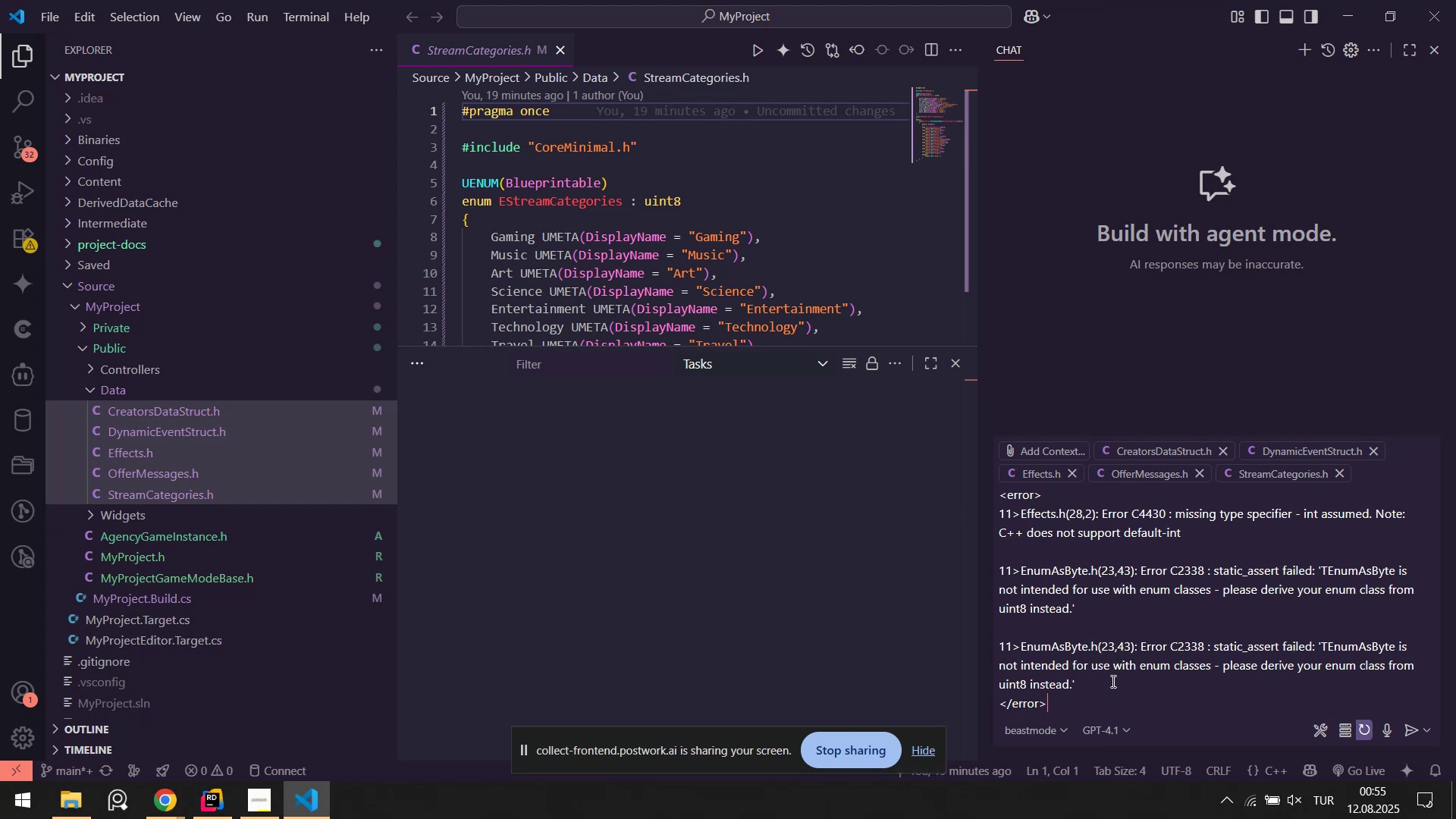 
key(Enter)
 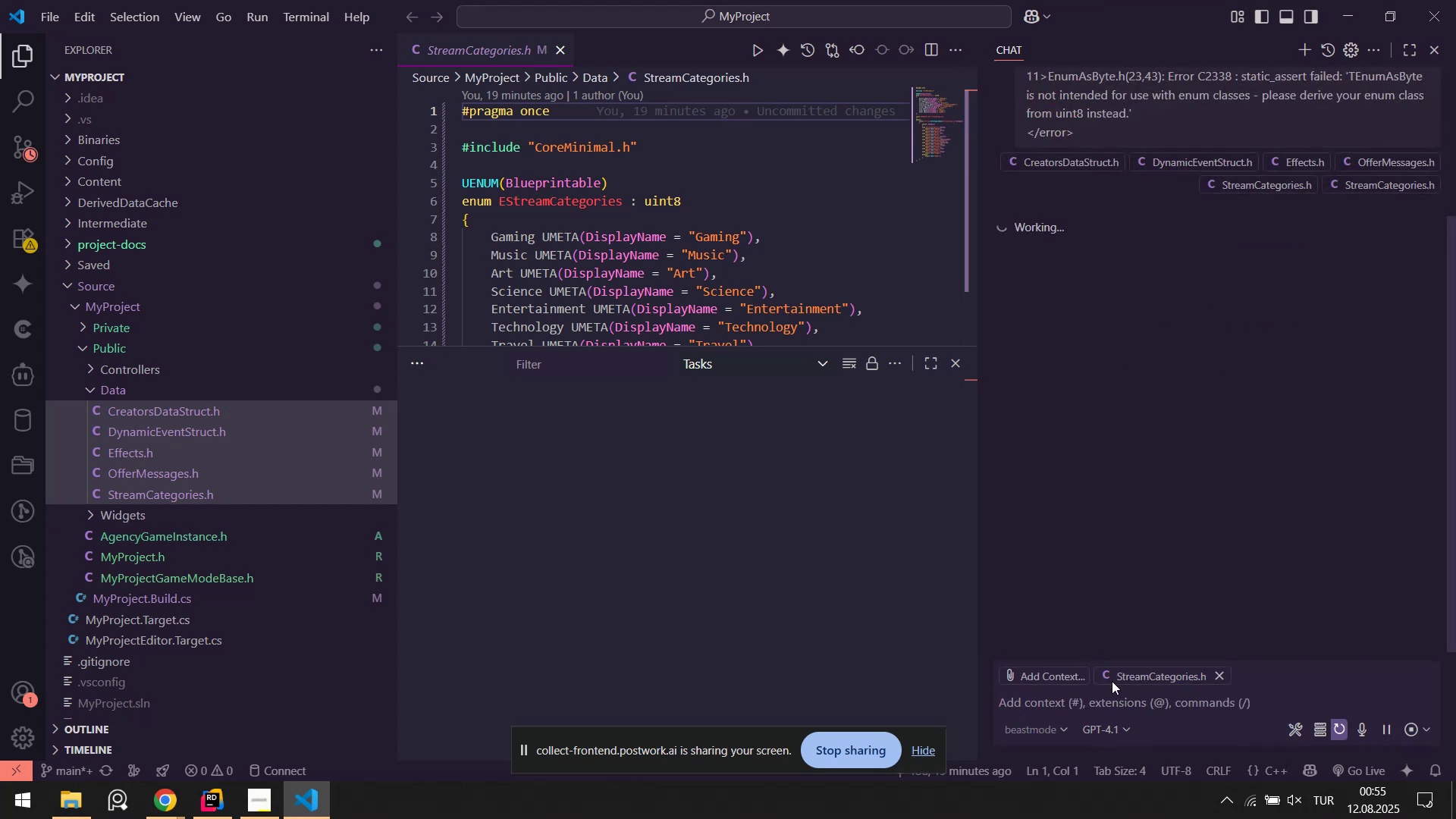 
key(Alt+AltLeft)
 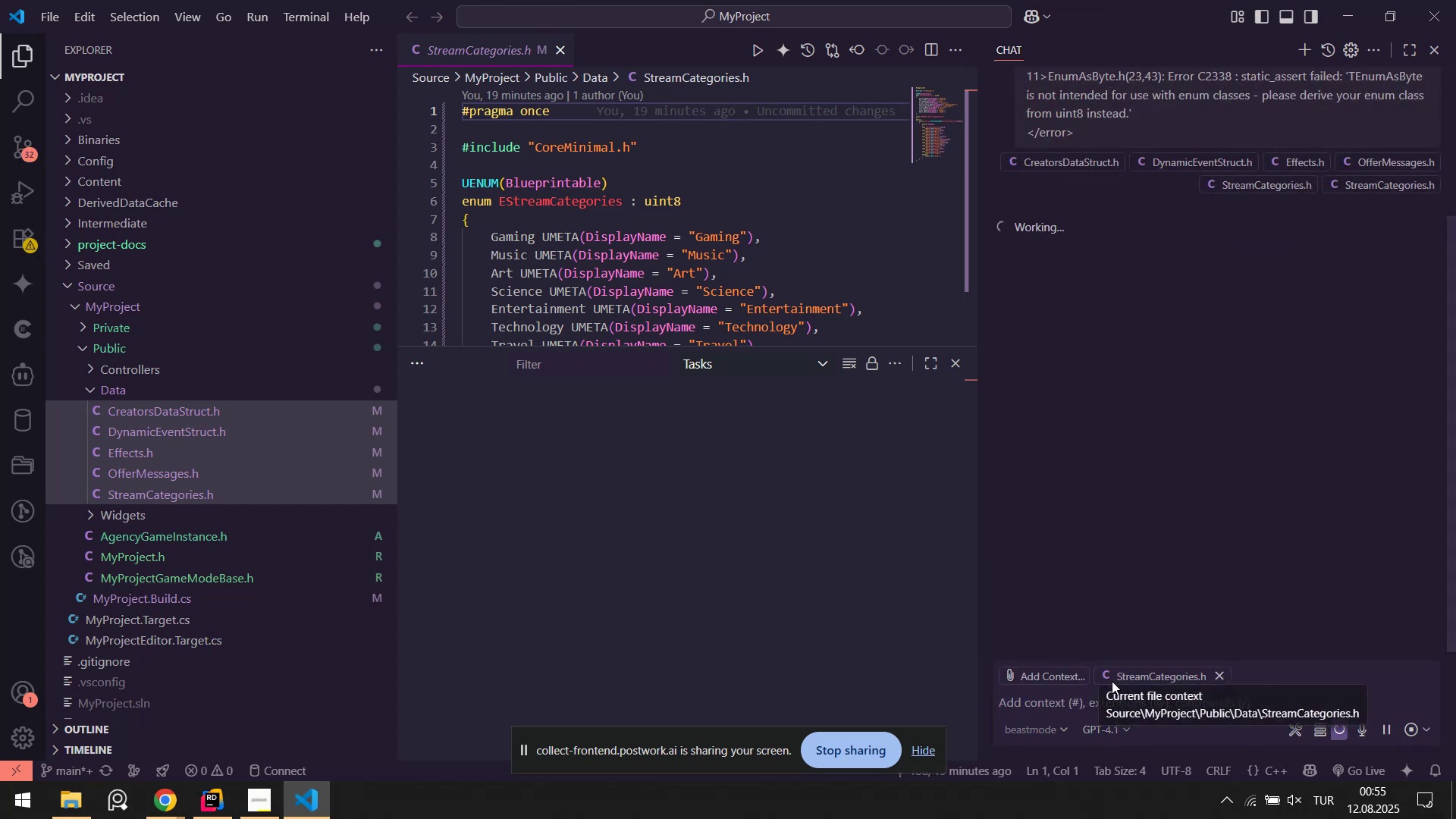 
key(Alt+Tab)
 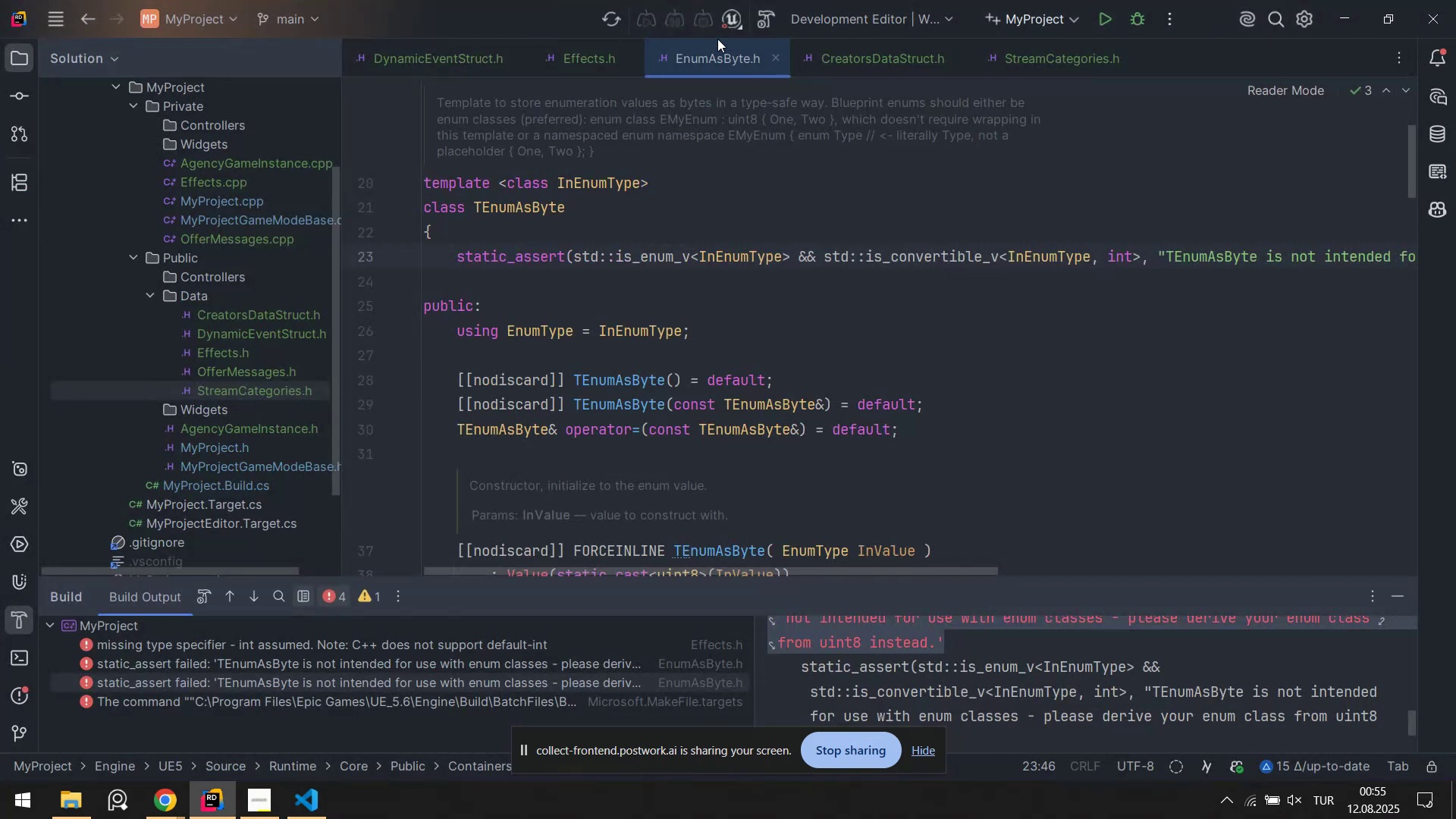 
middle_click([718, 58])
 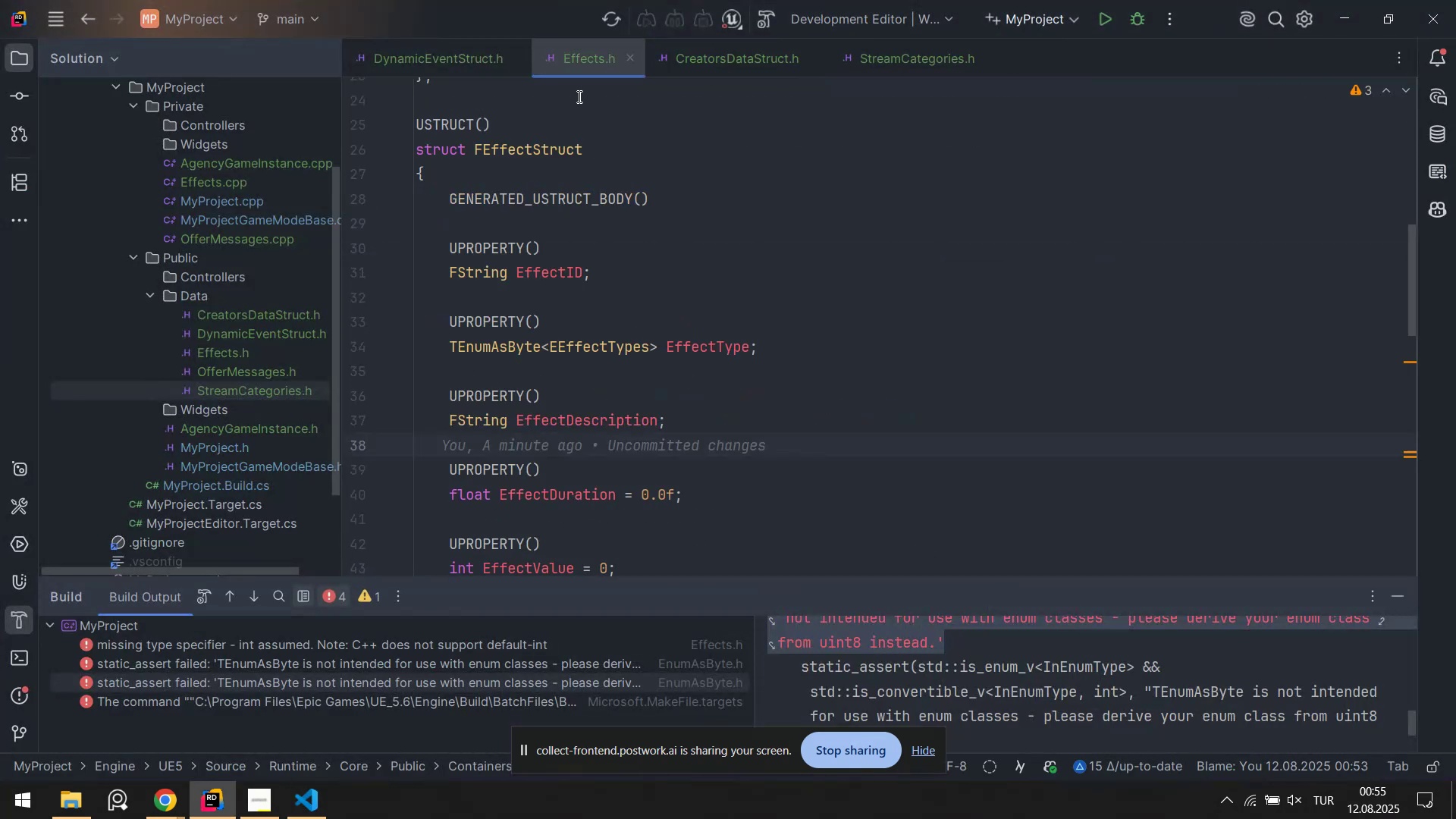 
key(Alt+AltLeft)
 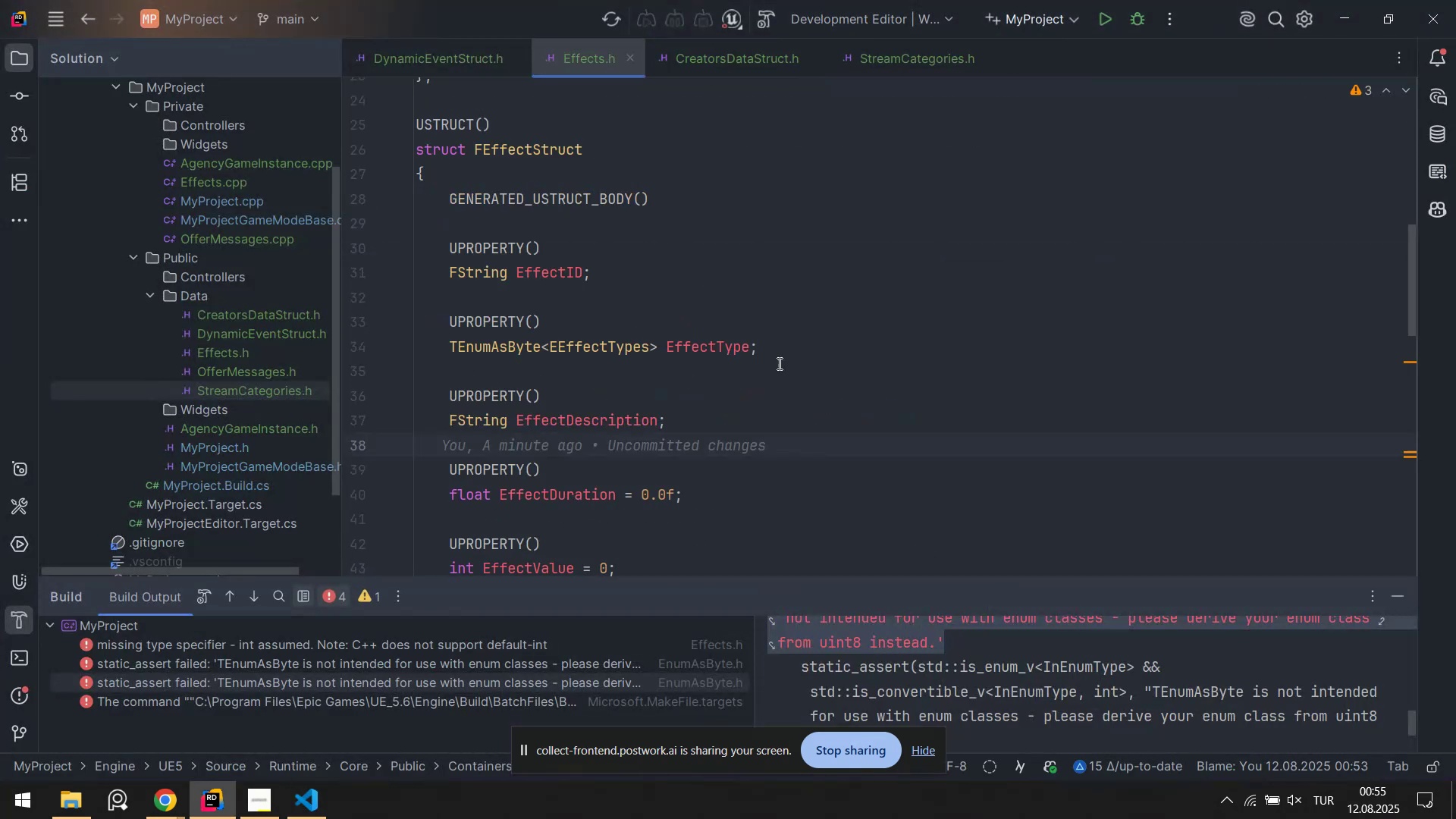 
key(Alt+Tab)
 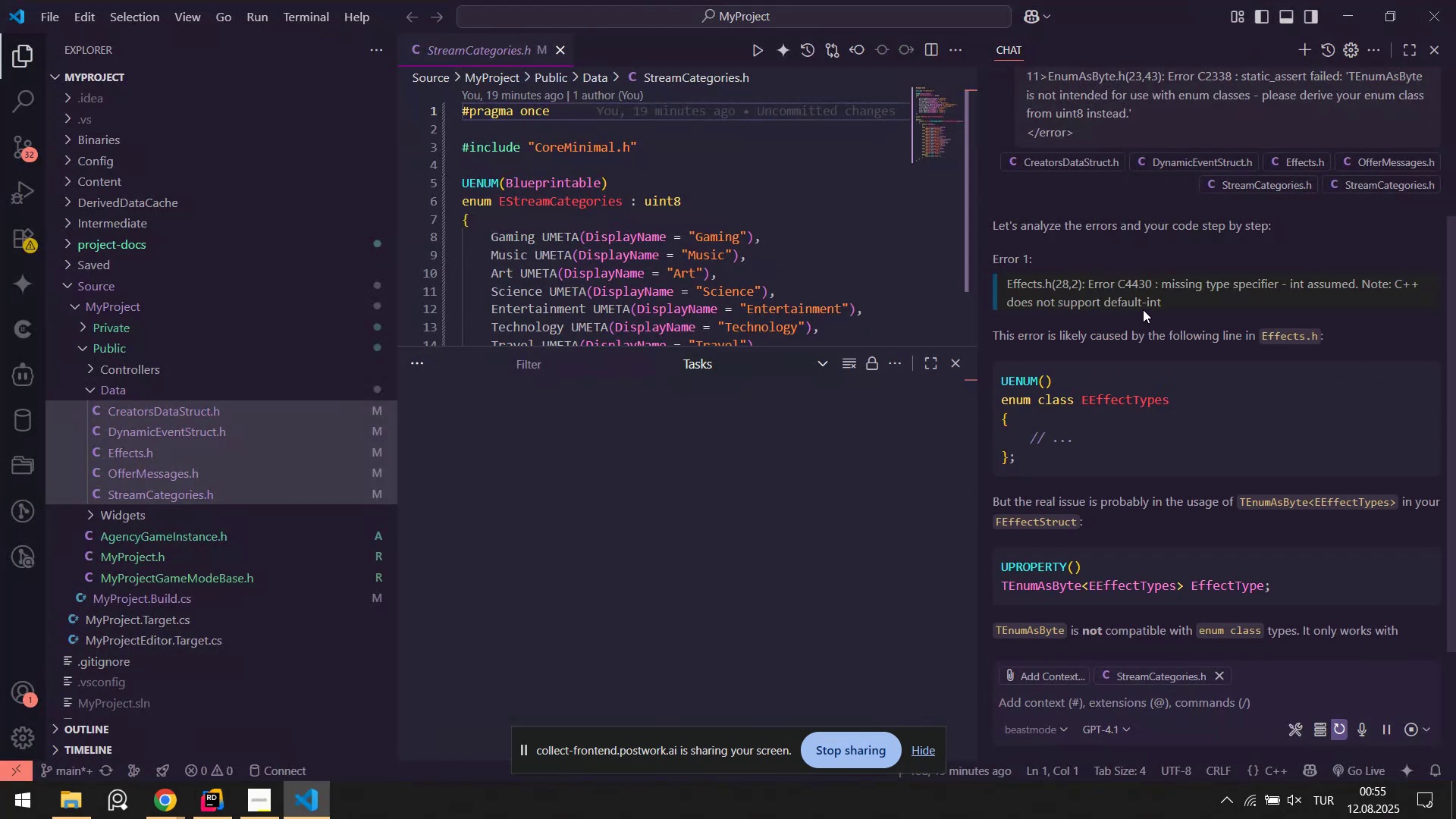 
scroll: coordinate [1145, 343], scroll_direction: none, amount: 0.0
 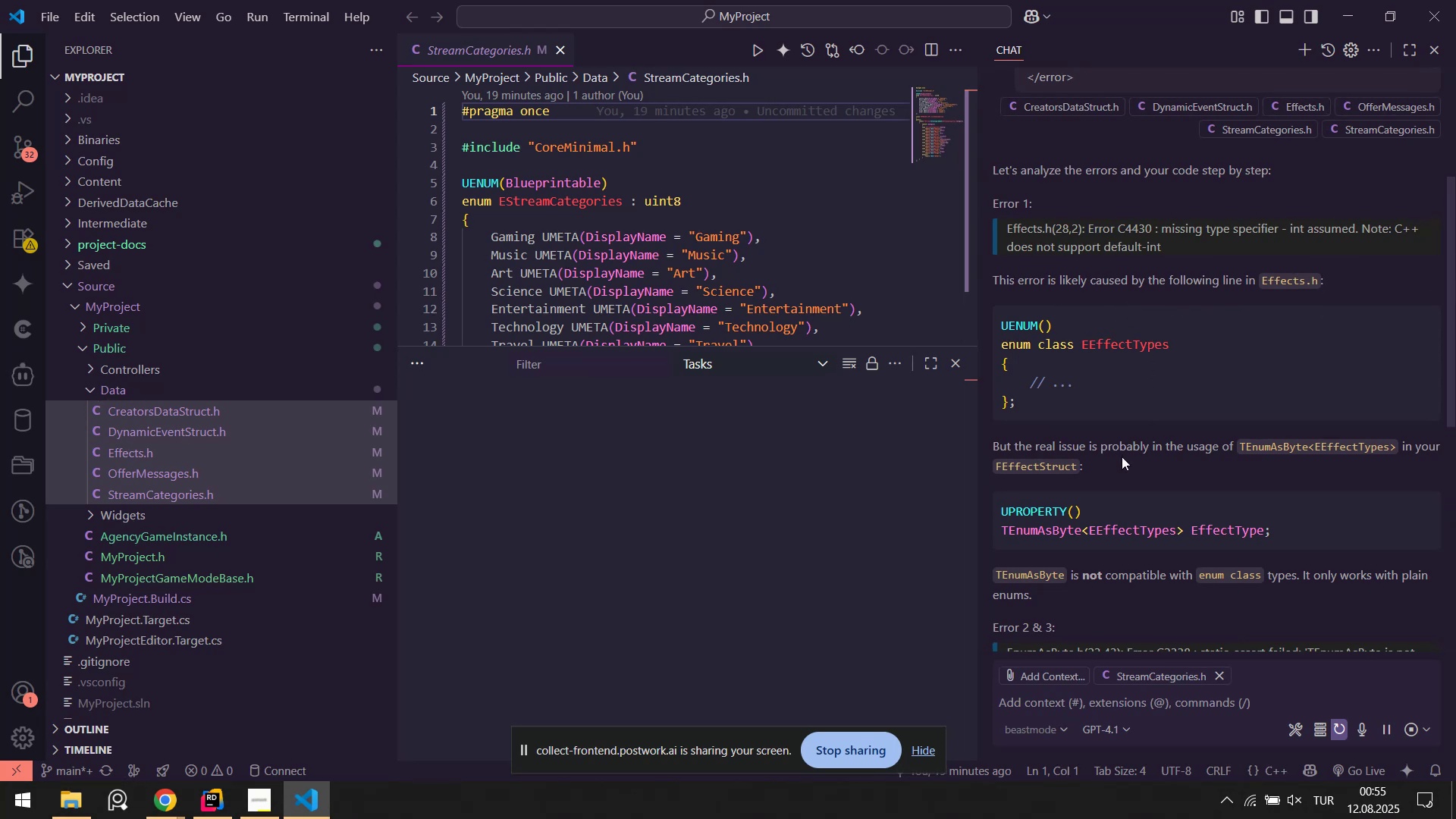 
wait(8.94)
 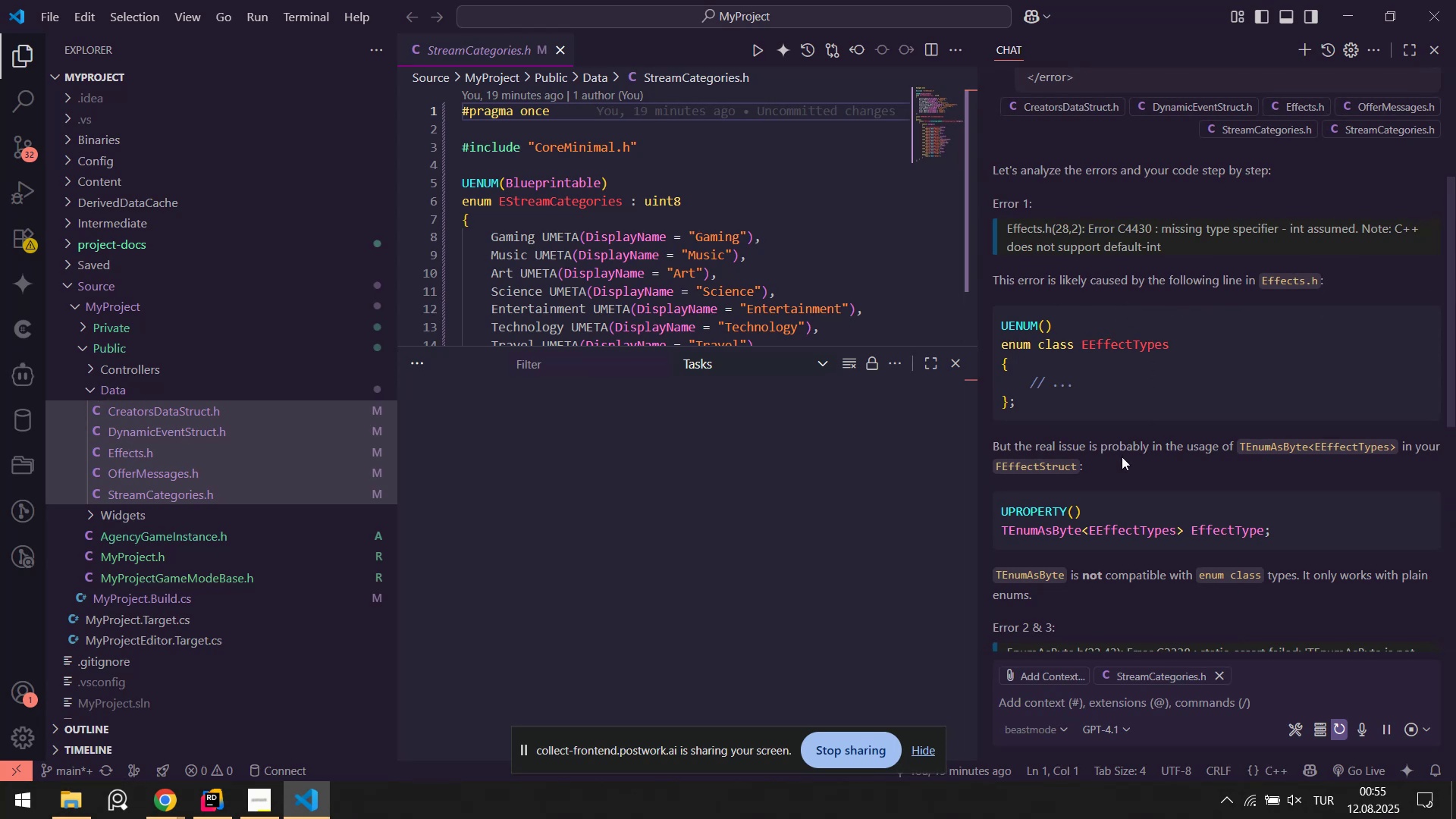 
middle_click([499, 51])
 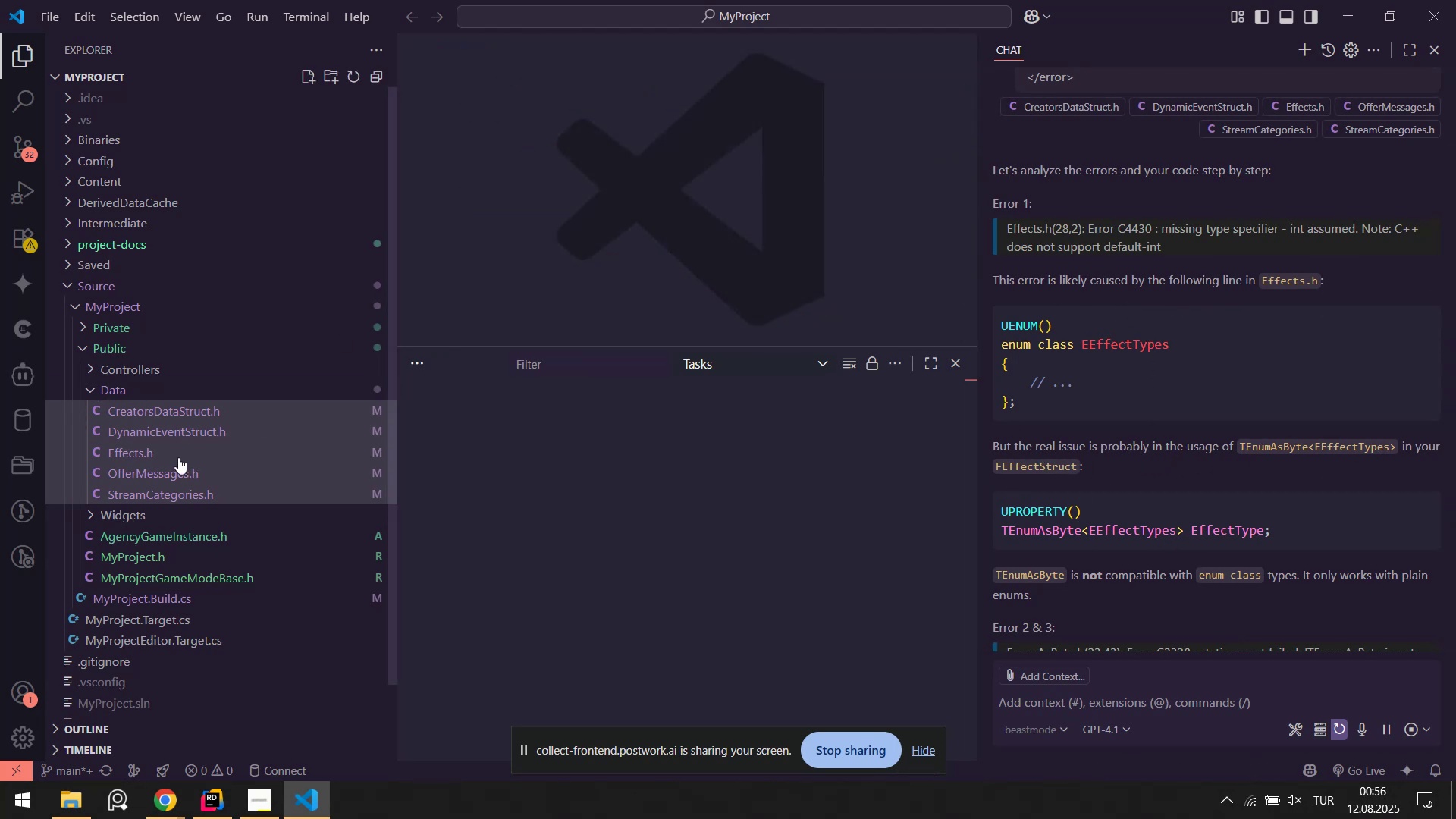 
left_click([178, 457])
 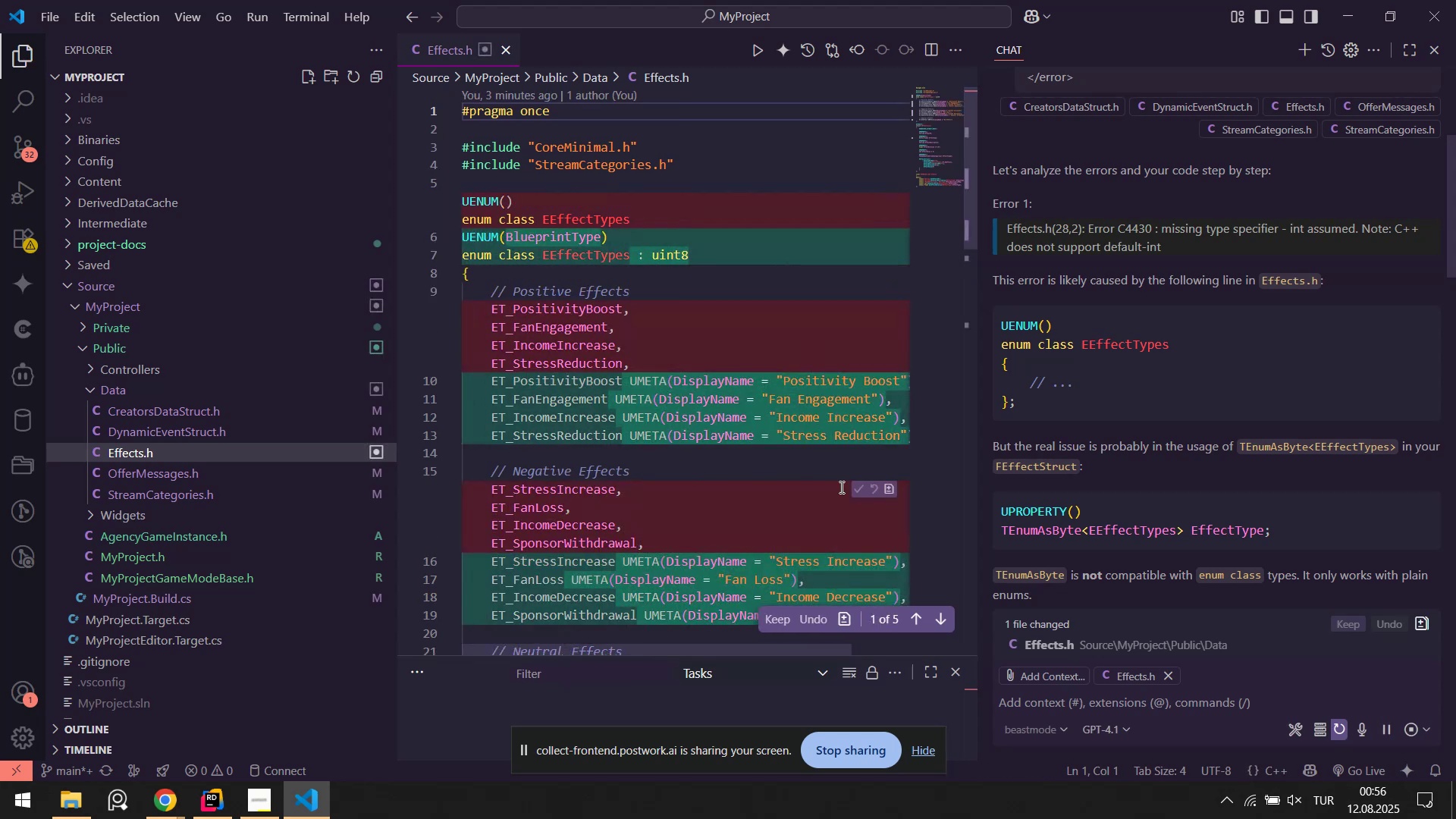 
scroll: coordinate [820, 436], scroll_direction: none, amount: 0.0
 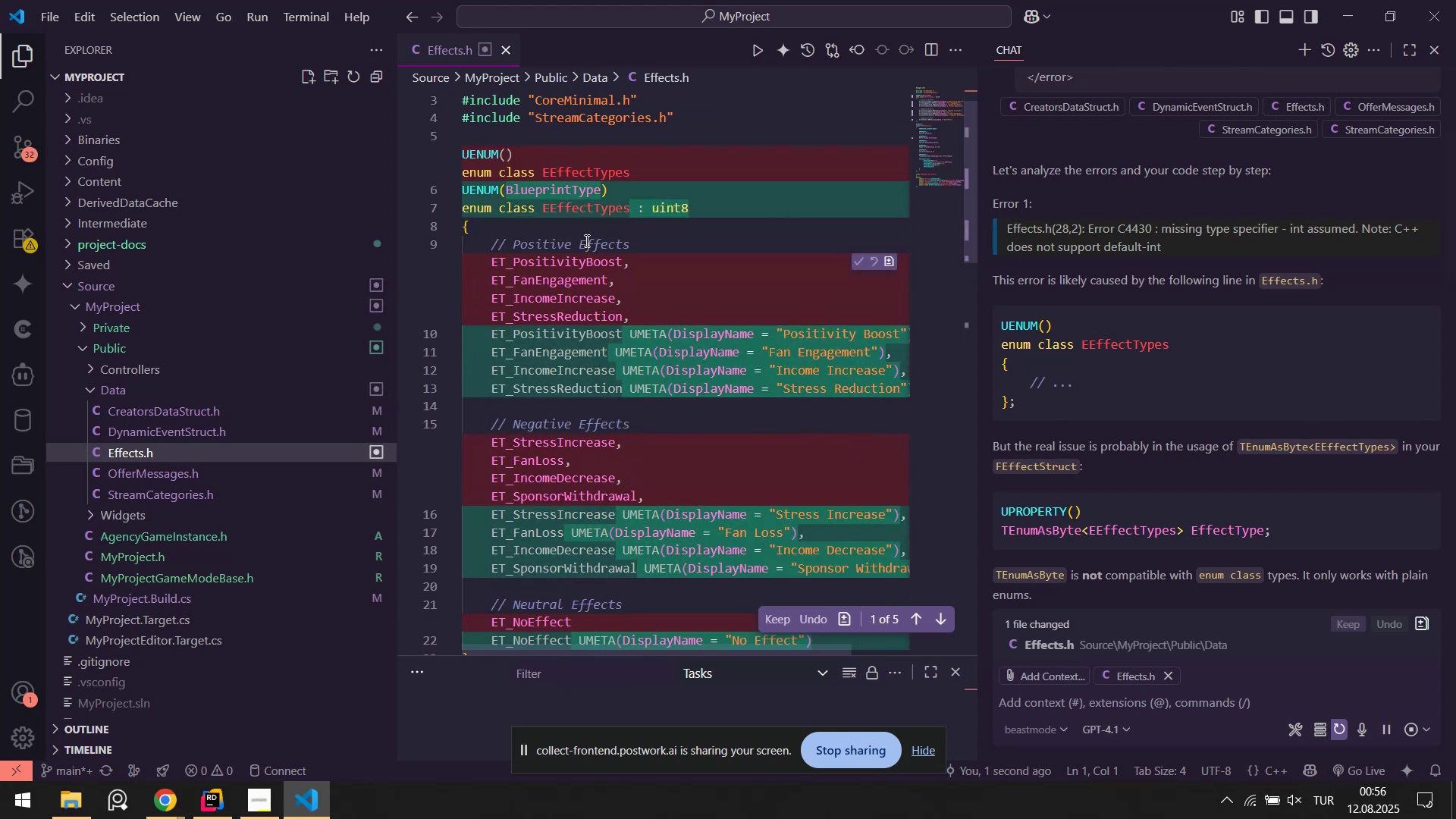 
scroll: coordinate [704, 339], scroll_direction: down, amount: 5.0
 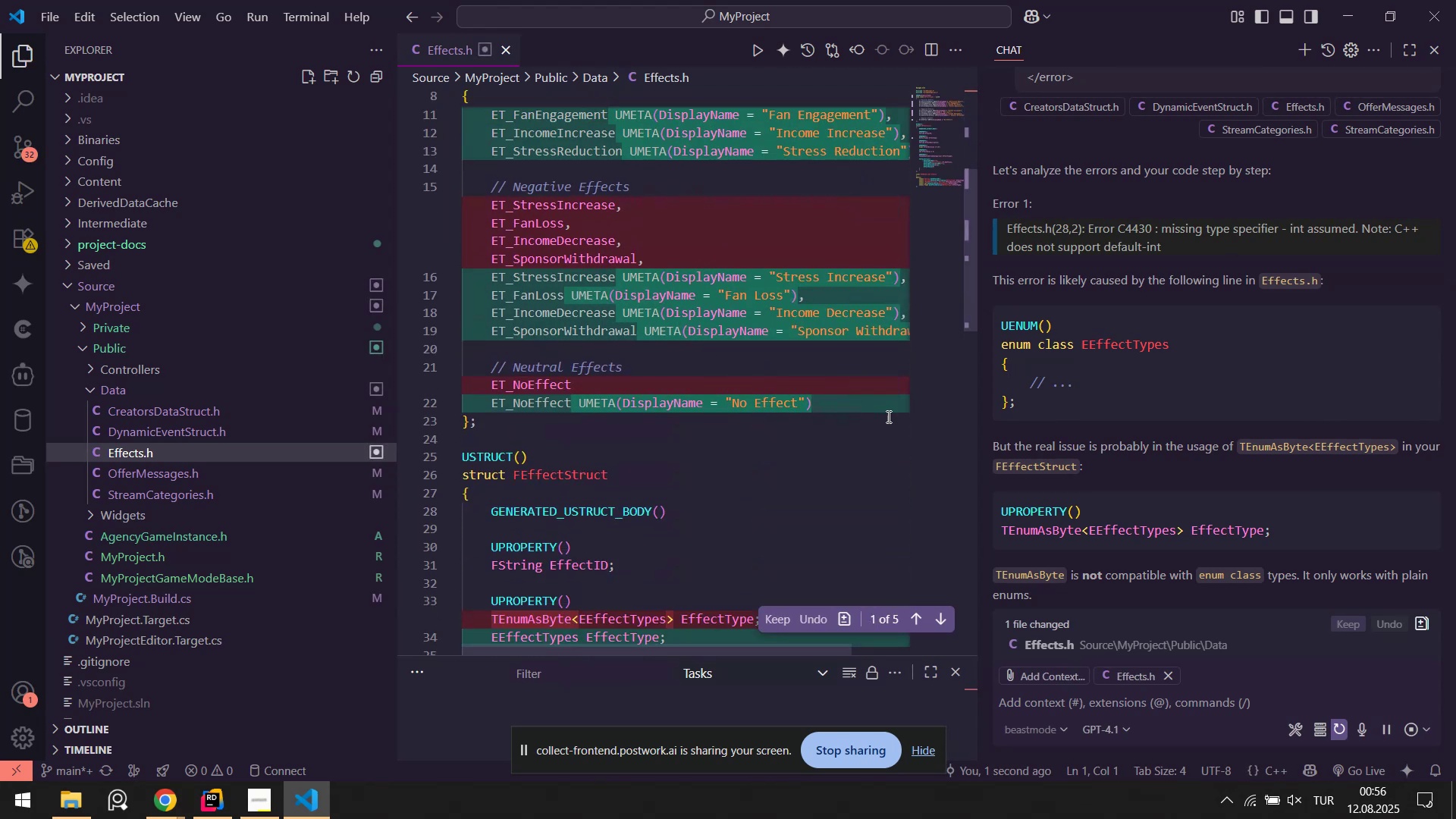 
scroll: coordinate [670, 309], scroll_direction: up, amount: 4.0
 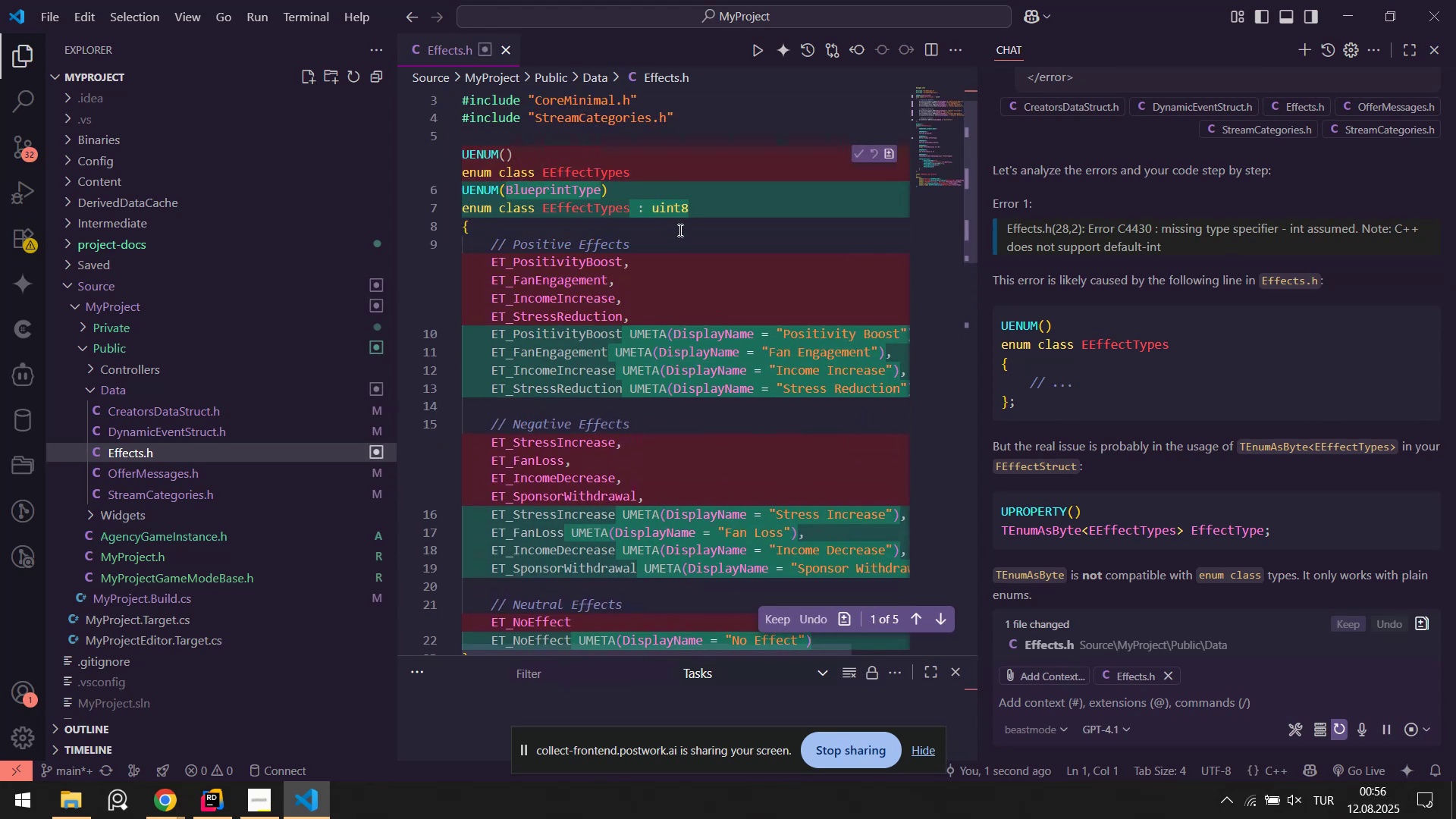 
scroll: coordinate [1159, 415], scroll_direction: down, amount: 47.0
 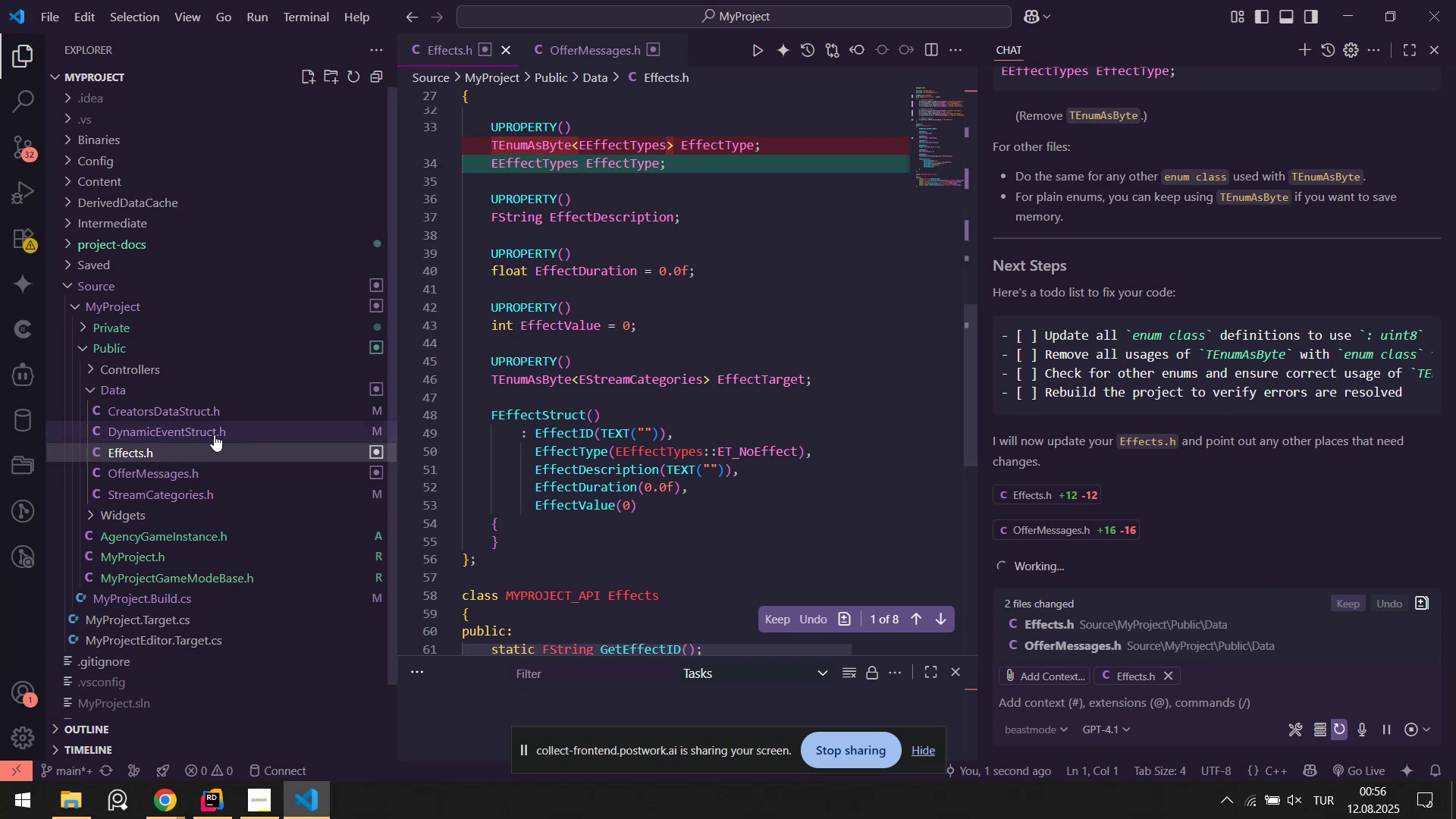 
scroll: coordinate [713, 339], scroll_direction: up, amount: 8.0
 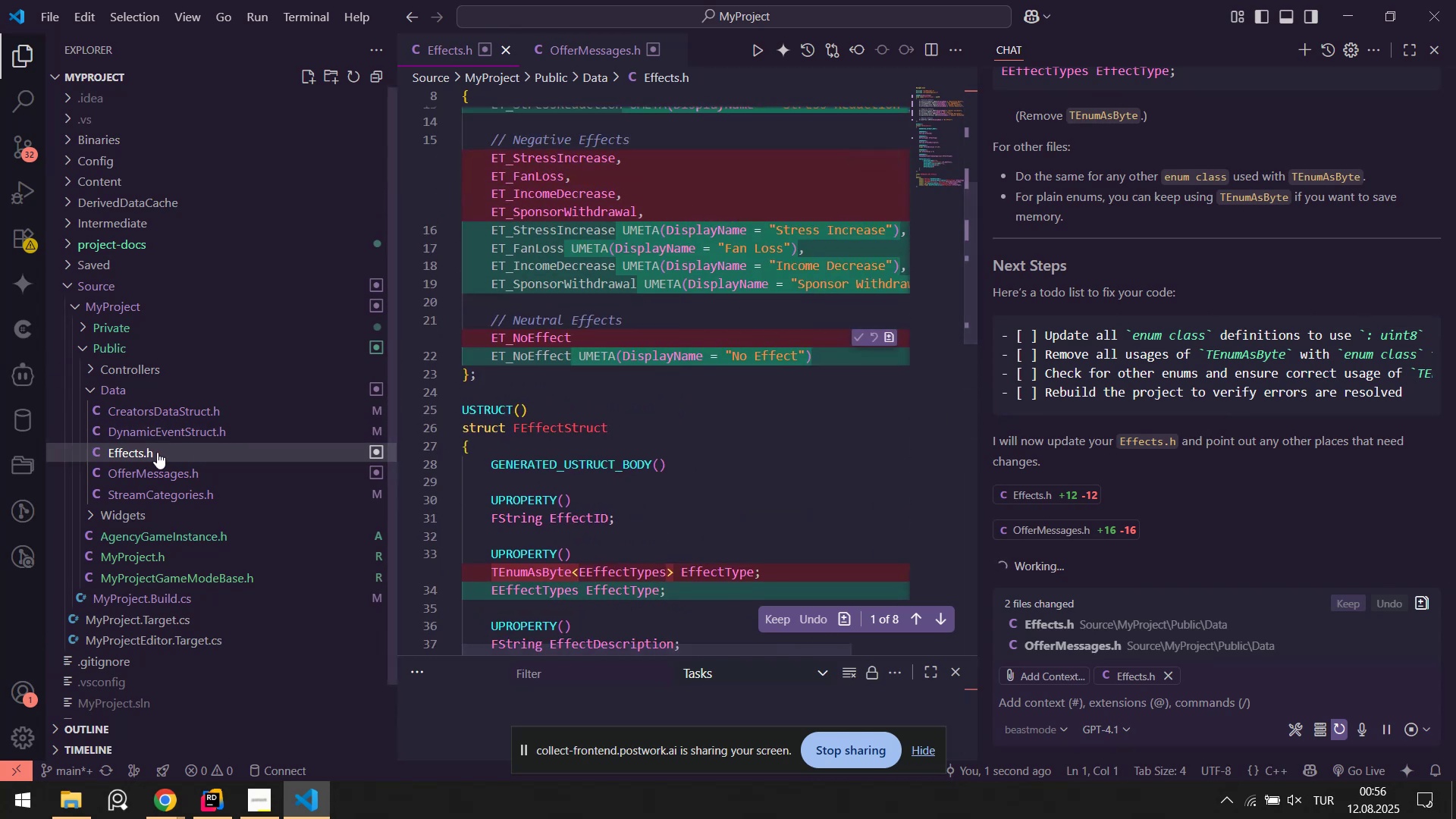 
left_click([177, 416])
 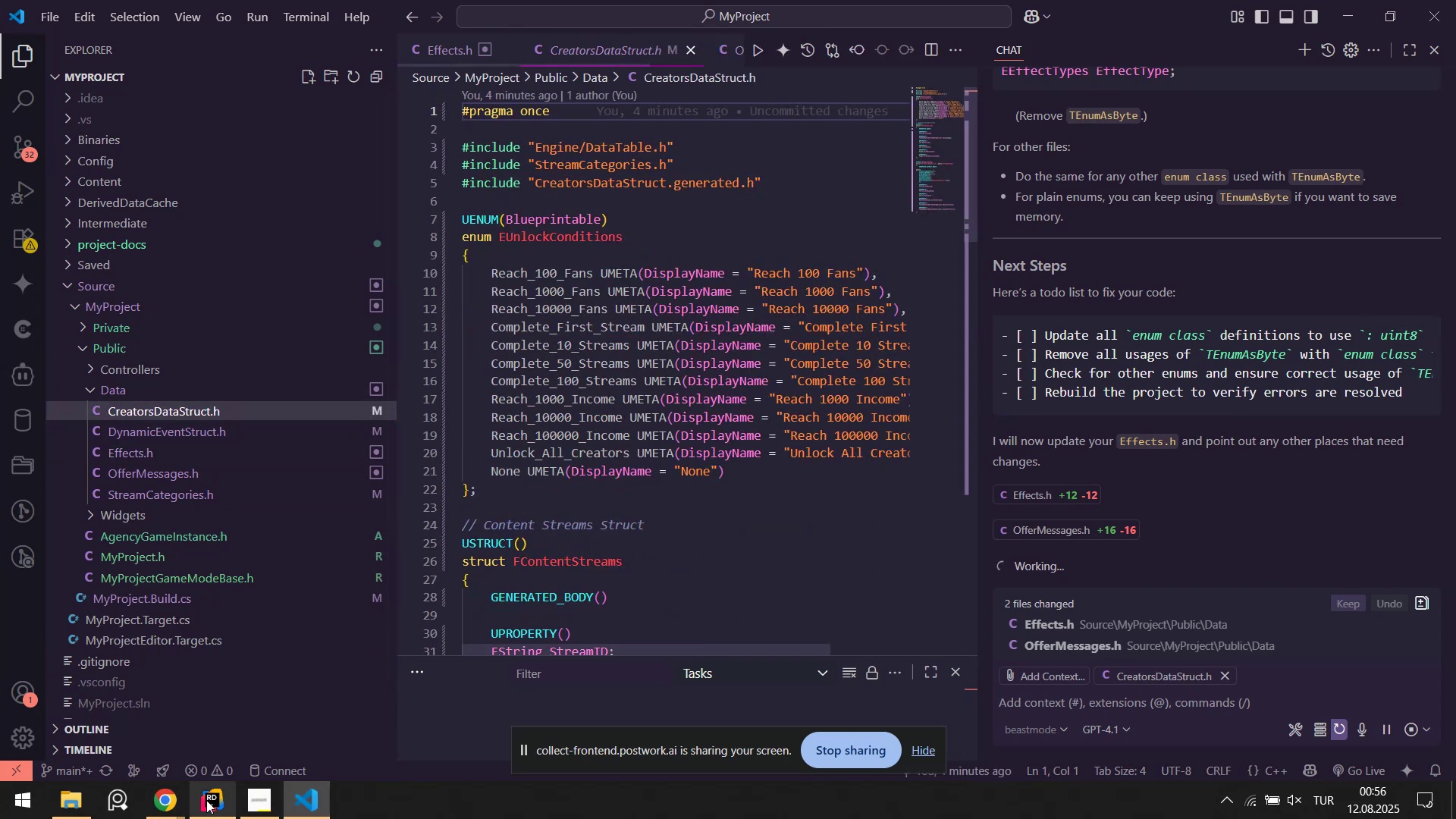 
left_click([221, 799])
 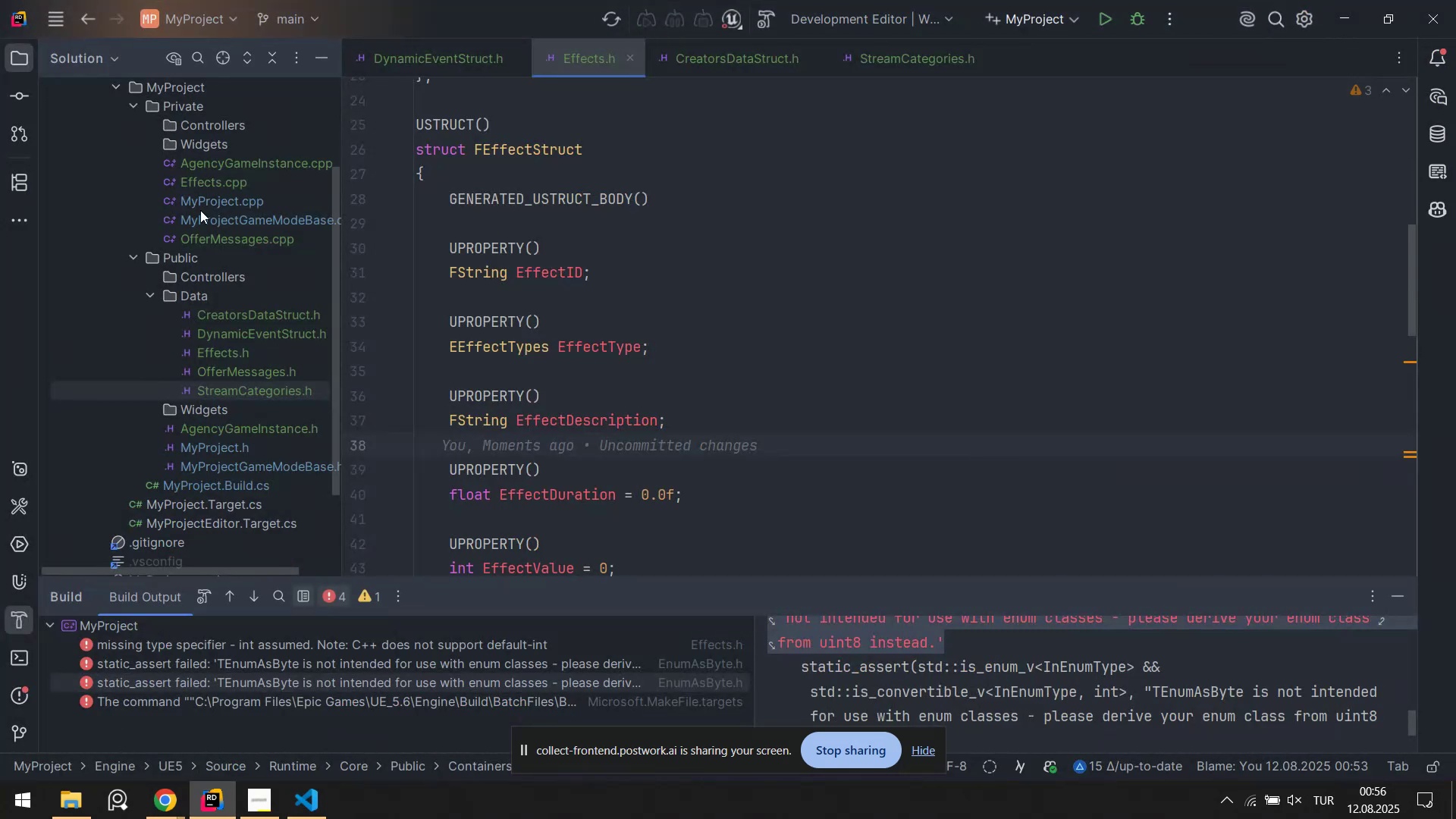 
scroll: coordinate [238, 378], scroll_direction: down, amount: 1.0
 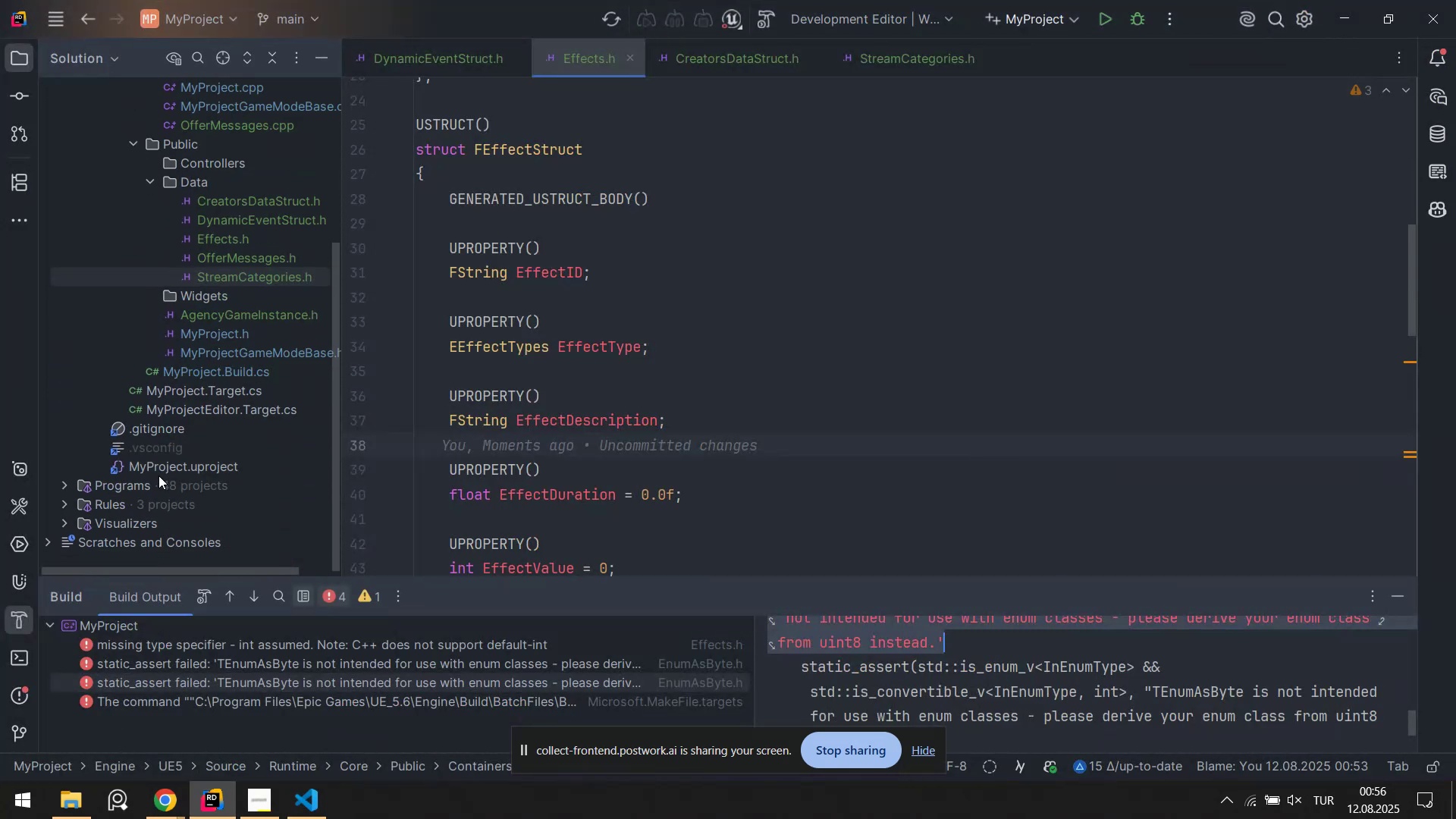 
scroll: coordinate [222, 393], scroll_direction: up, amount: 7.0
 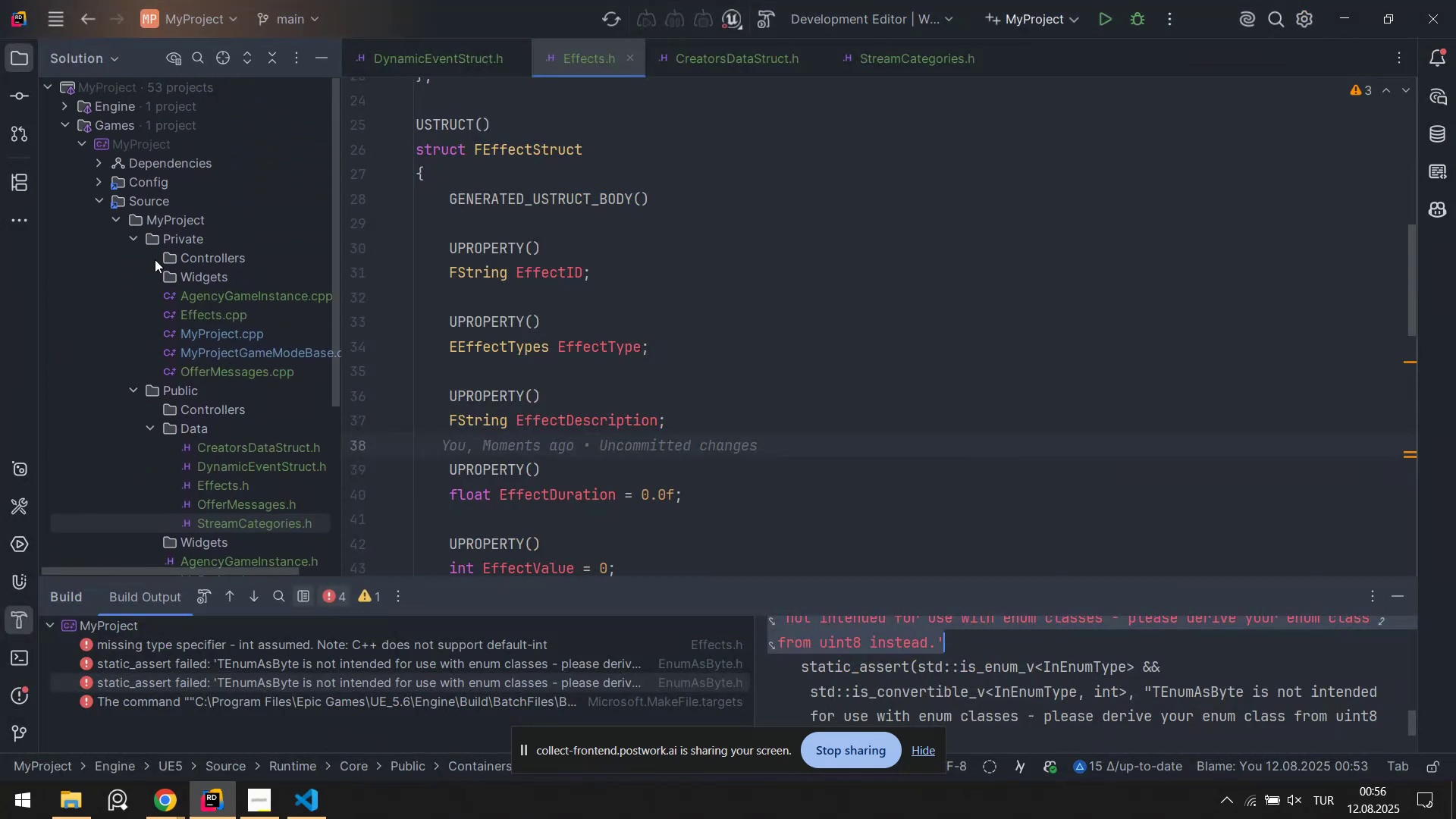 
scroll: coordinate [208, 356], scroll_direction: down, amount: 2.0
 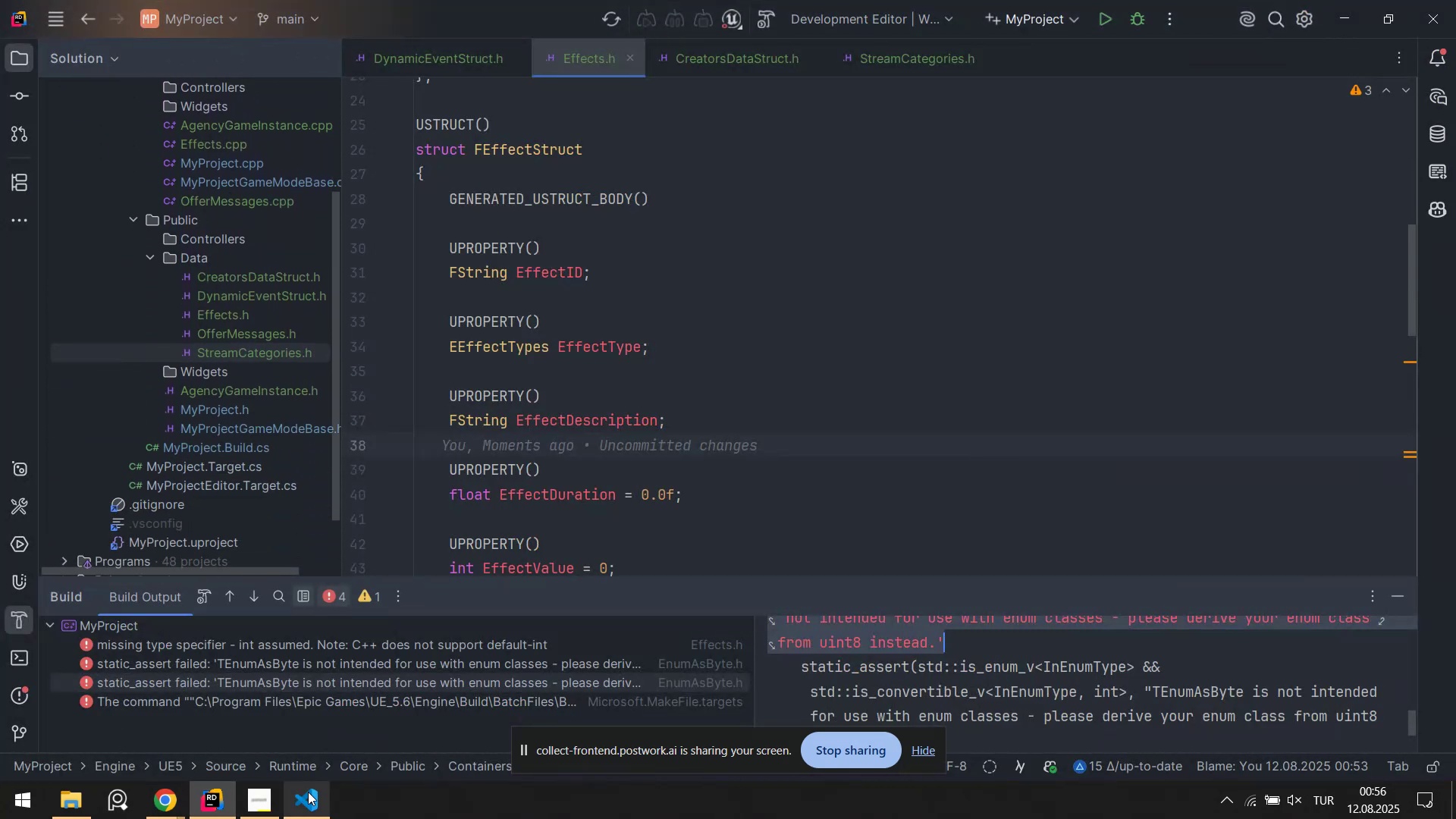 
left_click([310, 793])
 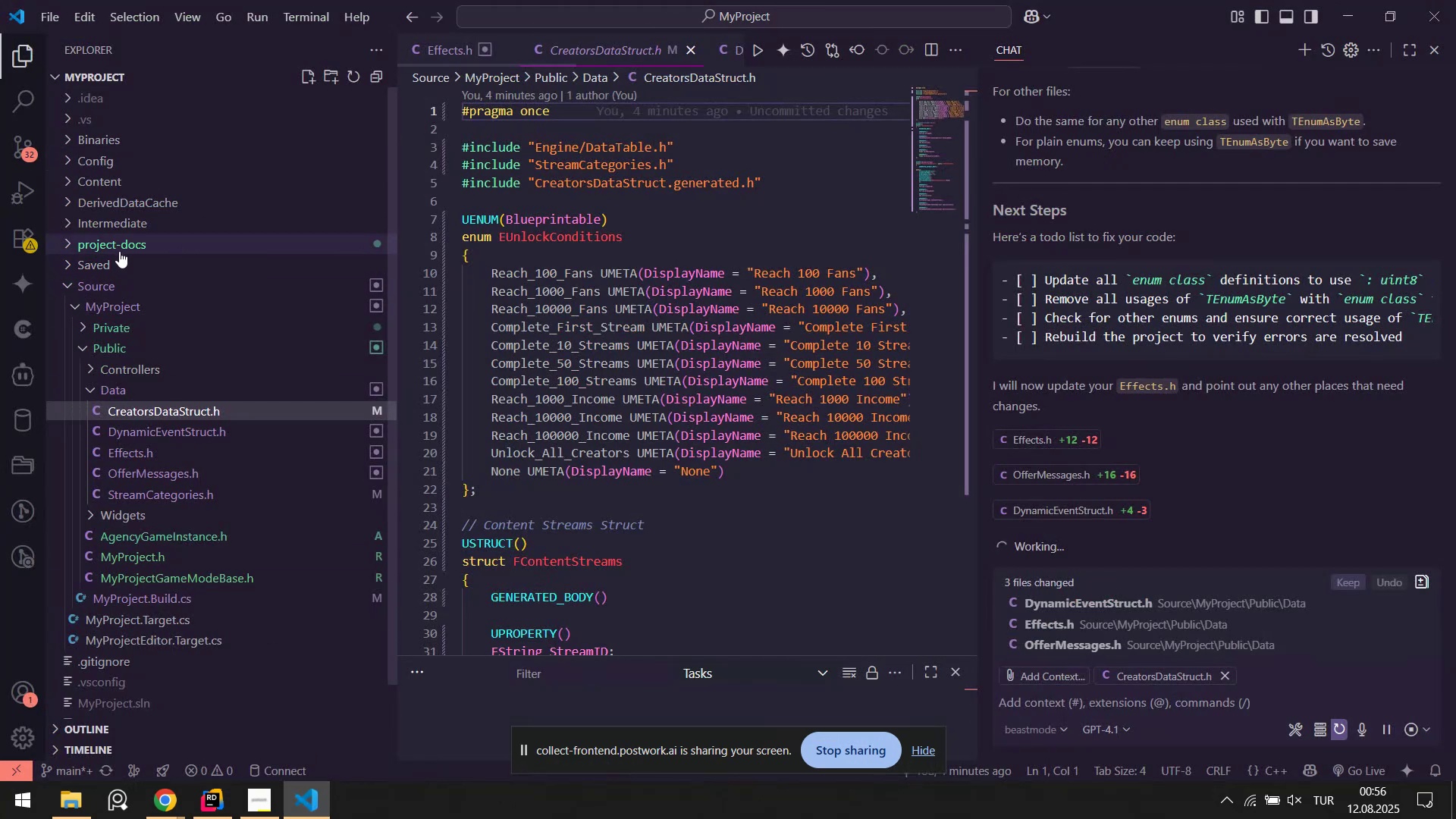 
left_click([129, 302])
 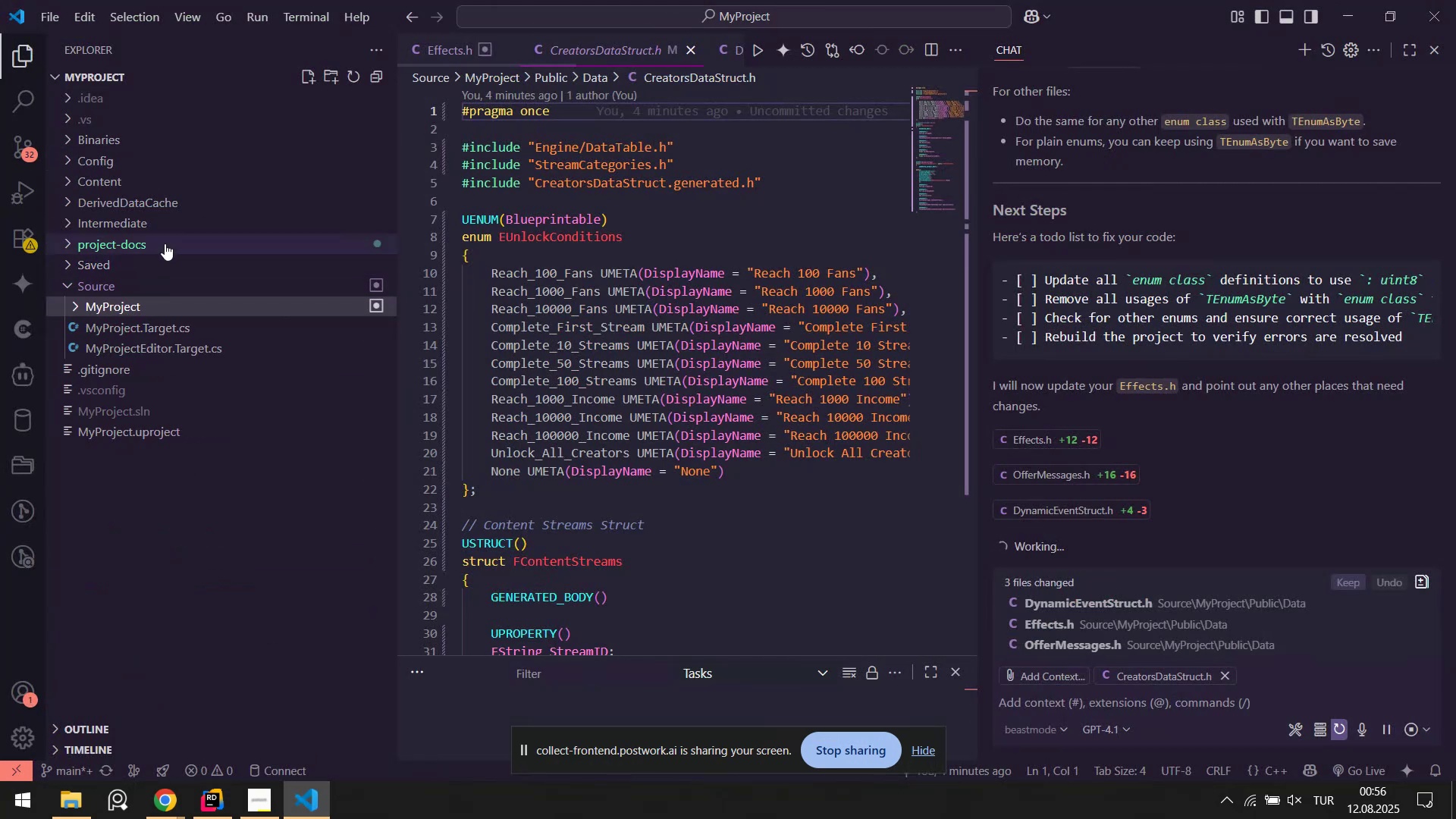 
left_click([160, 246])
 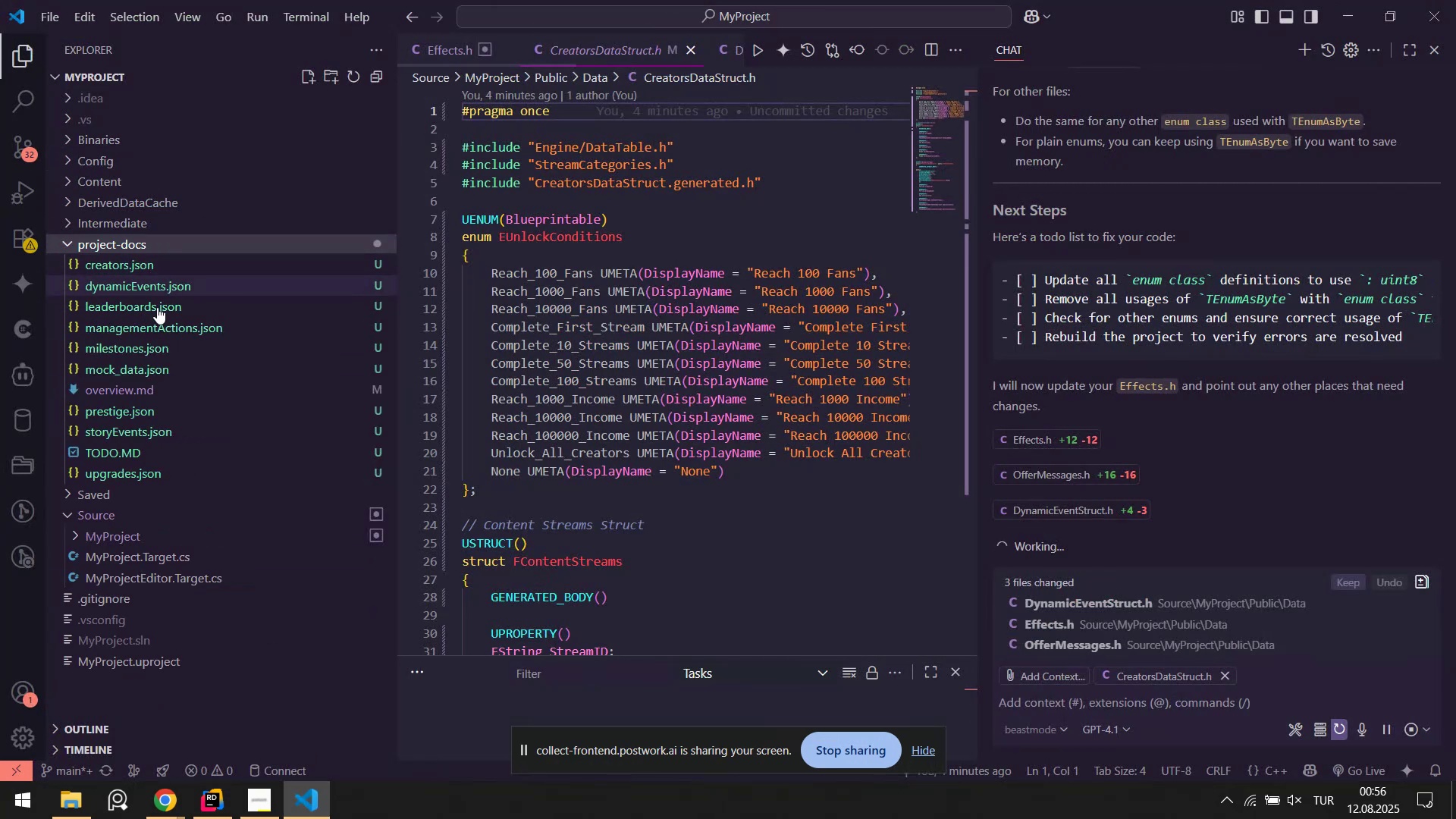 
left_click([154, 303])
 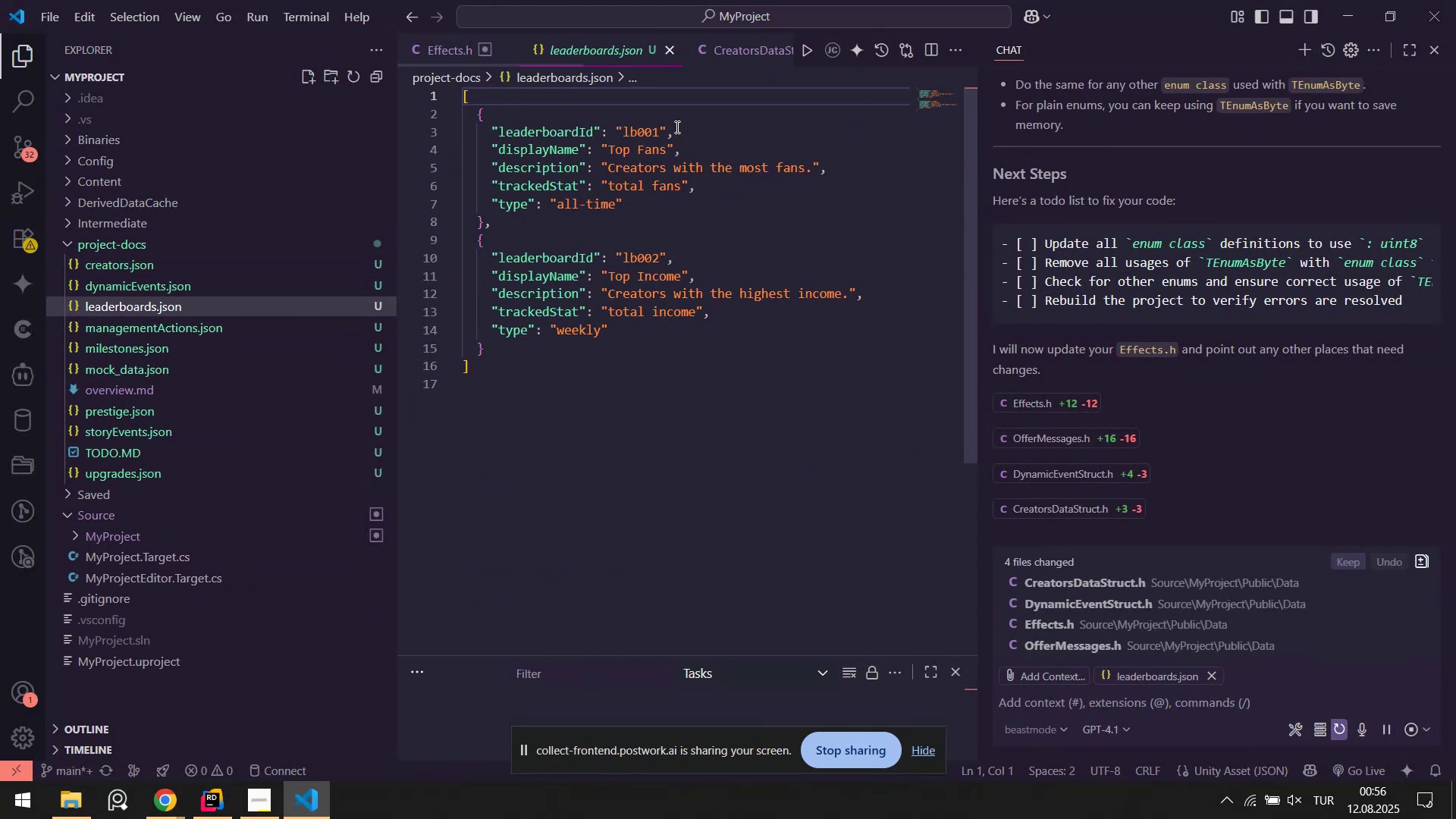 
middle_click([616, 47])
 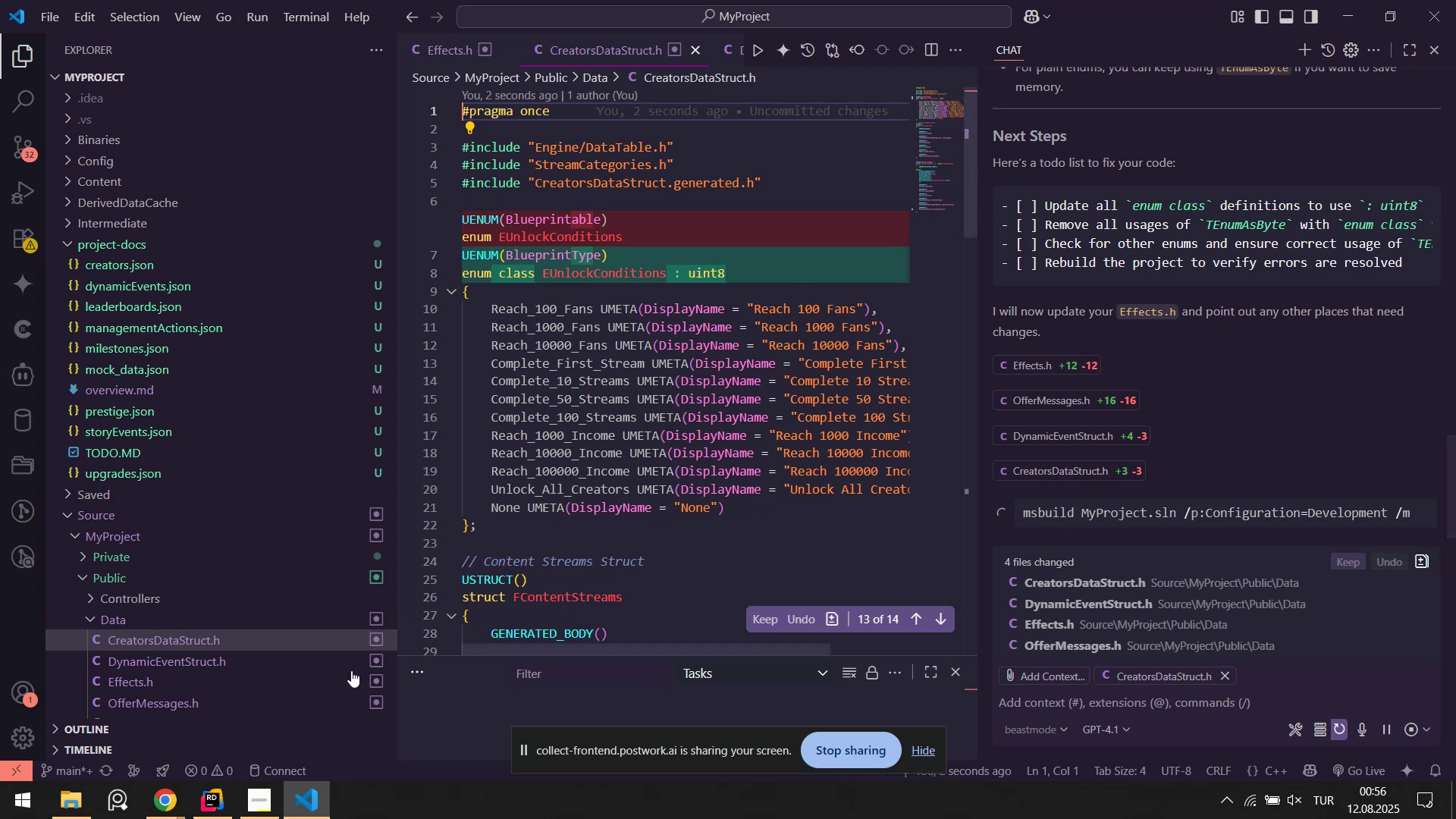 
scroll: coordinate [1201, 382], scroll_direction: down, amount: 2.0
 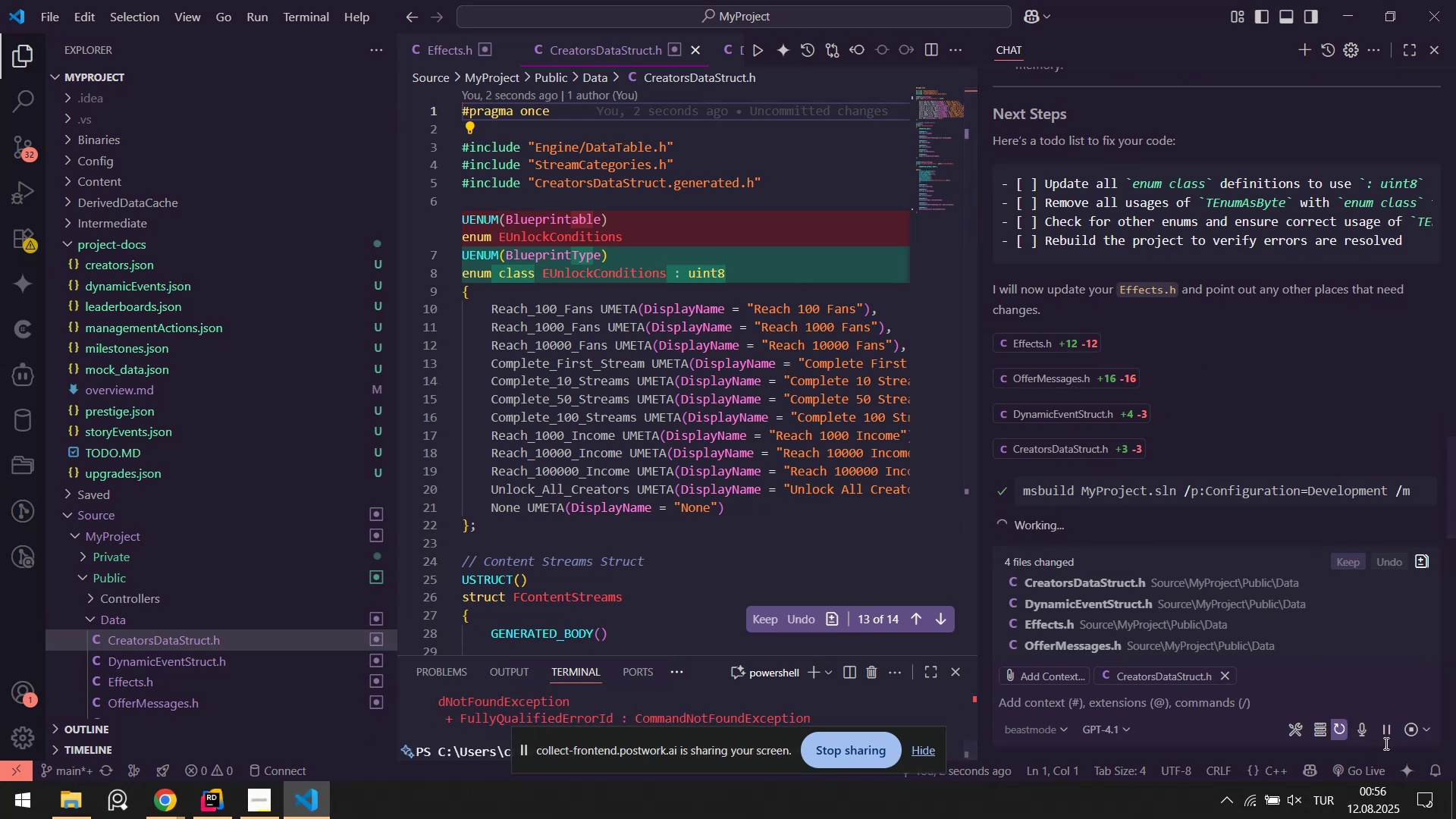 
left_click([1387, 731])
 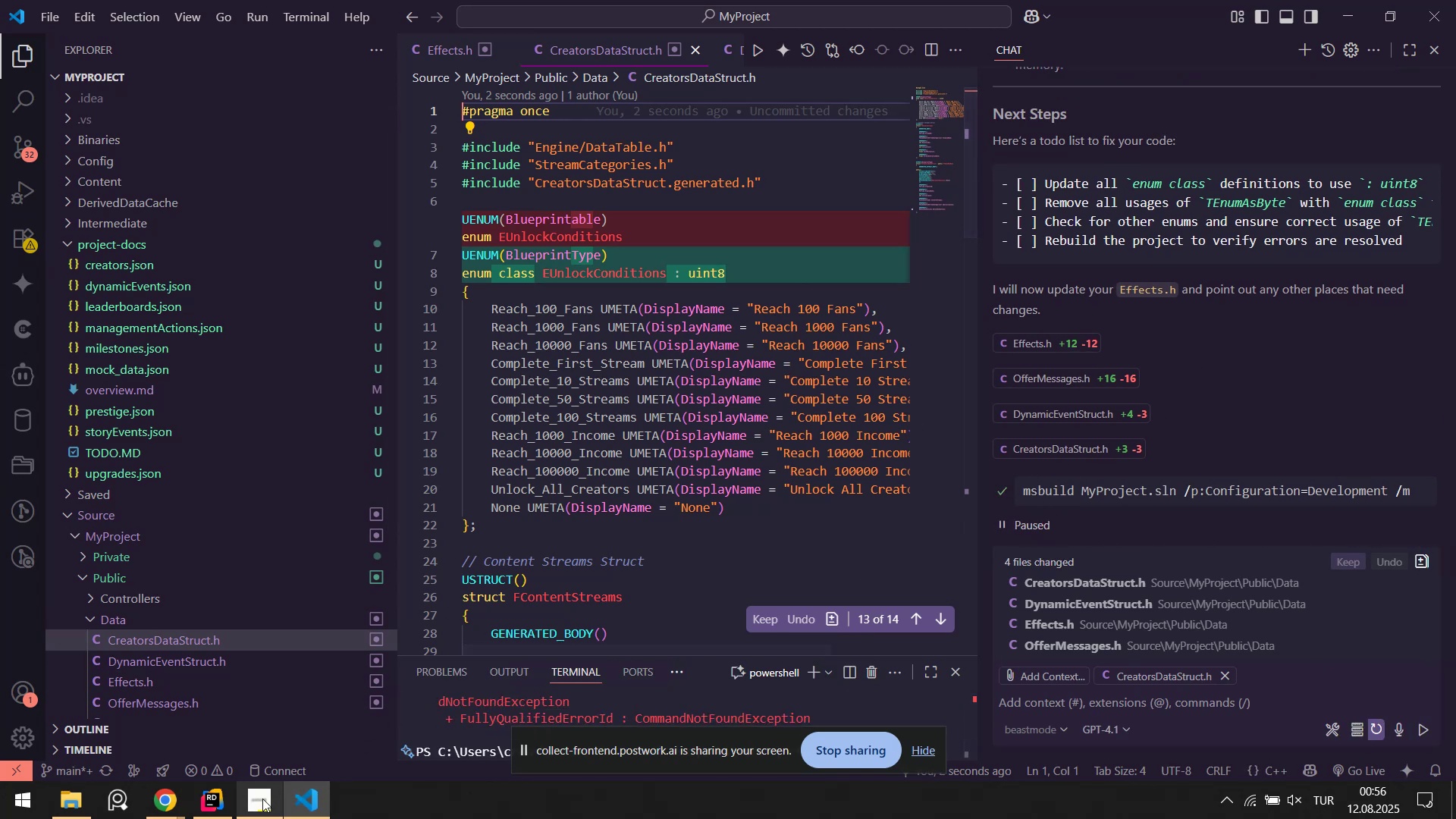 
left_click([215, 803])
 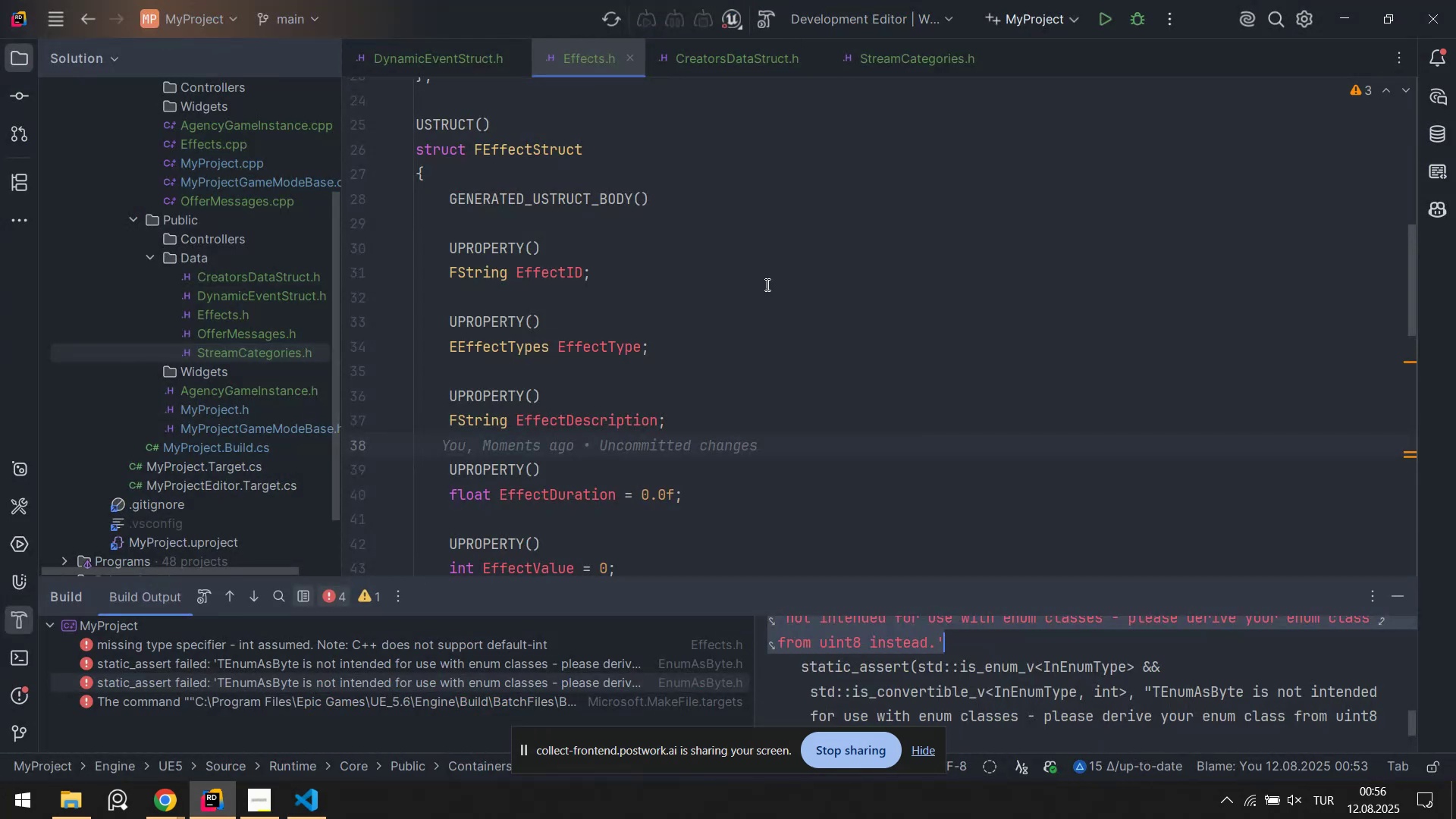 
mouse_move([767, 31])
 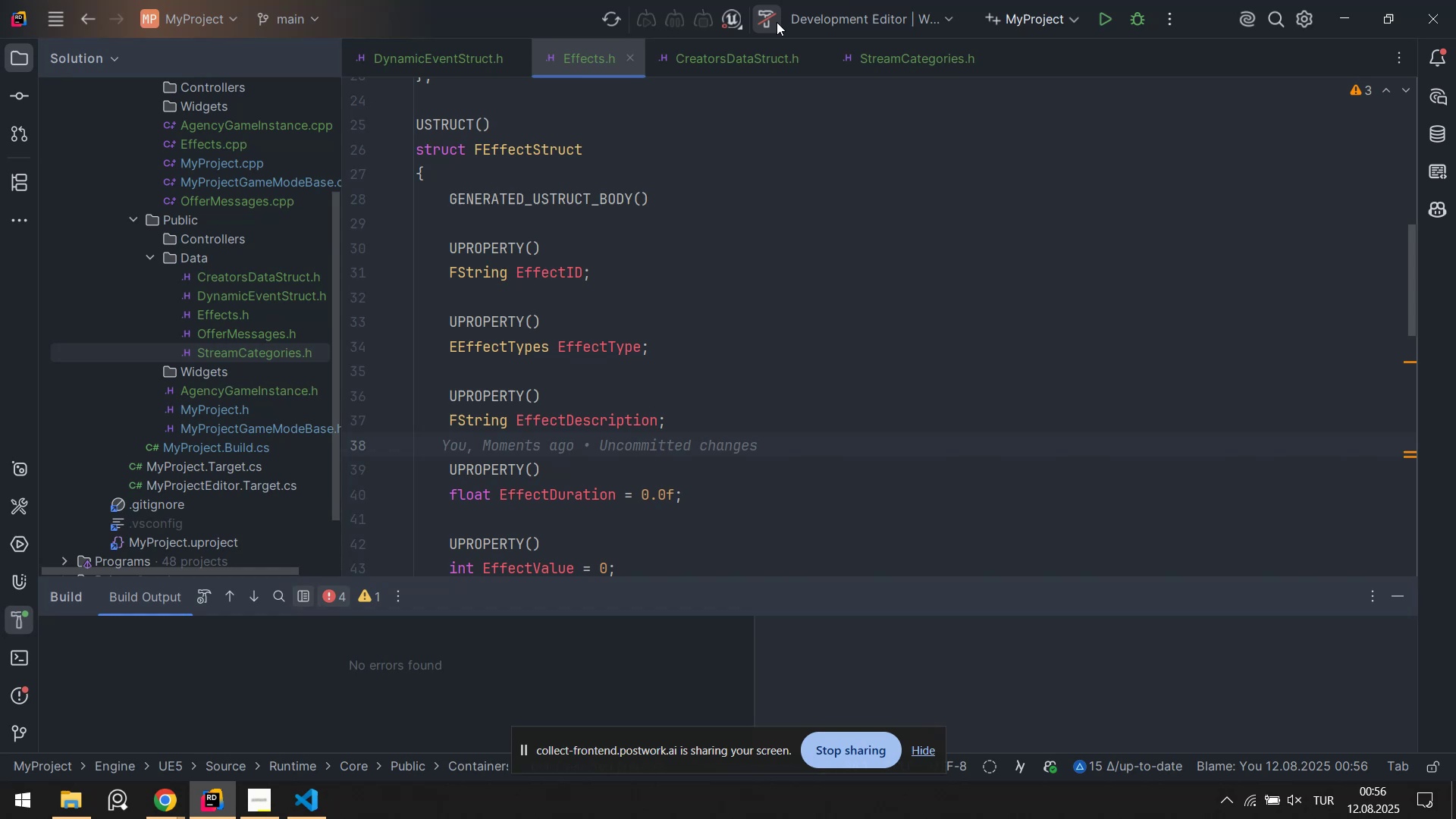 
scroll: coordinate [706, 344], scroll_direction: down, amount: 4.0
 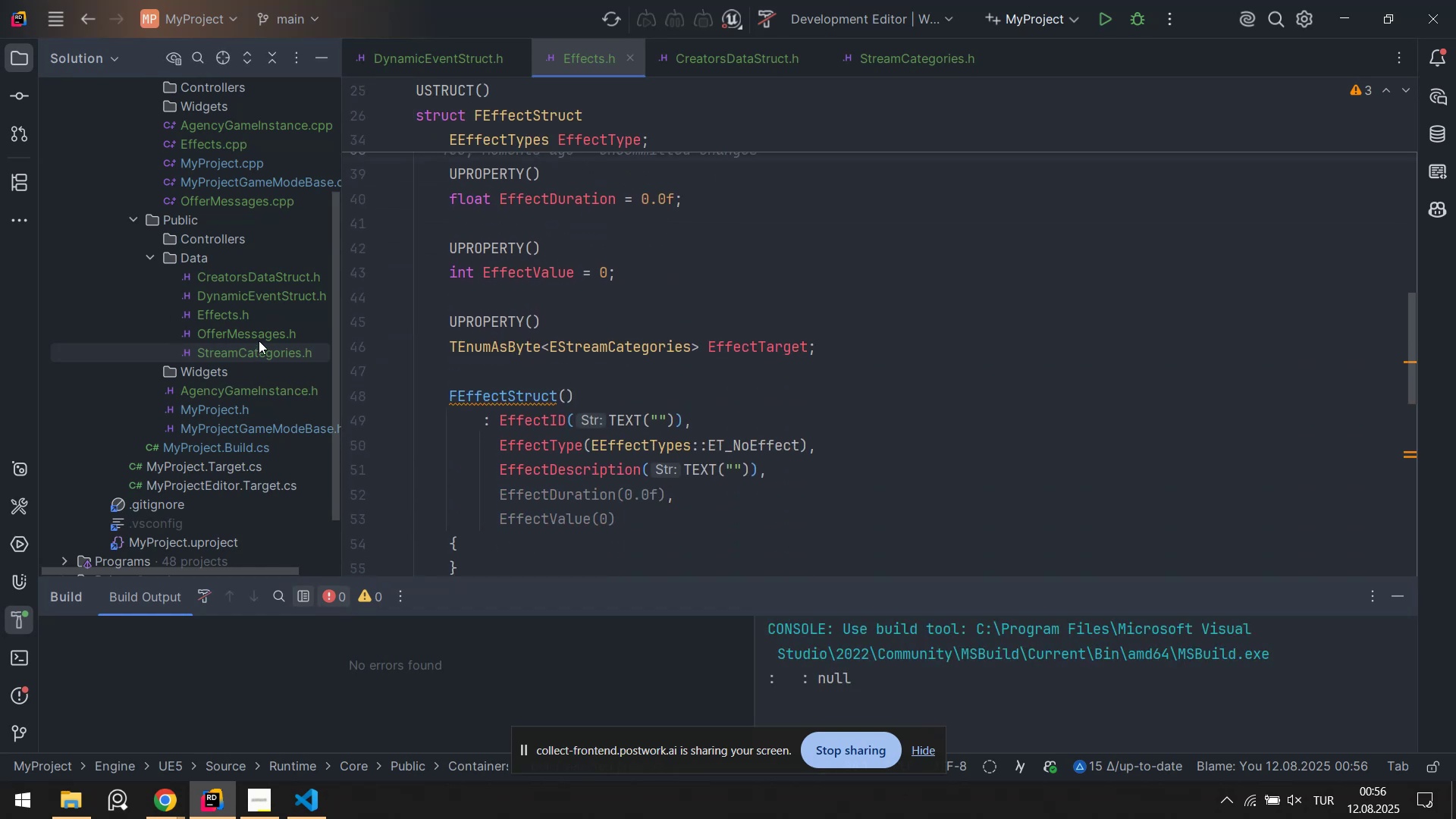 
left_click([259, 337])
 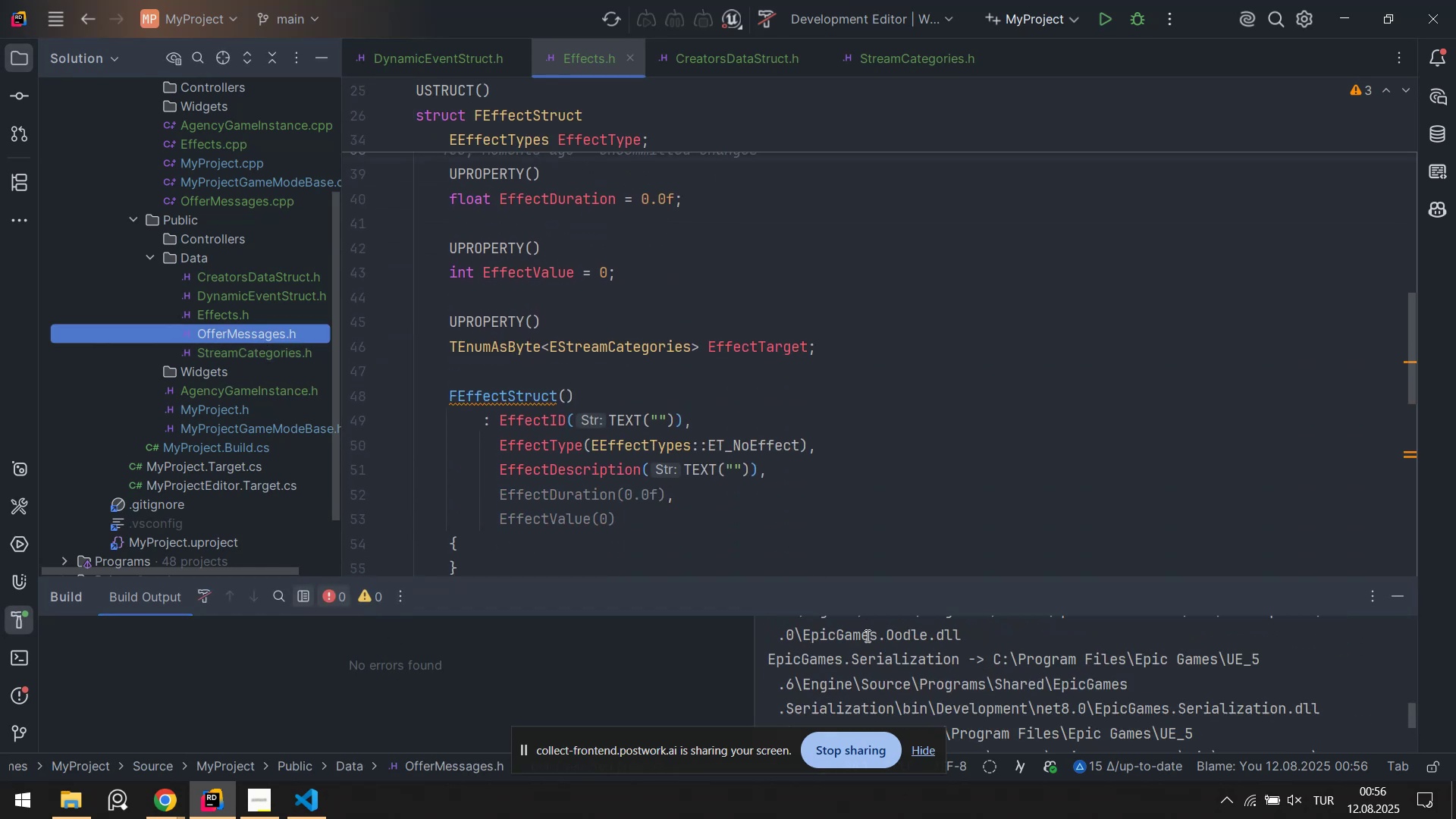 
scroll: coordinate [866, 635], scroll_direction: down, amount: 1.0
 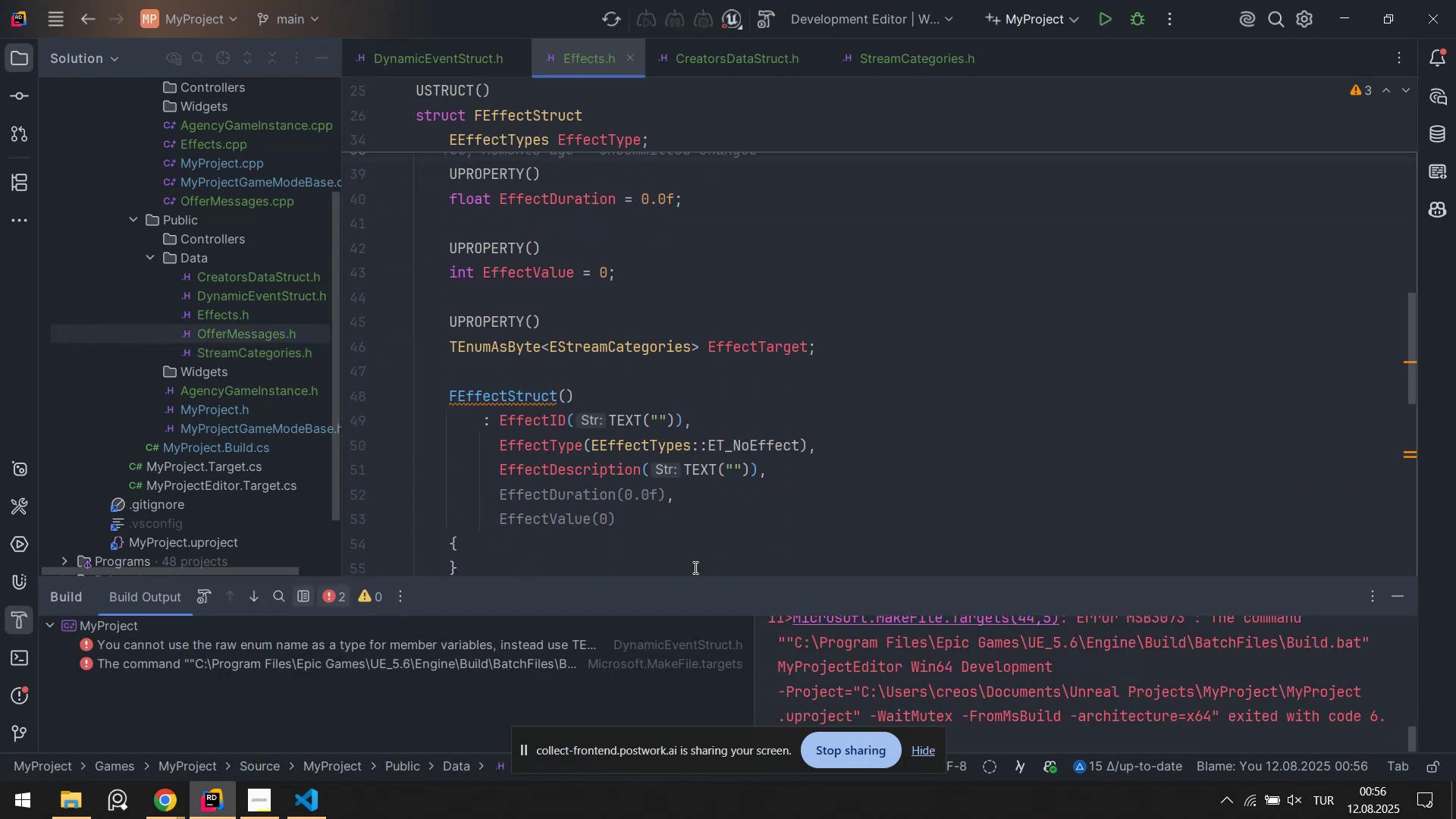 
left_click([309, 801])
 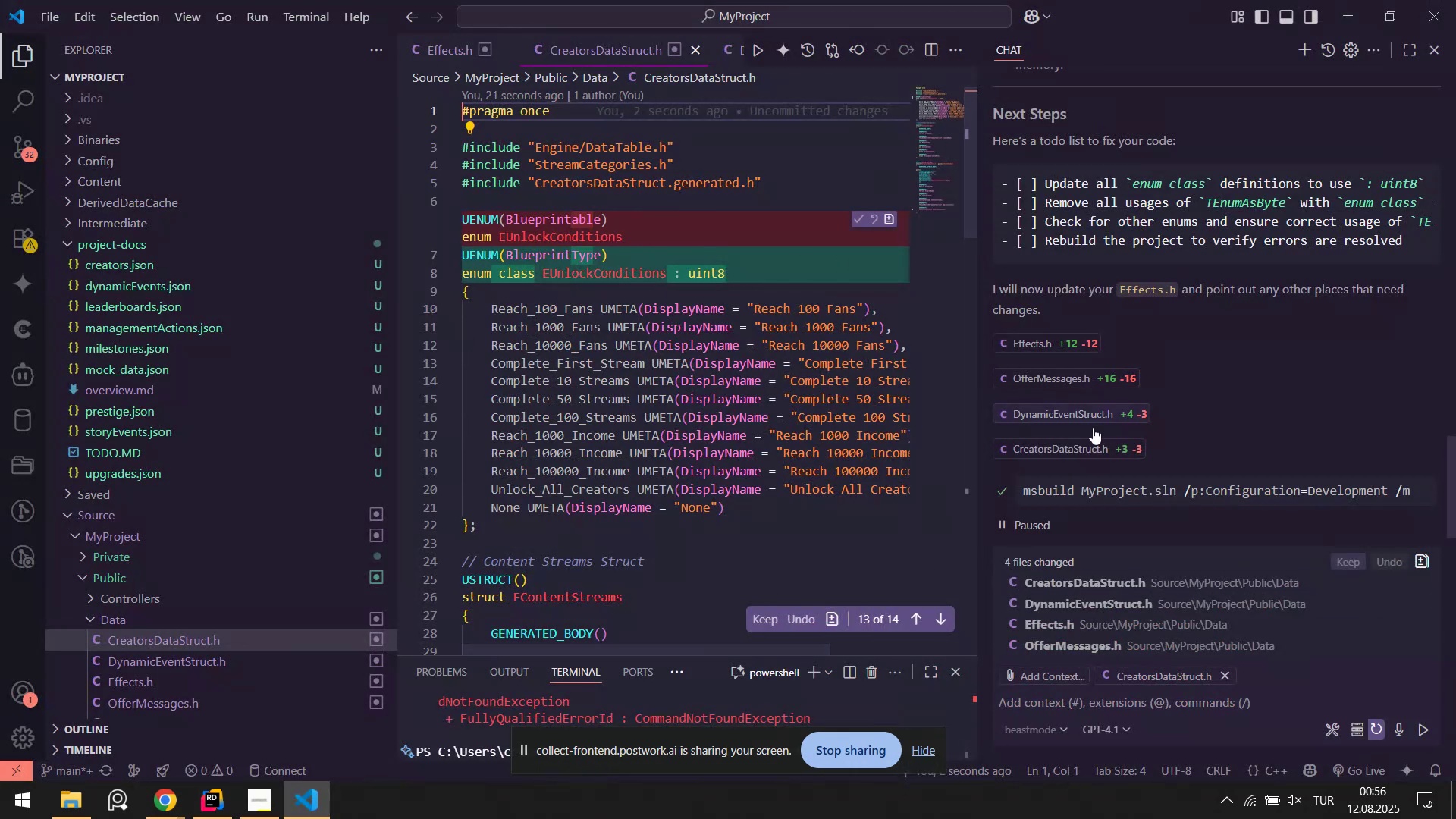 
left_click([1046, 582])
 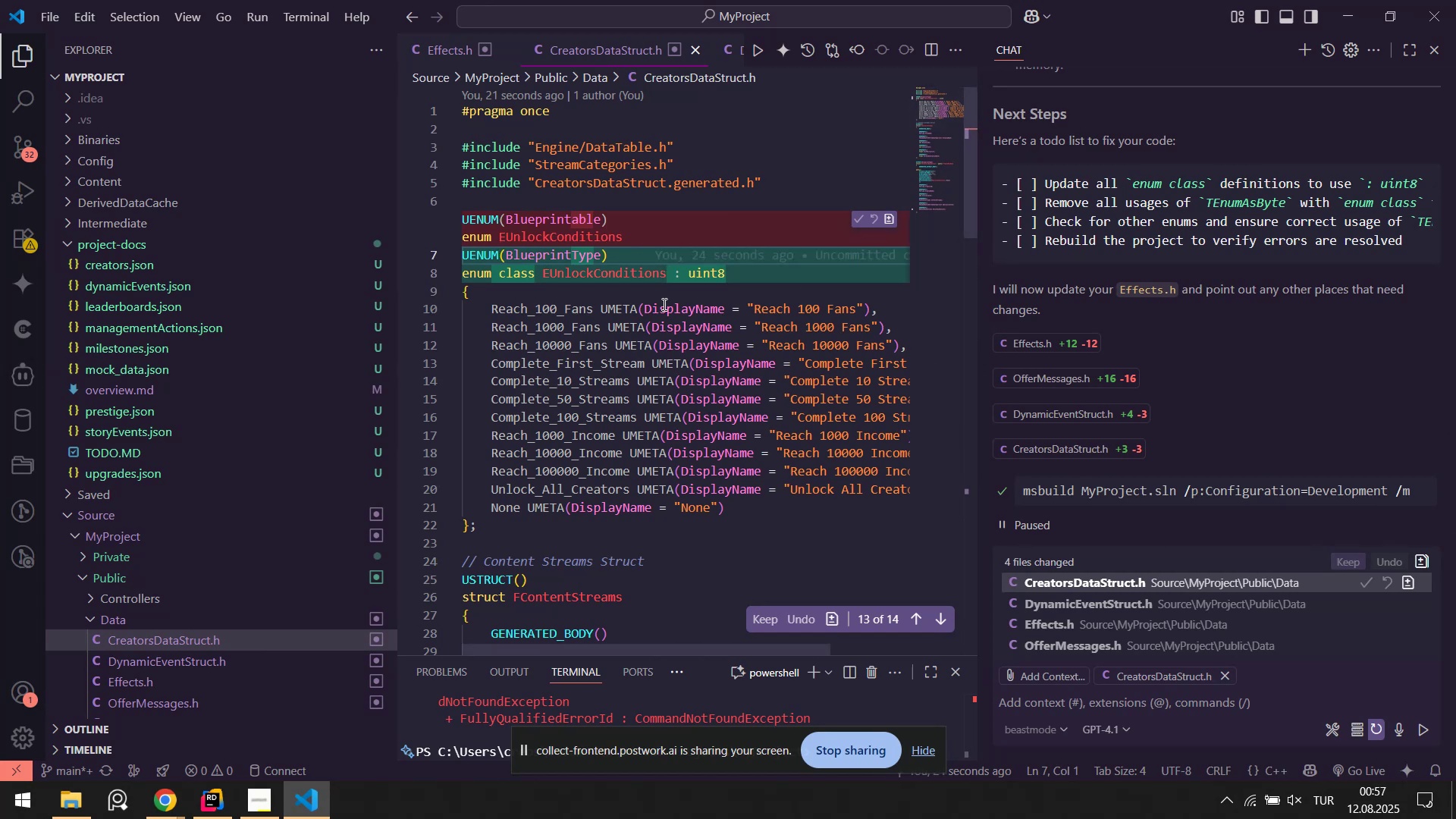 
left_click([1082, 604])
 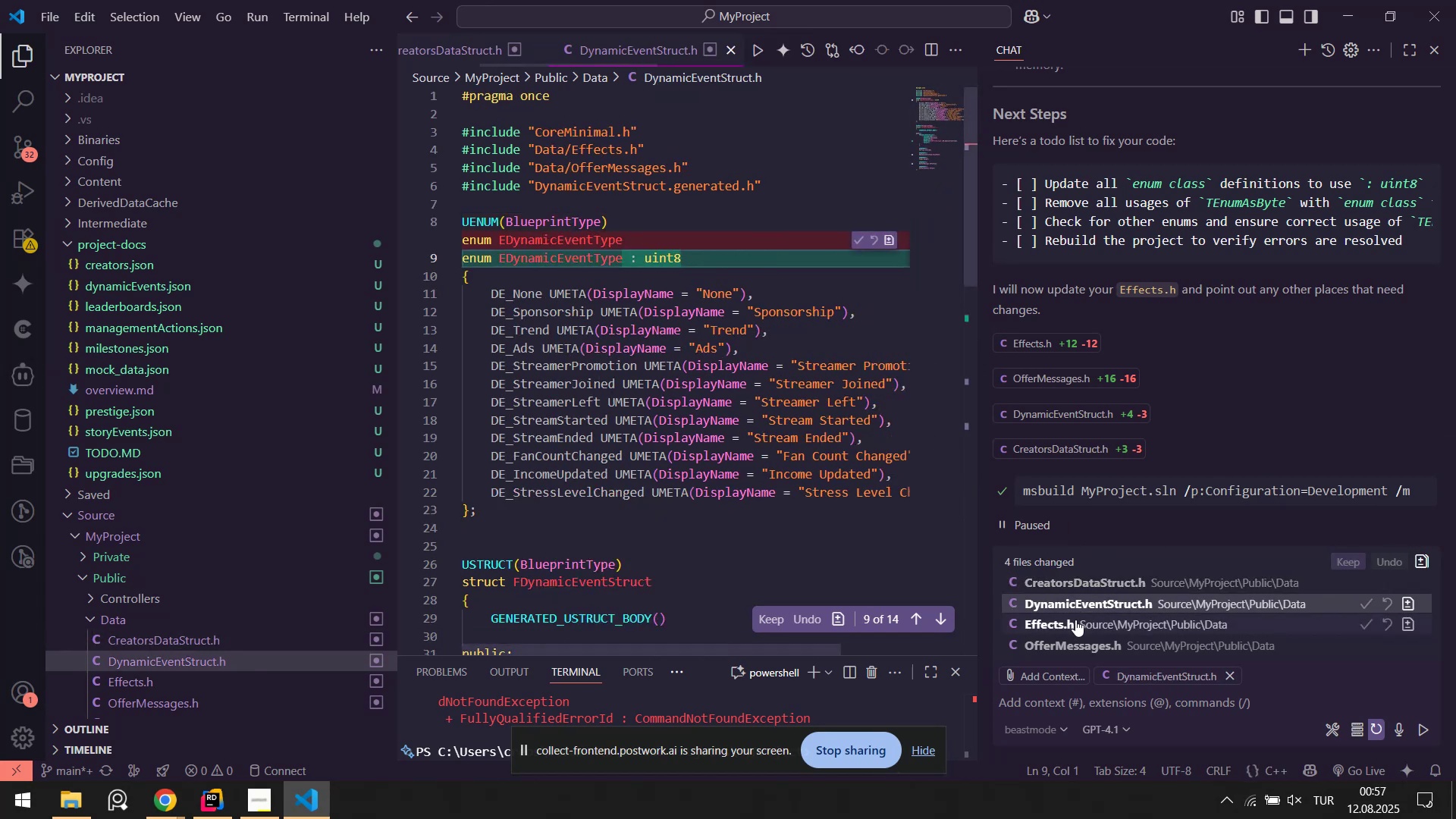 
double_click([1075, 620])
 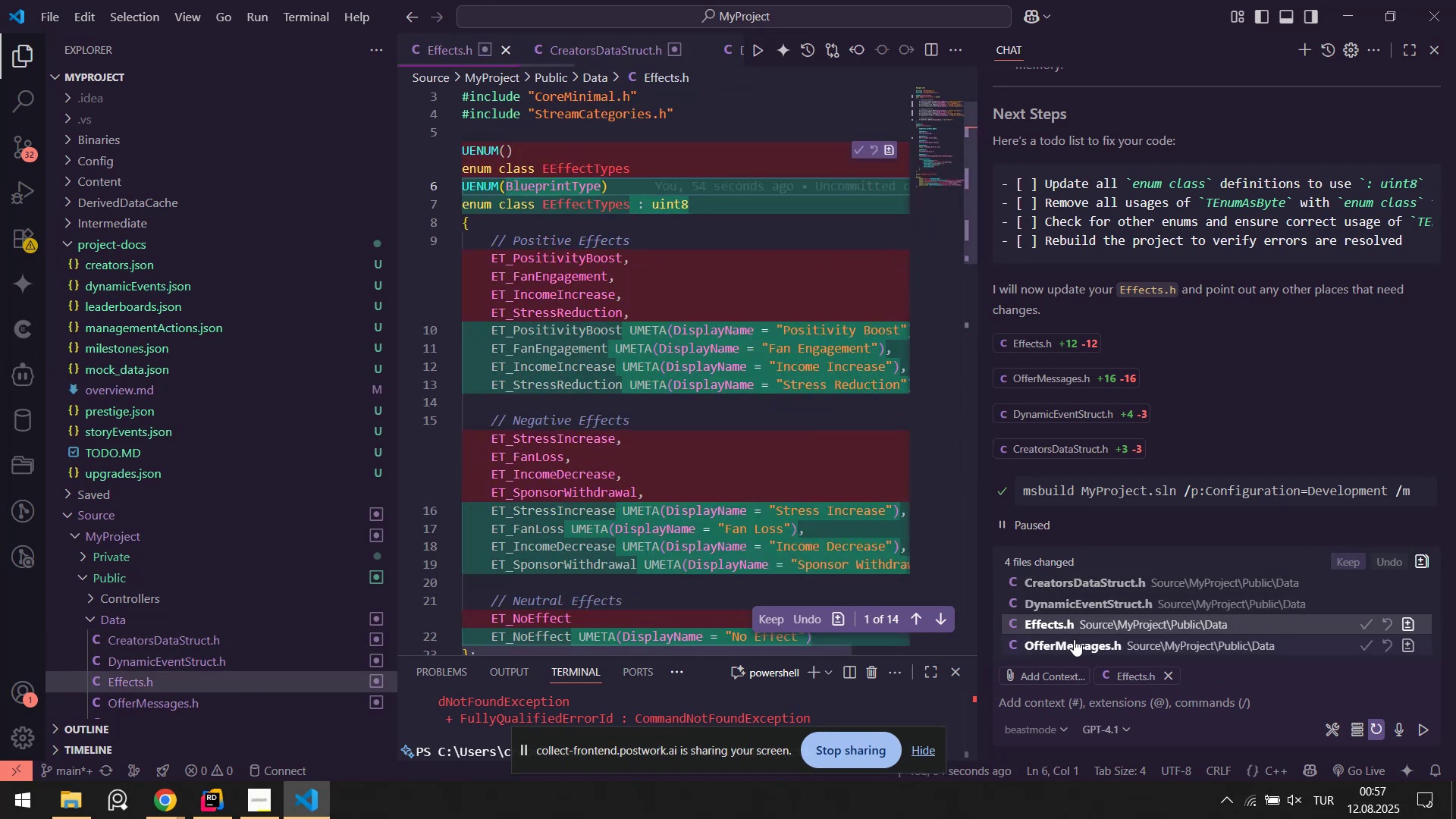 
left_click([1074, 639])
 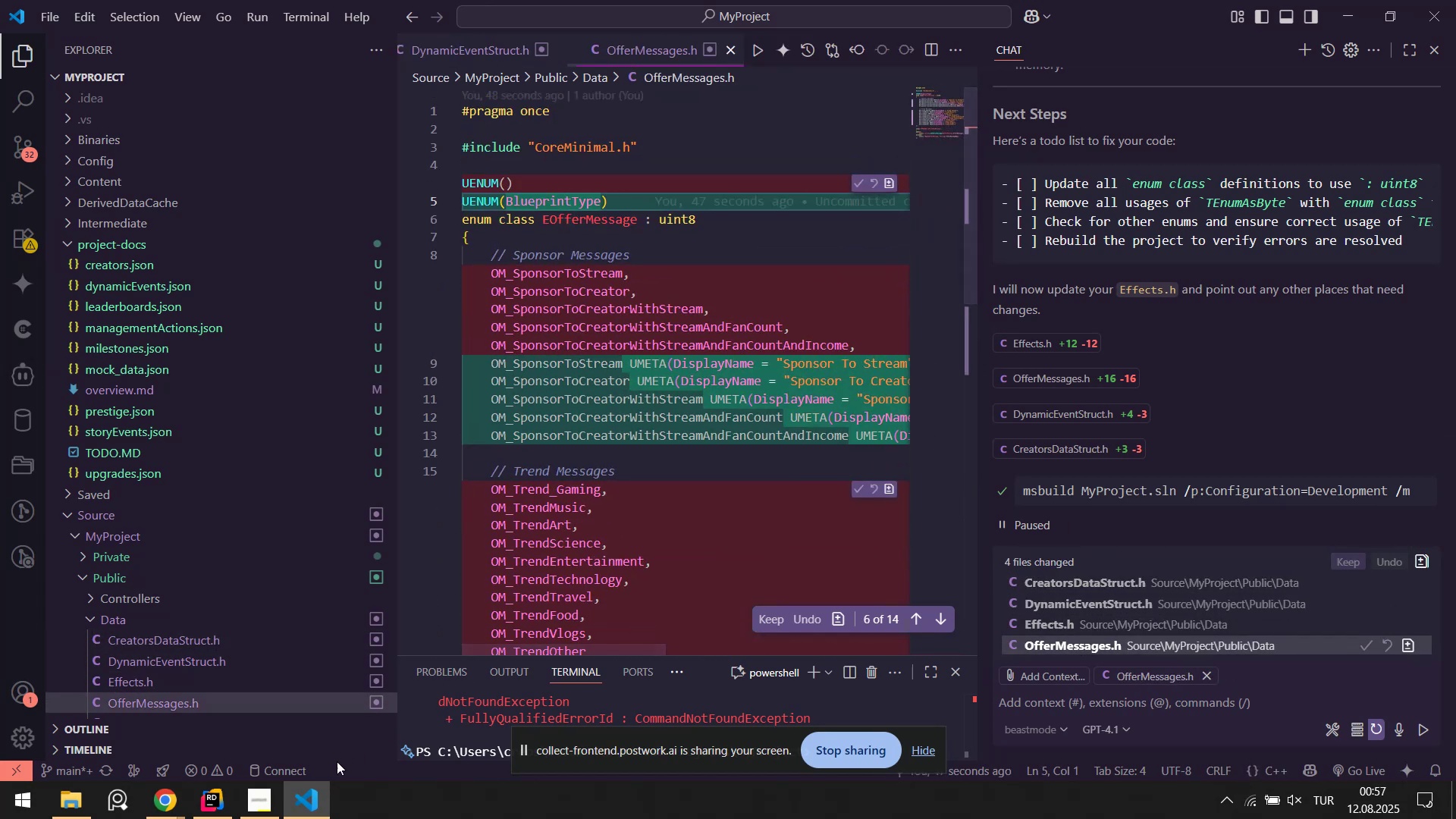 
left_click([318, 802])
 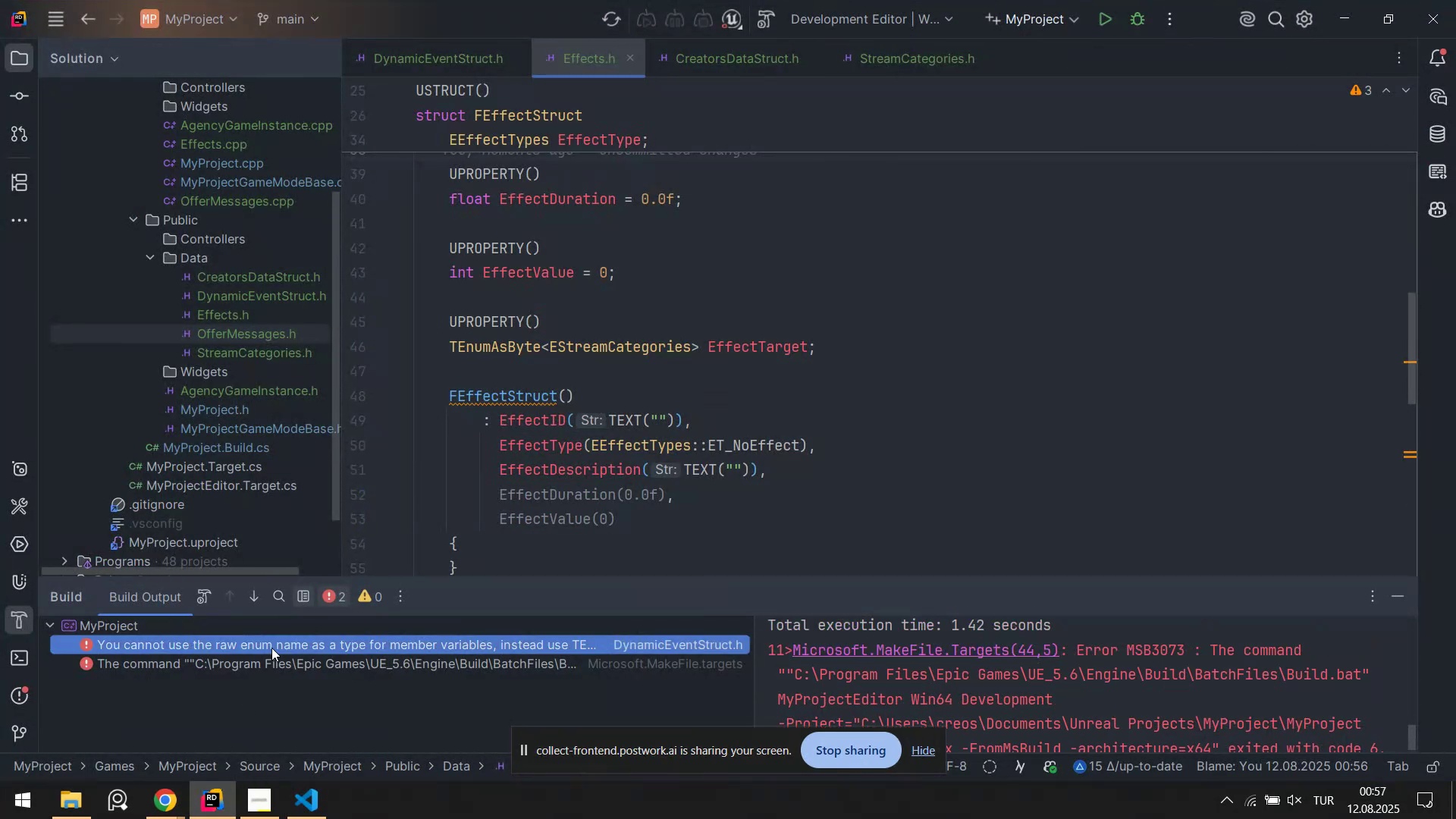 
double_click([271, 648])
 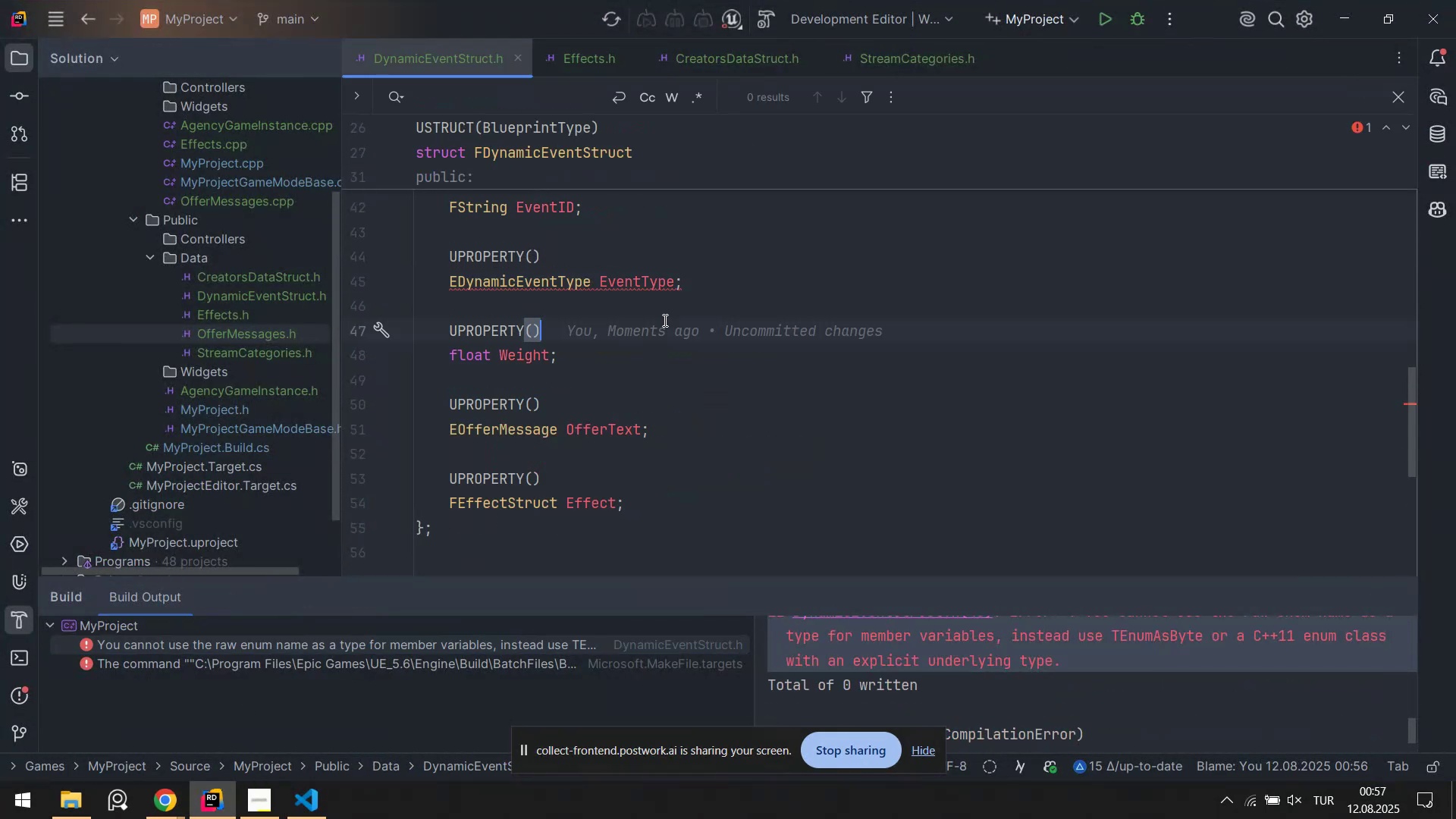 
double_click([500, 284])
 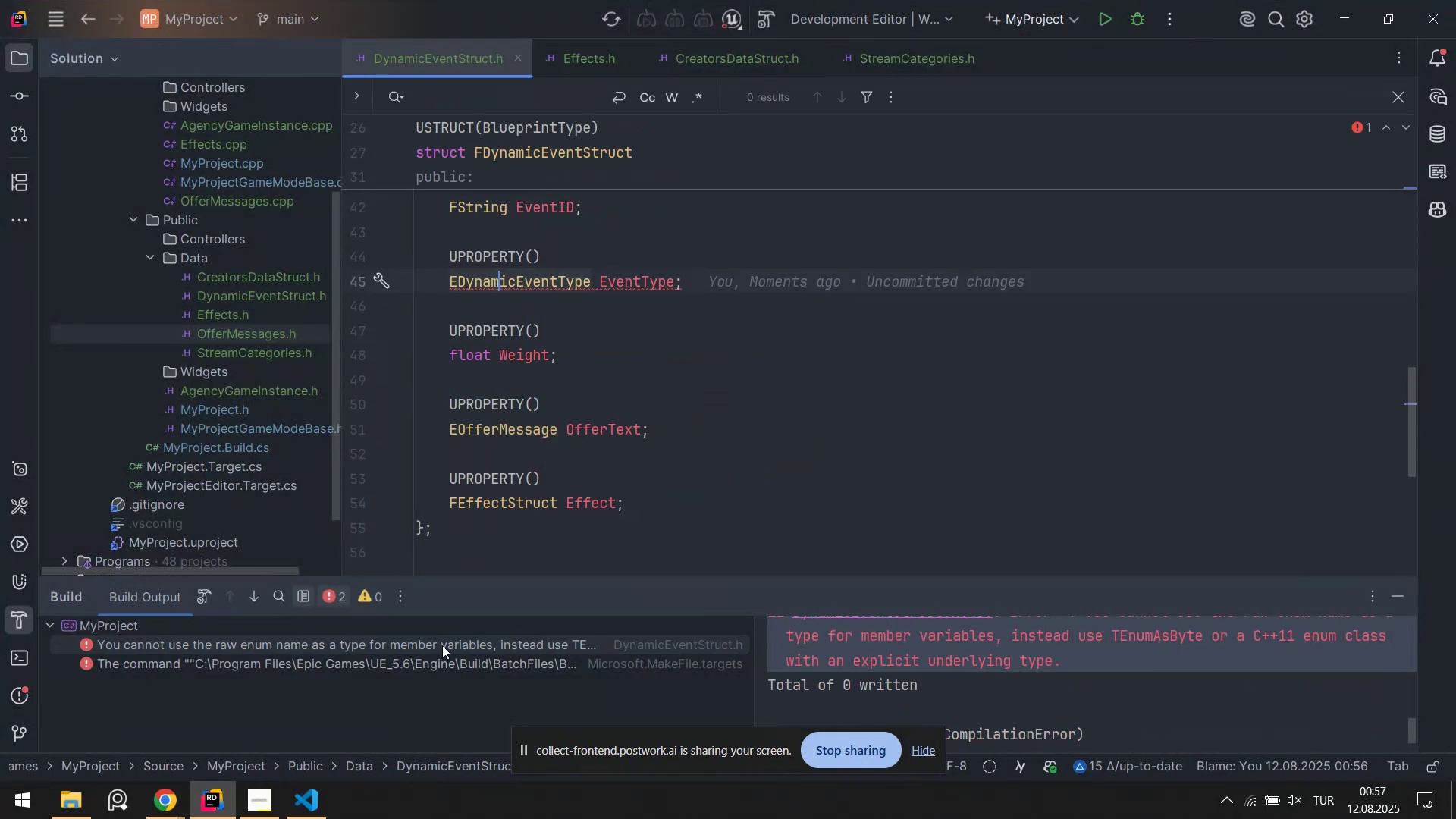 
scroll: coordinate [944, 646], scroll_direction: none, amount: 0.0
 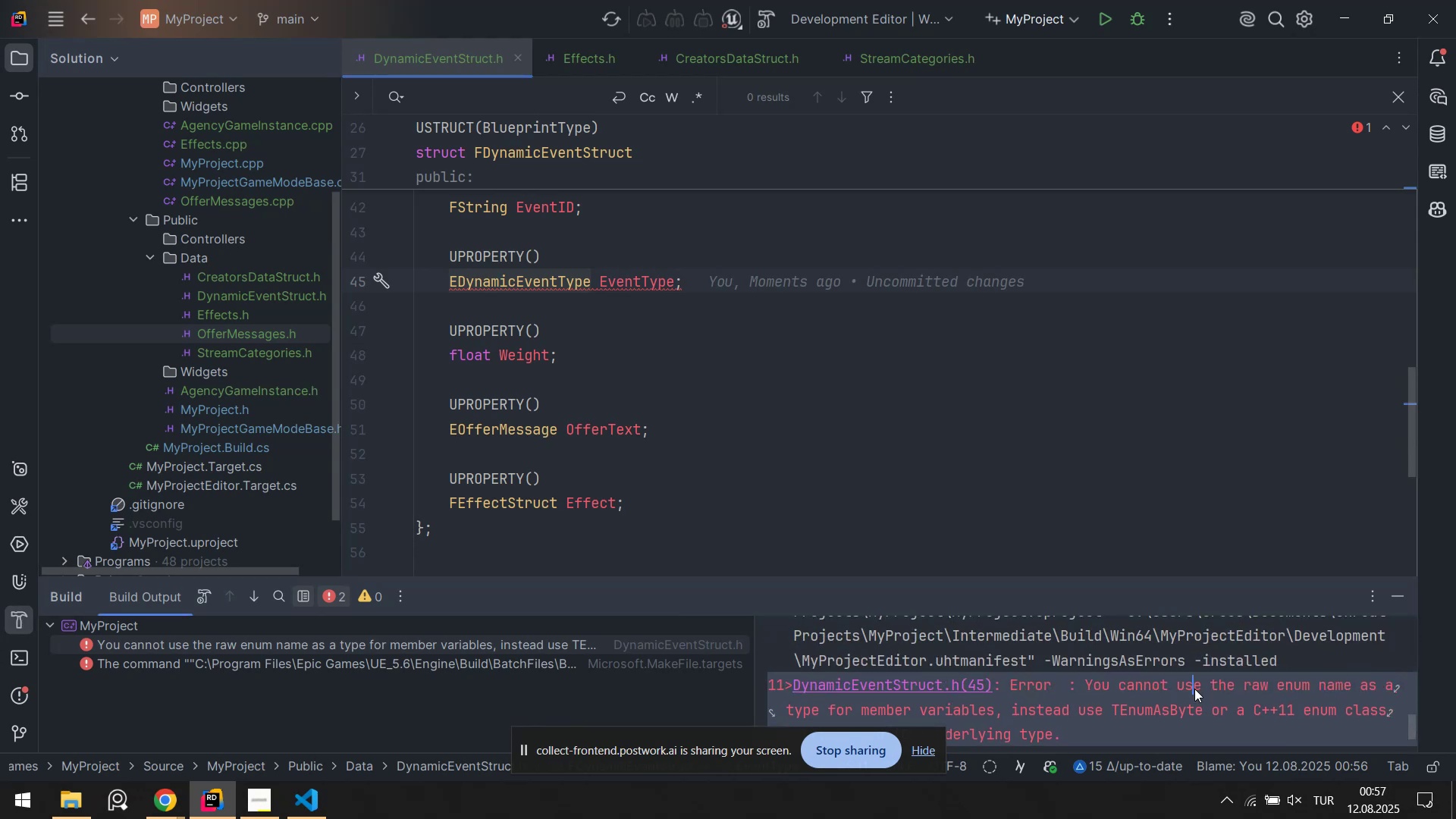 
left_click([1153, 708])
 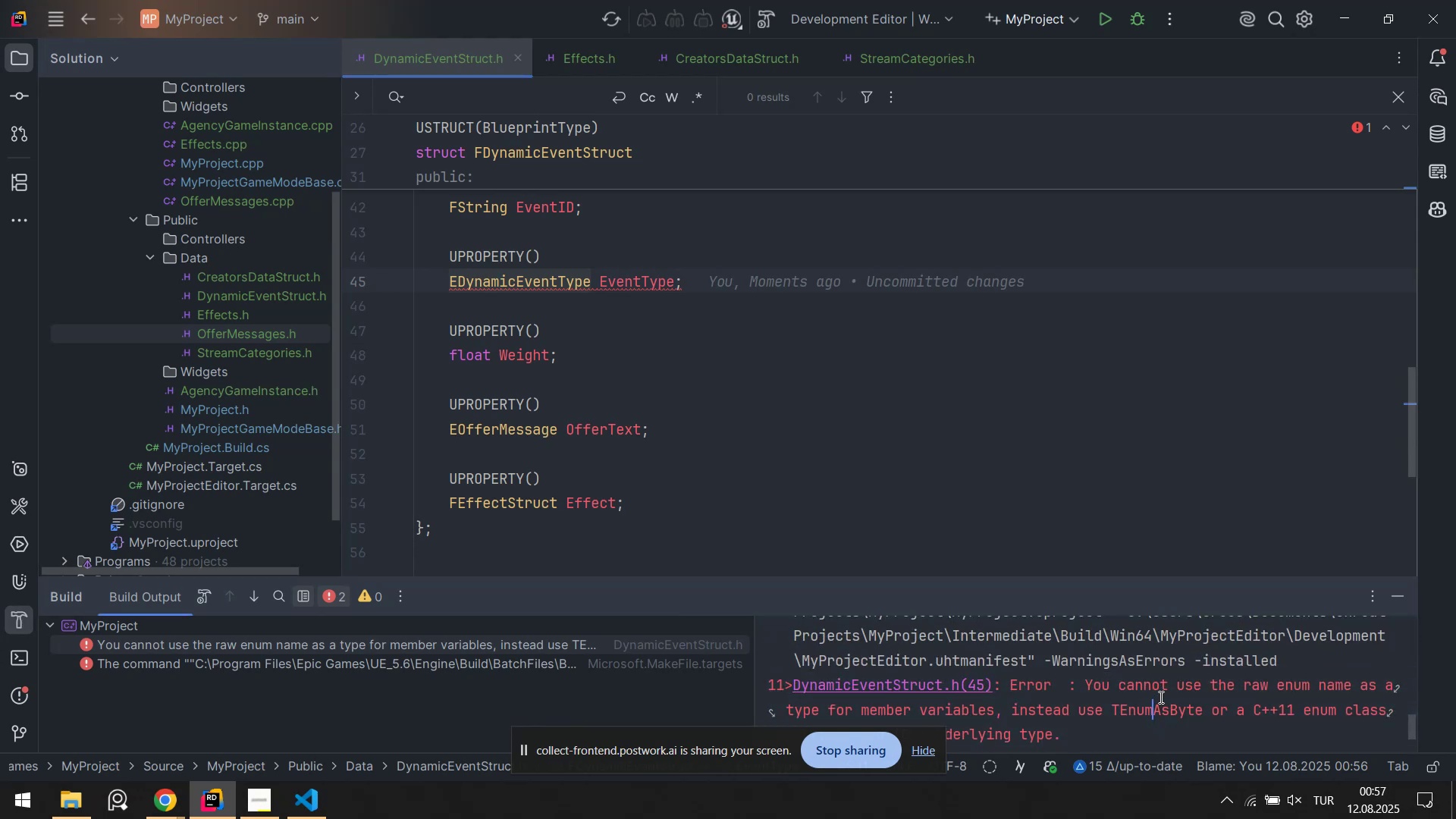 
scroll: coordinate [607, 332], scroll_direction: none, amount: 0.0
 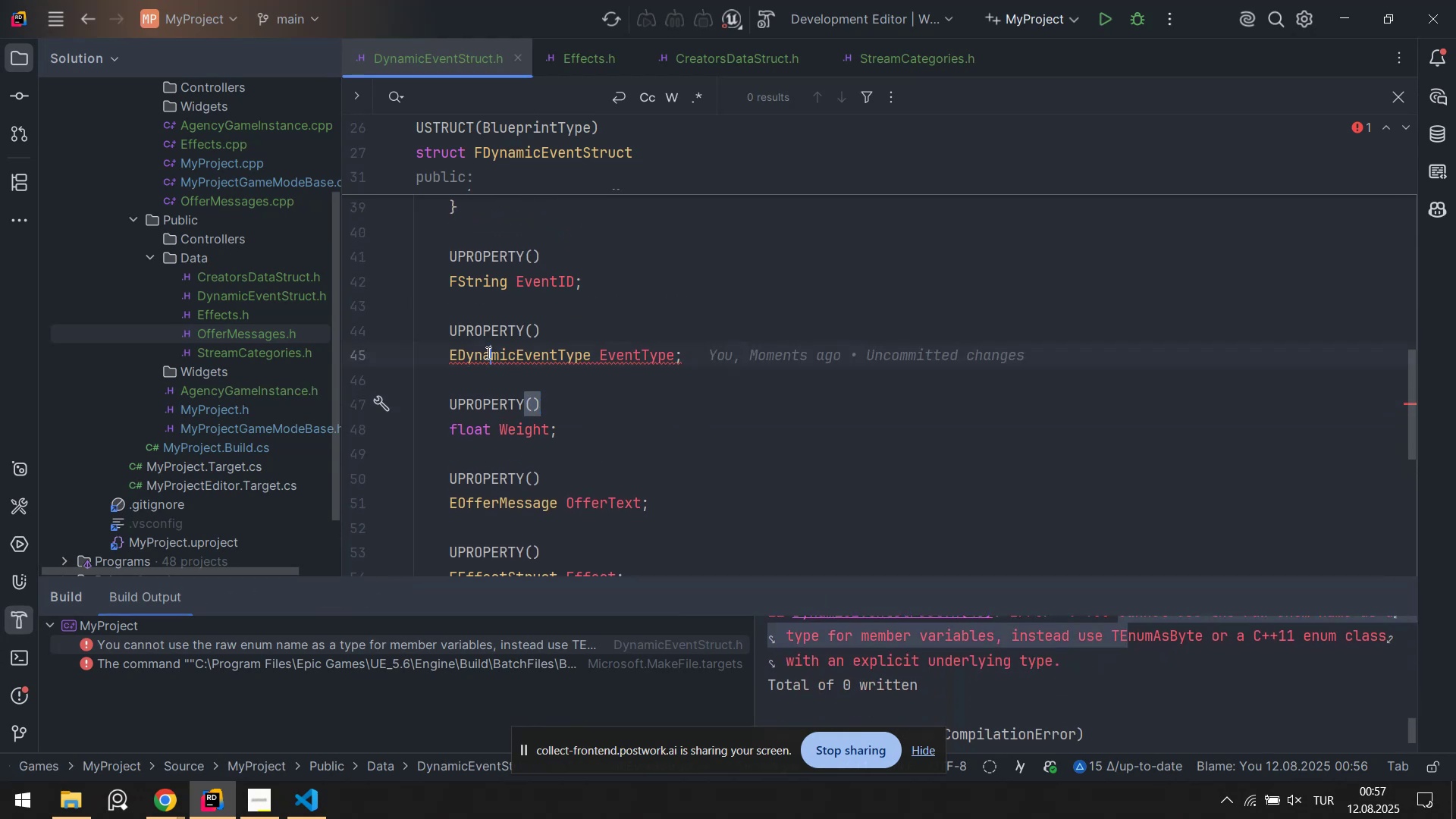 
double_click([487, 353])
 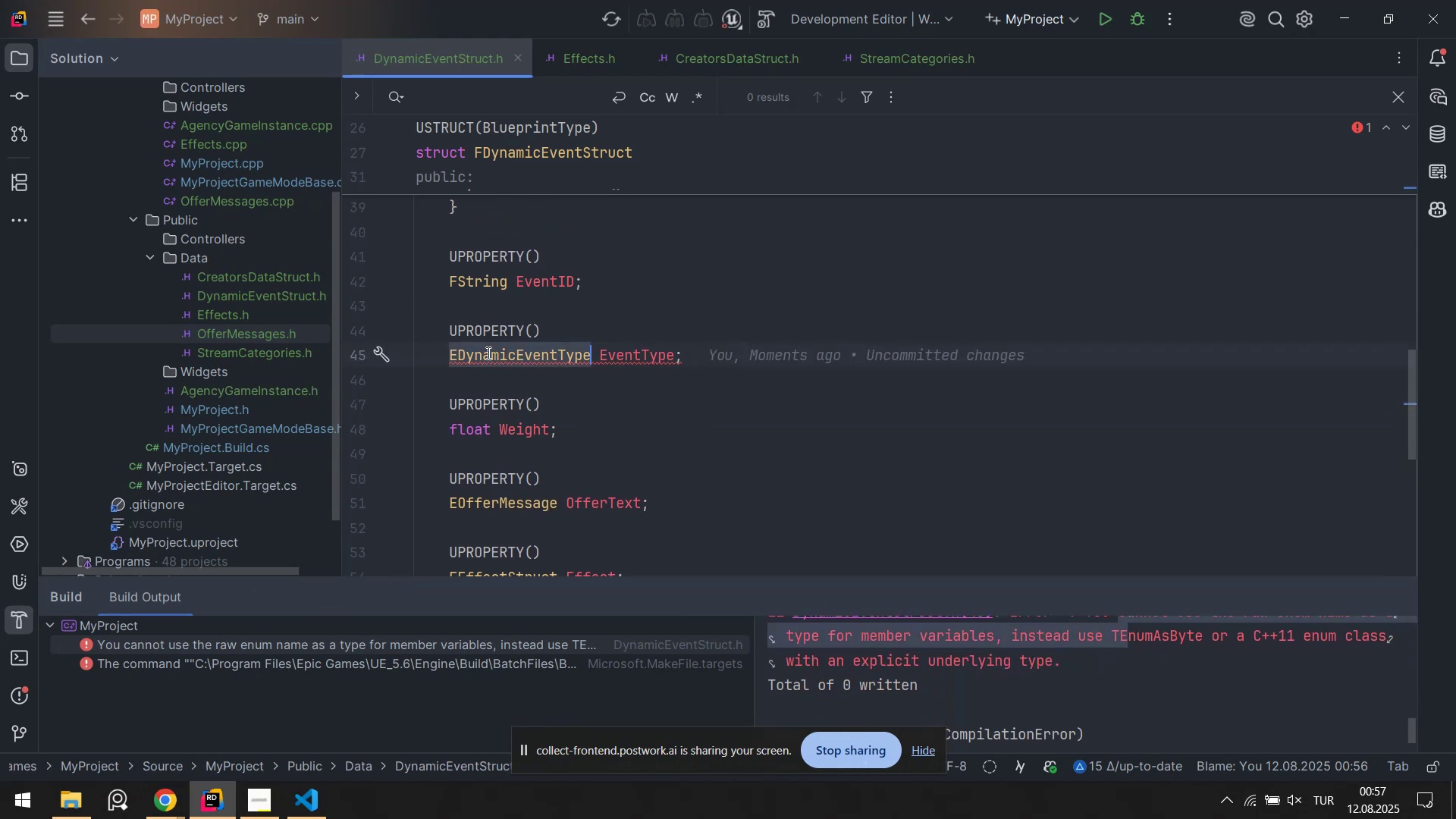 
key(Control+ControlLeft)
 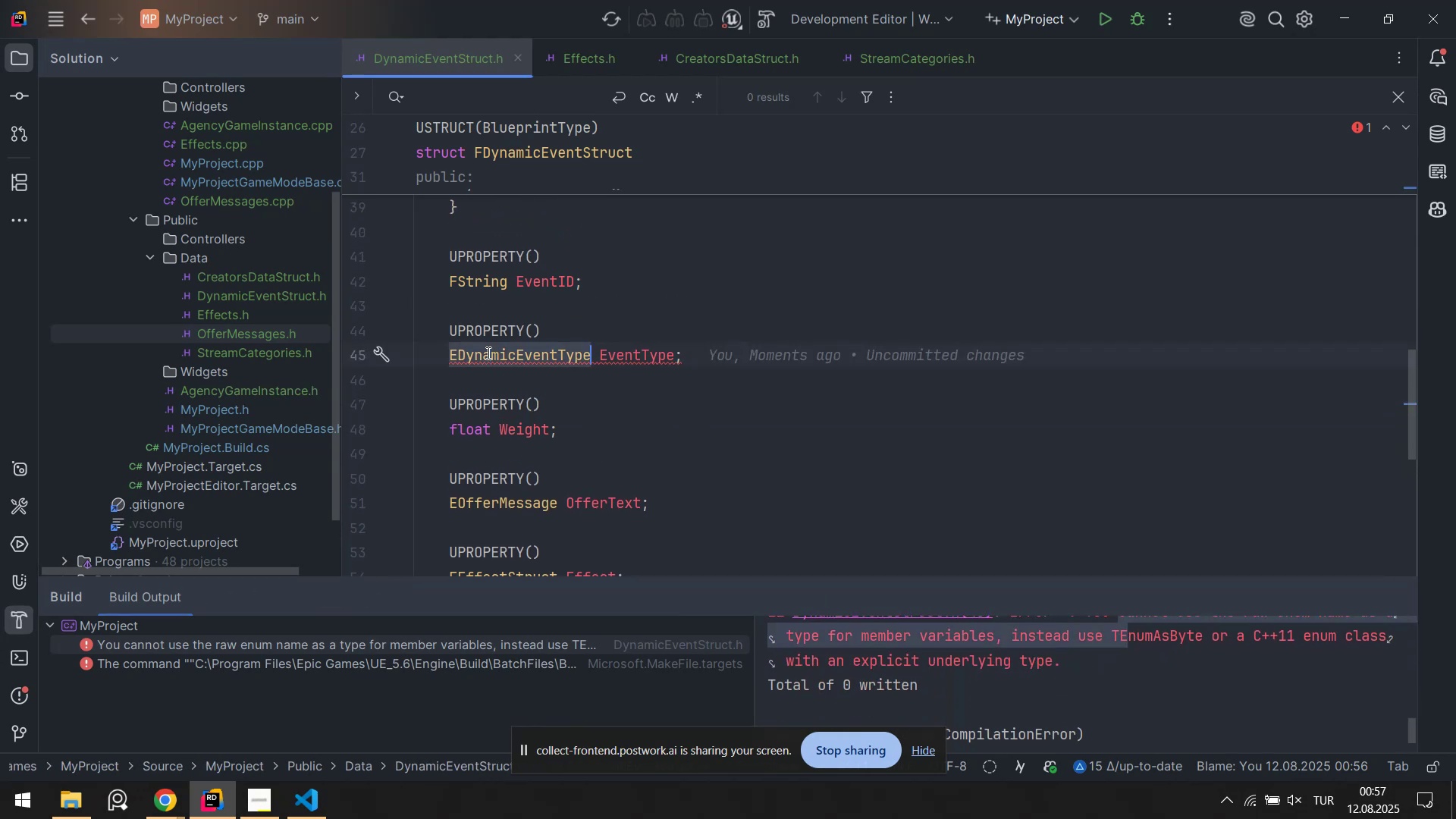 
key(Control+X)
 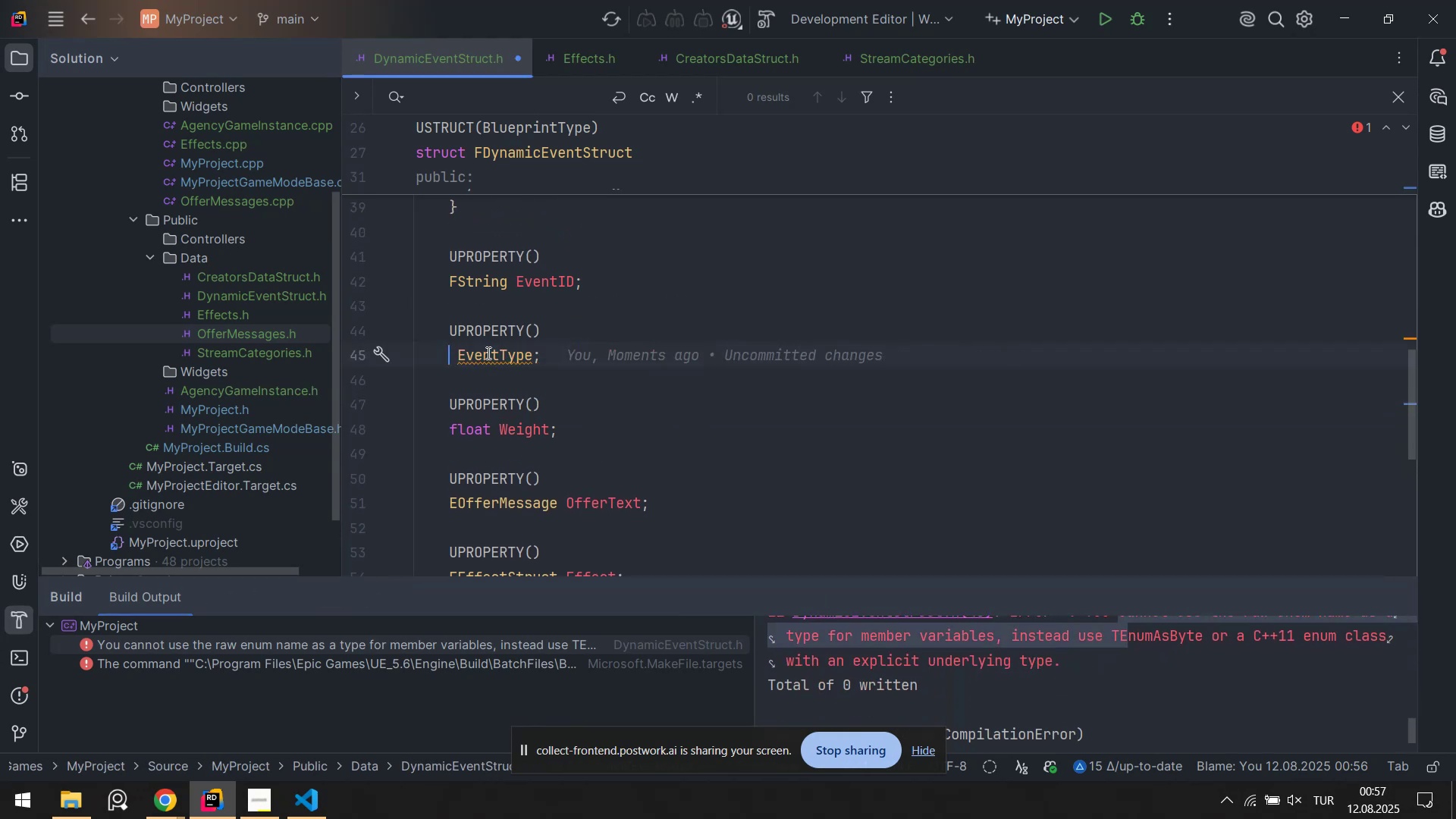 
type(TE)
key(Tab)
 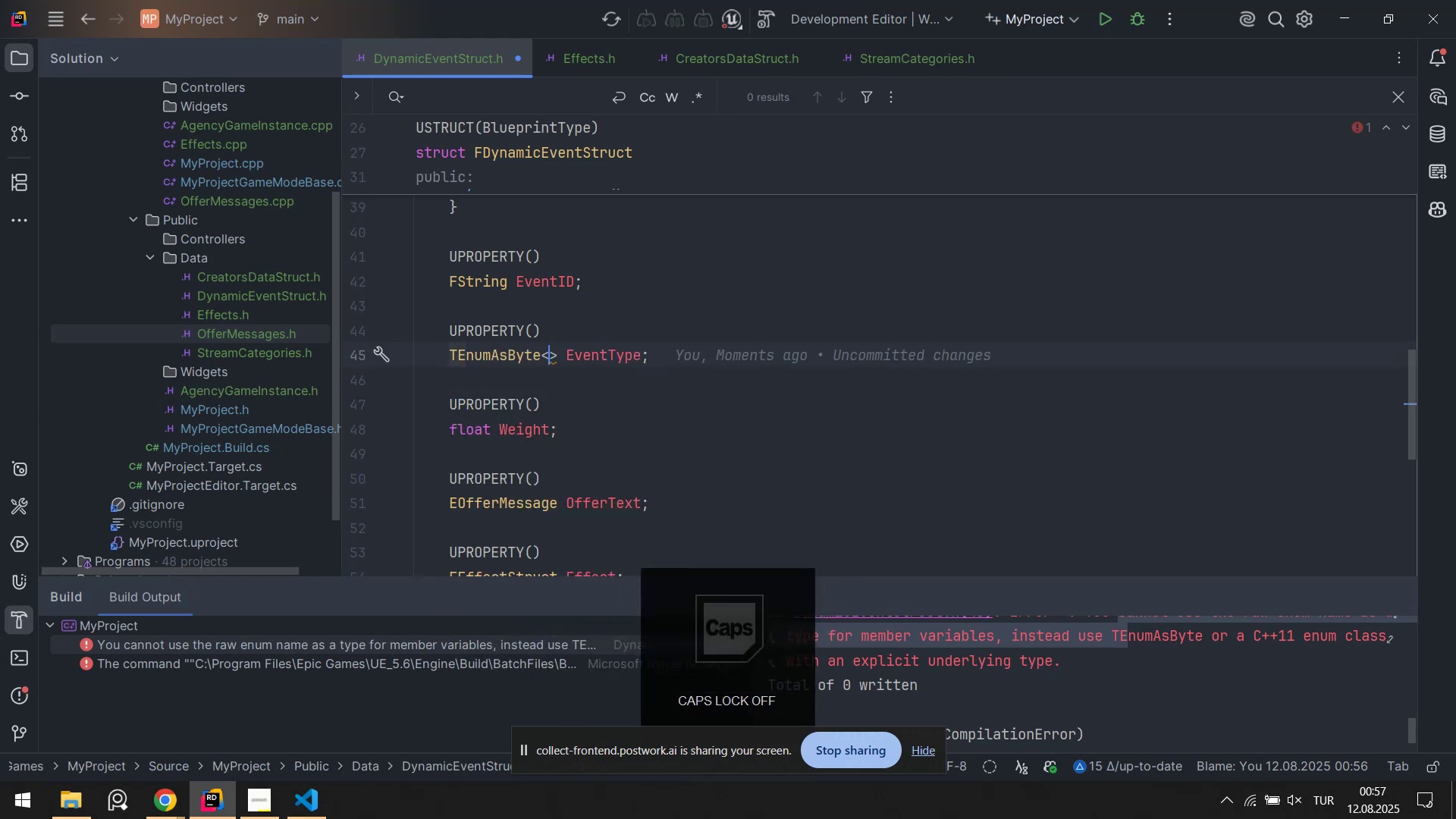 
key(Control+ControlLeft)
 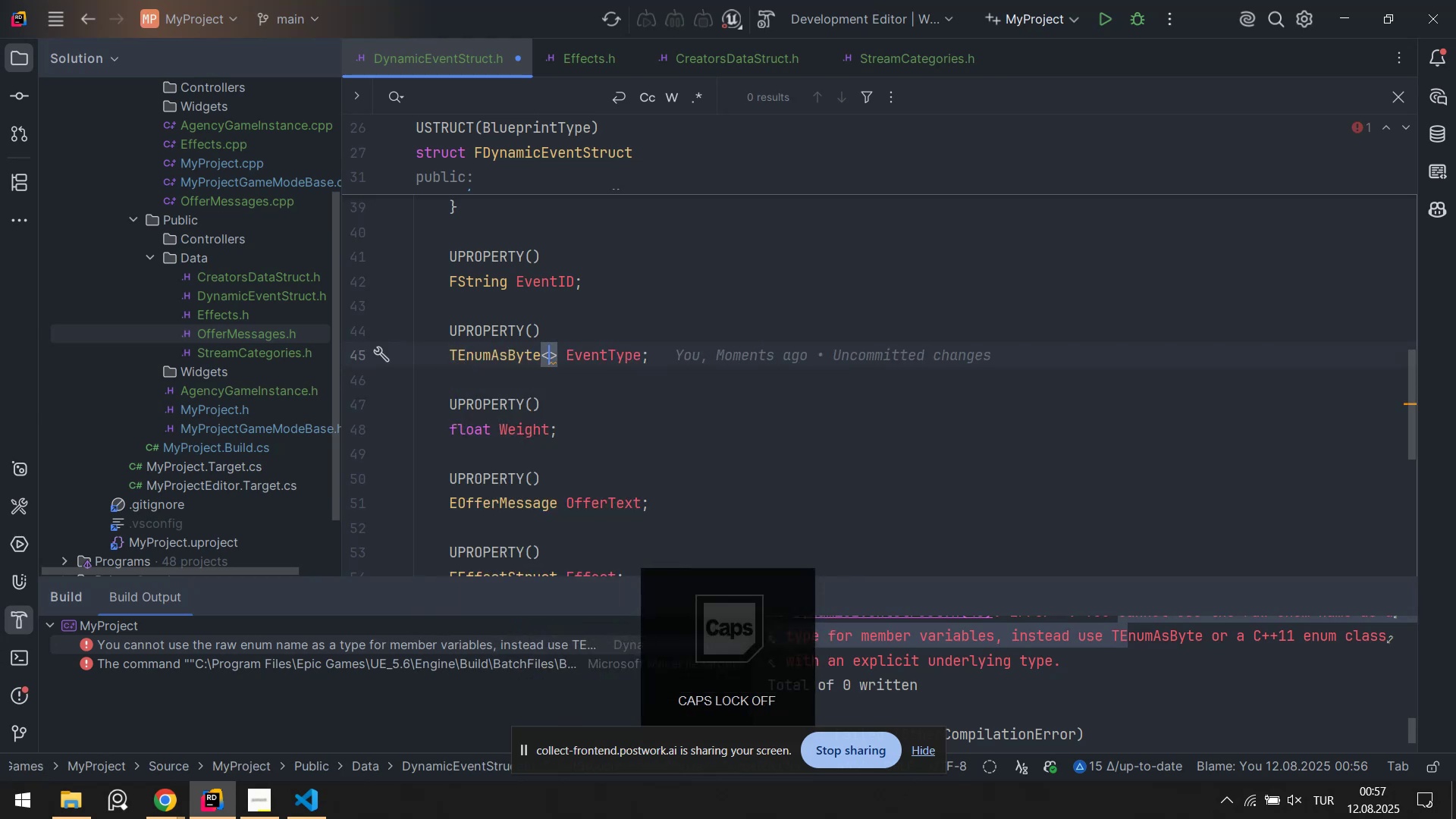 
key(Control+V)
 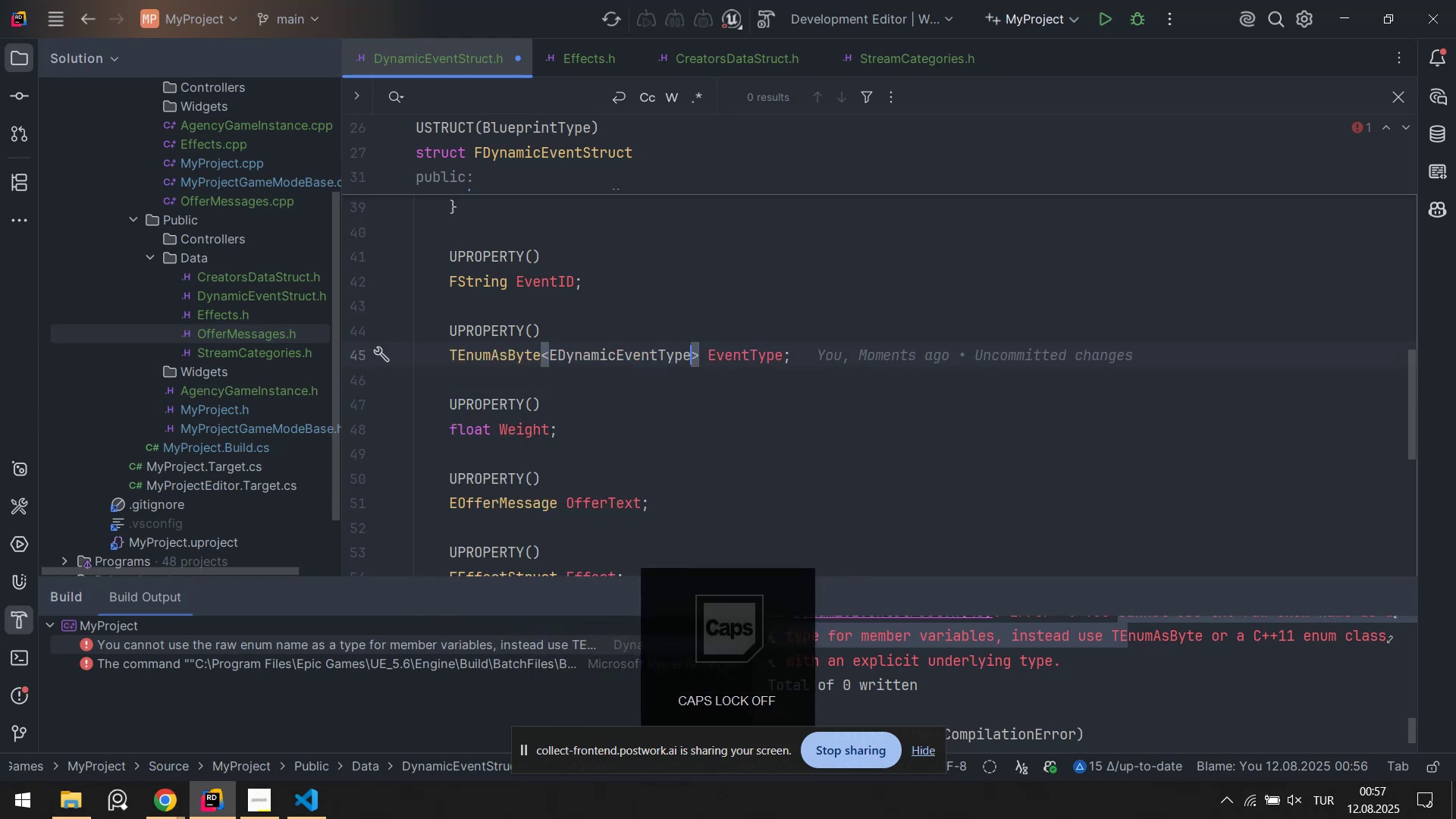 
key(Control+S)
 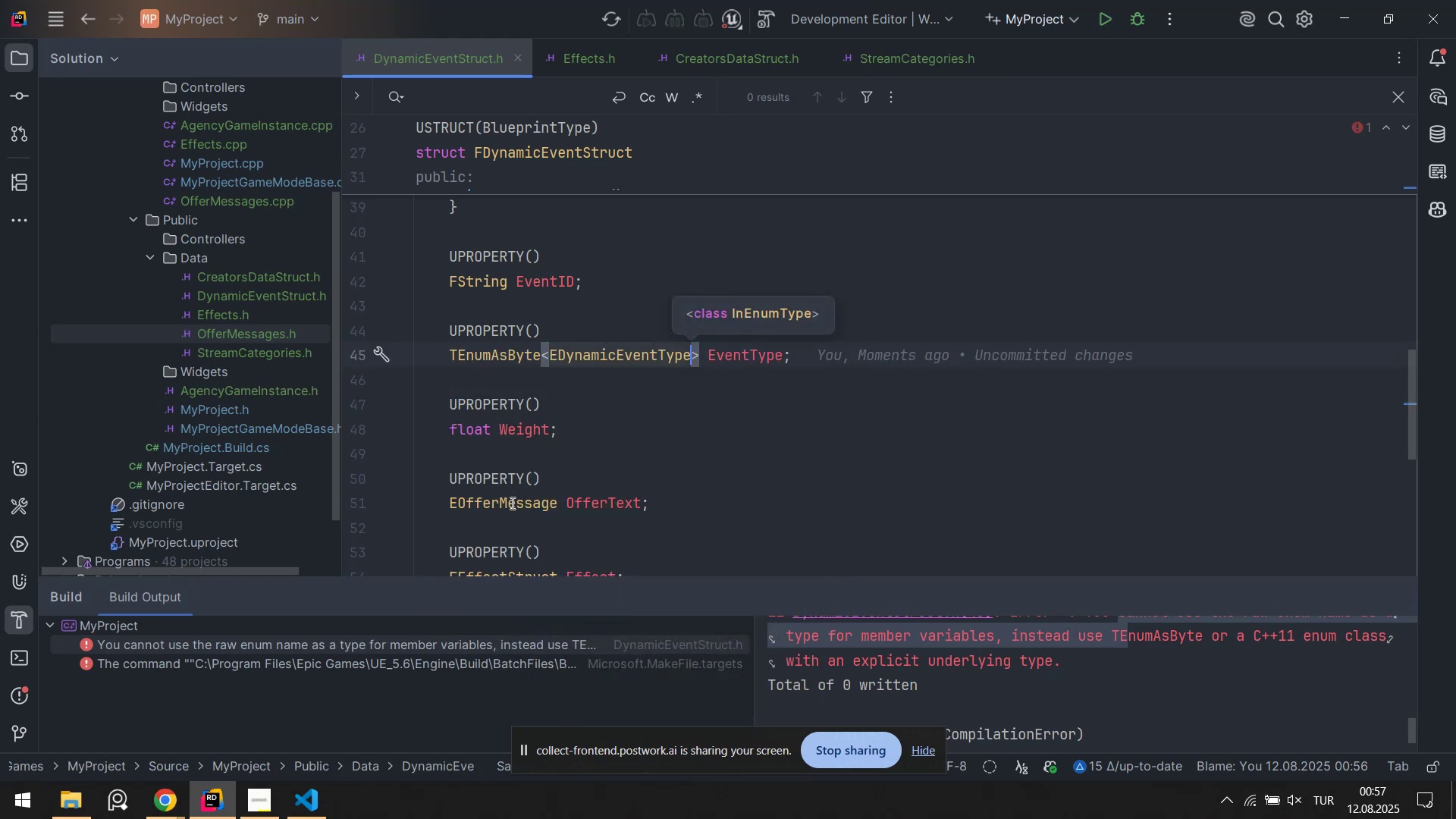 
left_click([543, 449])
 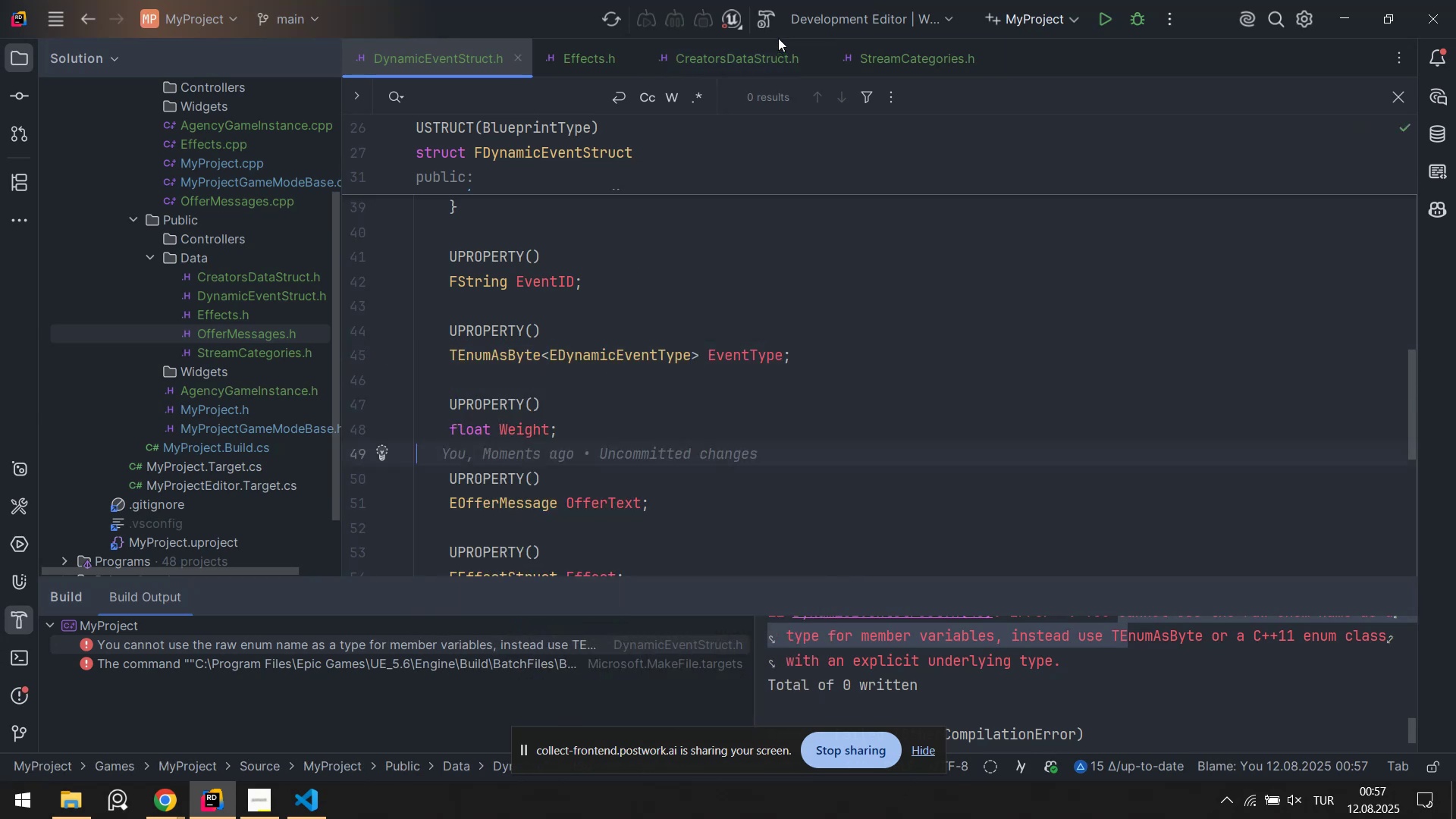 
left_click([770, 26])
 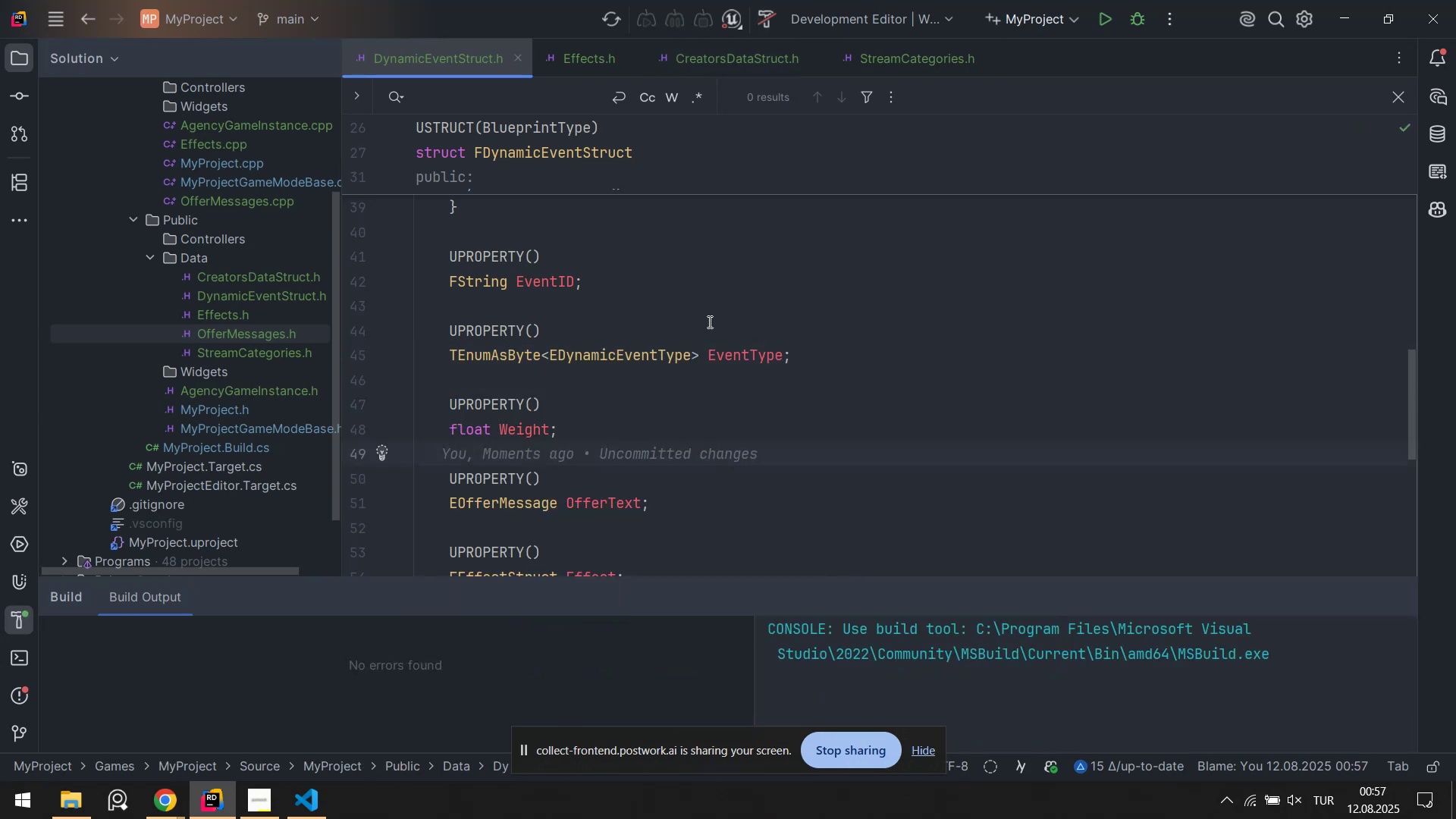 
mouse_move([616, 328])
 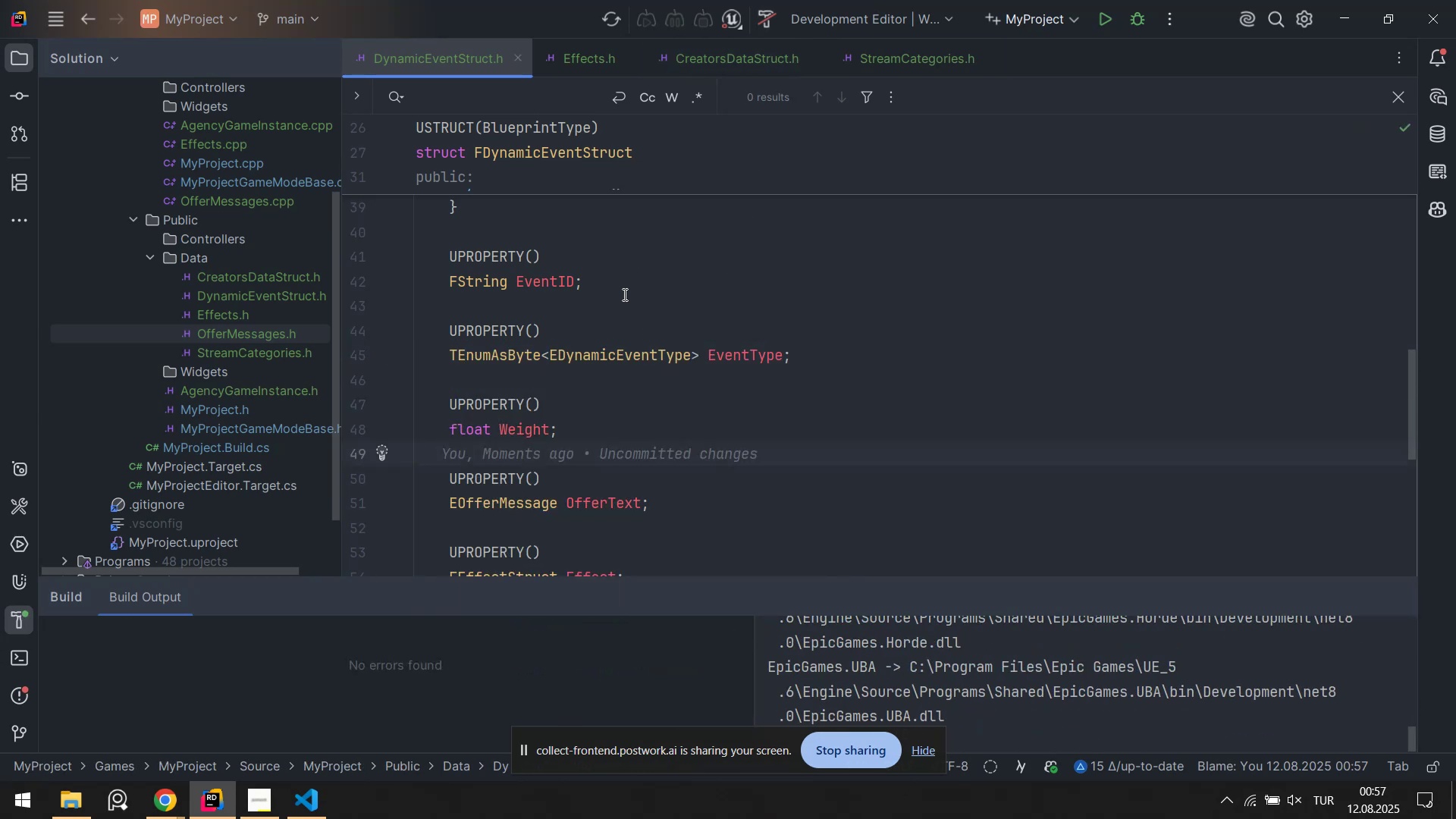 
scroll: coordinate [623, 297], scroll_direction: down, amount: 2.0
 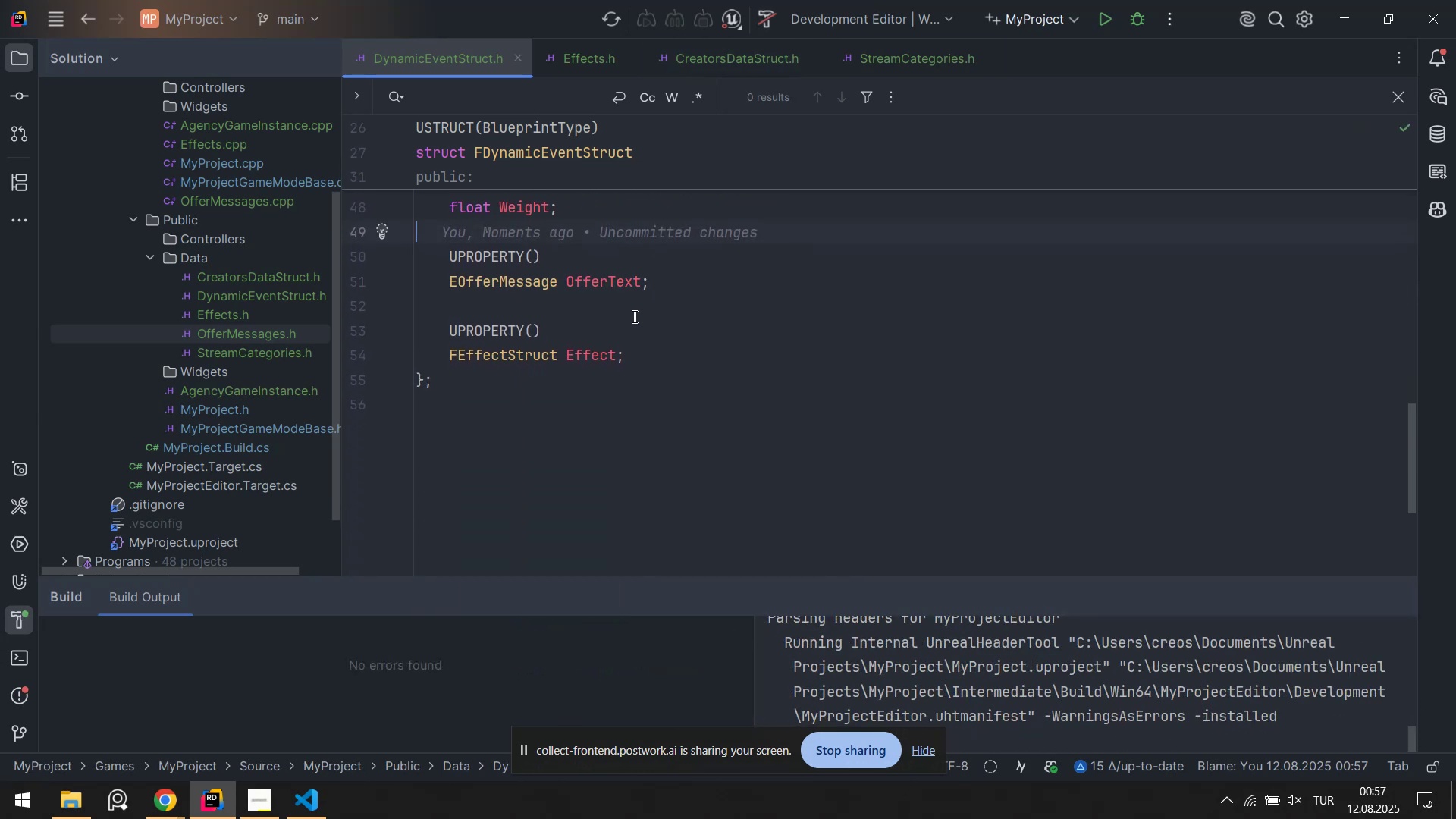 
scroll: coordinate [687, 302], scroll_direction: up, amount: 2.0
 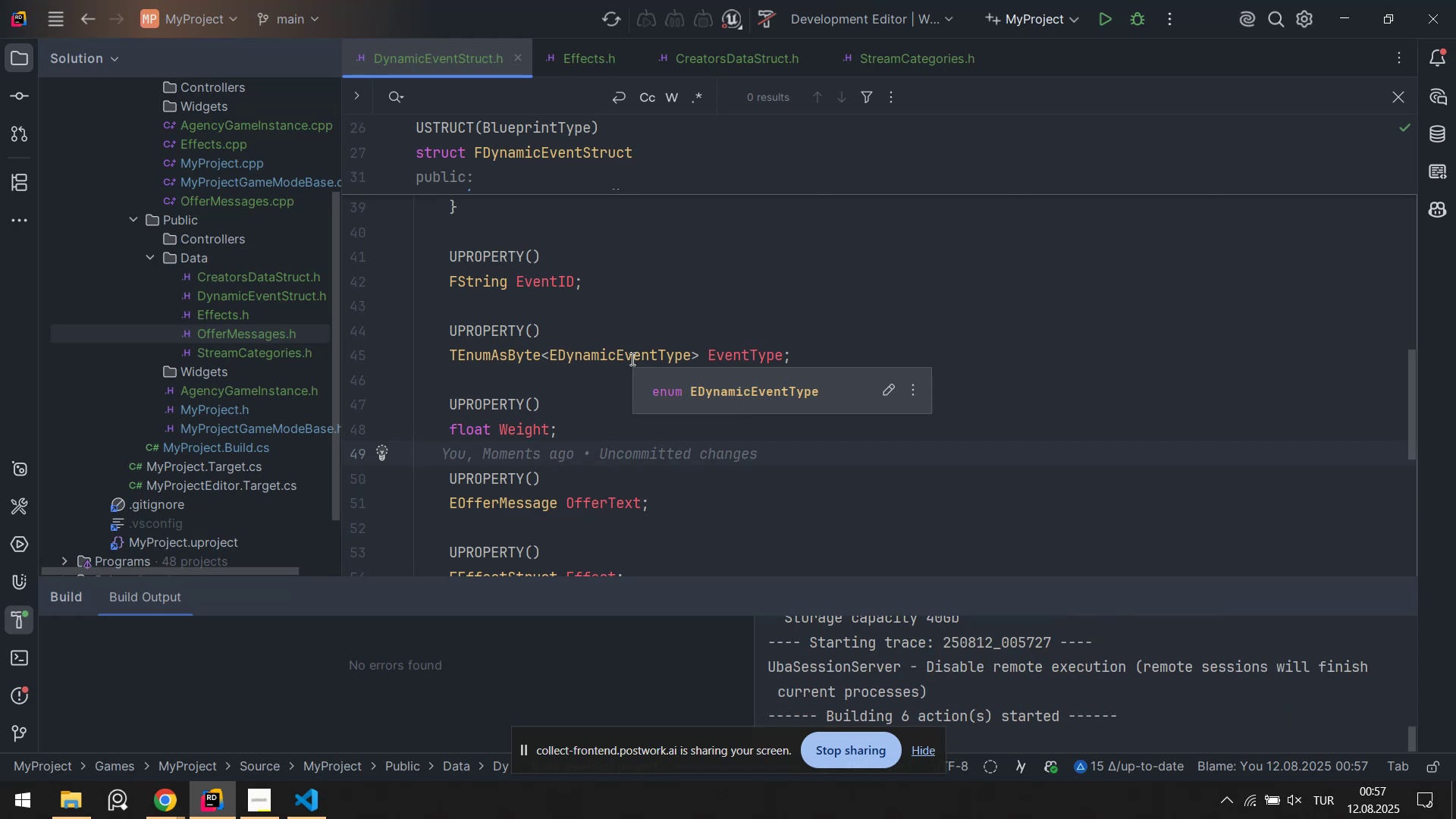 
scroll: coordinate [631, 359], scroll_direction: none, amount: 0.0
 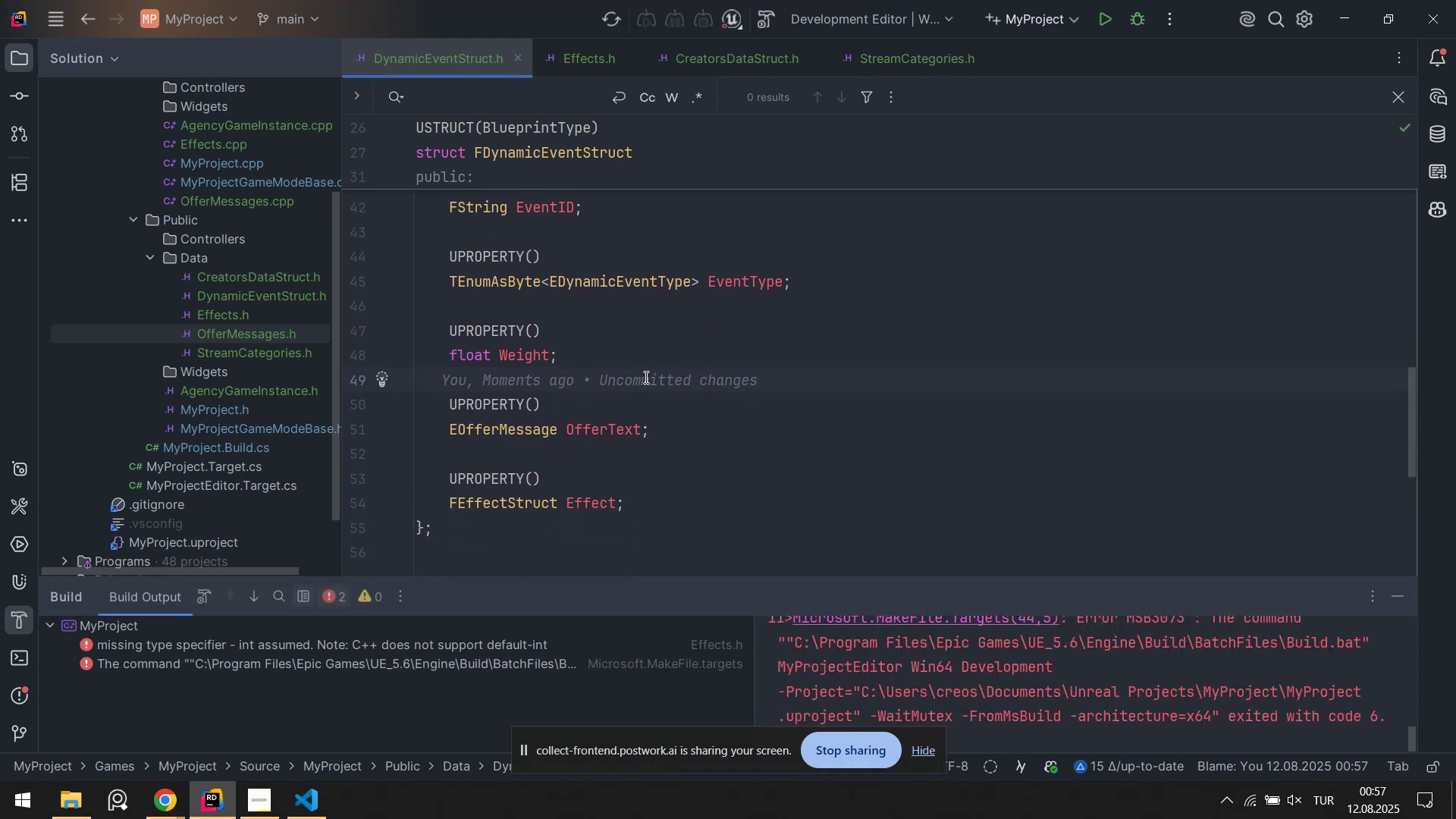 
wait(5.37)
 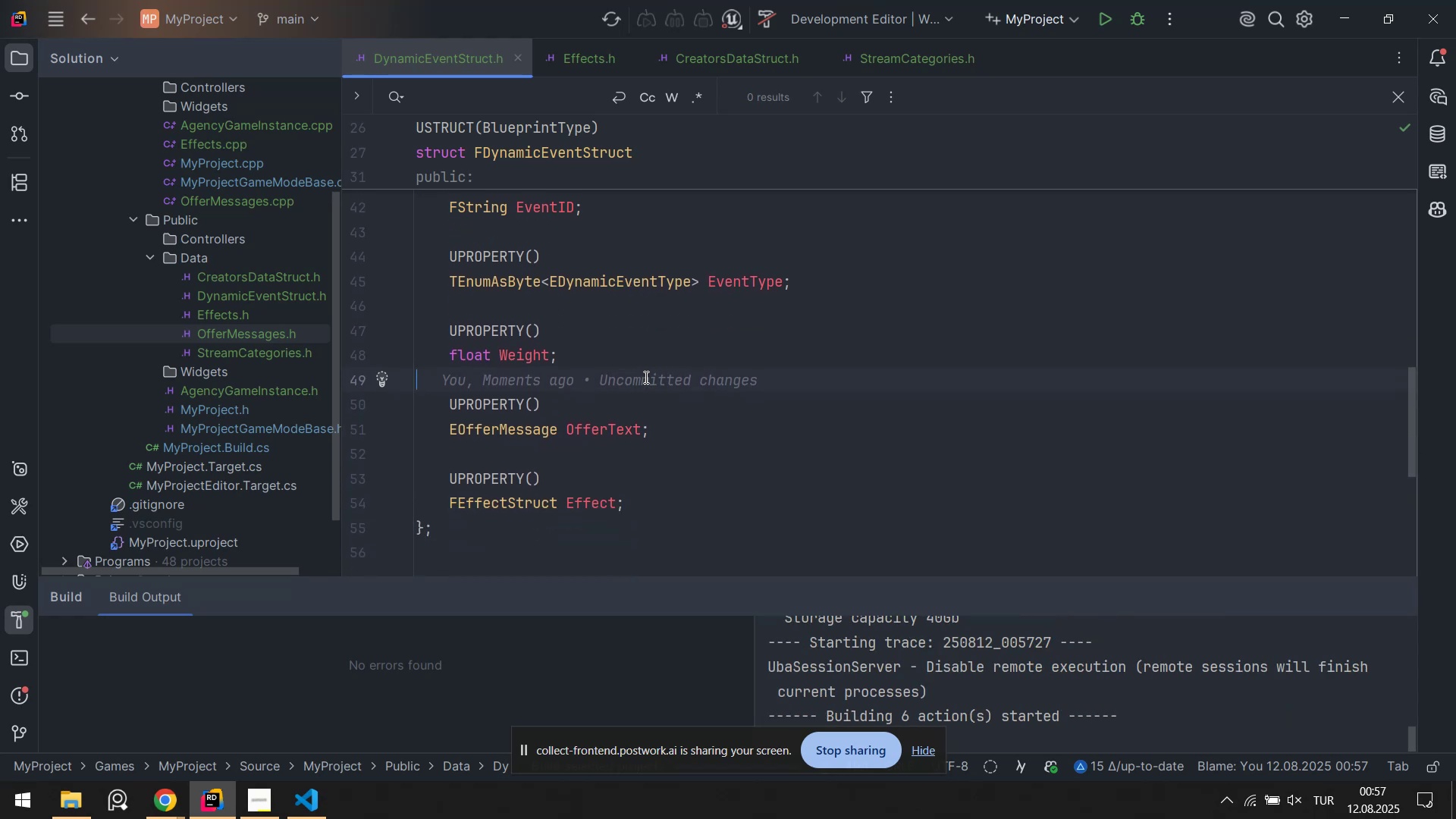 
scroll: coordinate [902, 649], scroll_direction: none, amount: 0.0
 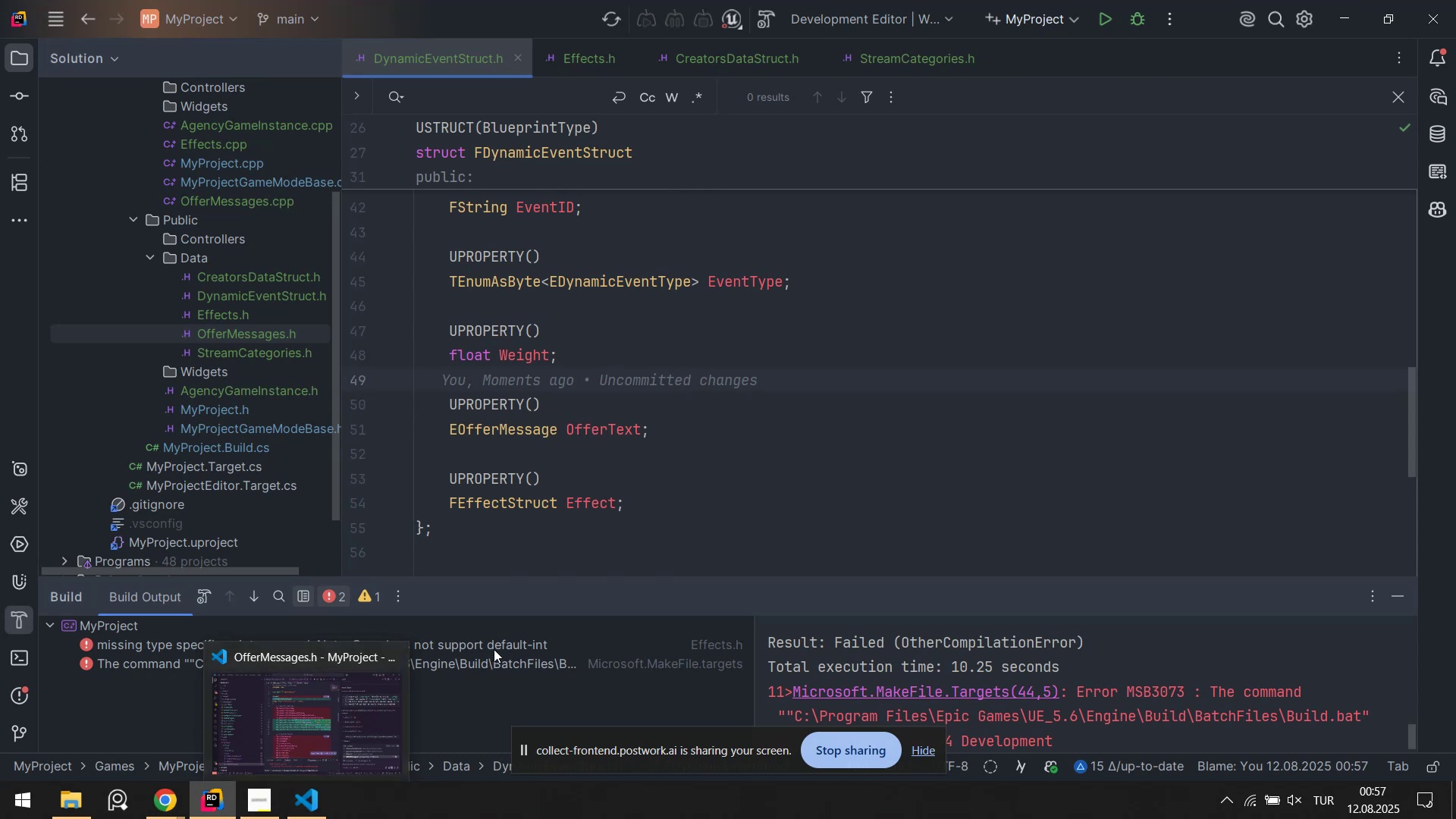 
double_click([499, 645])
 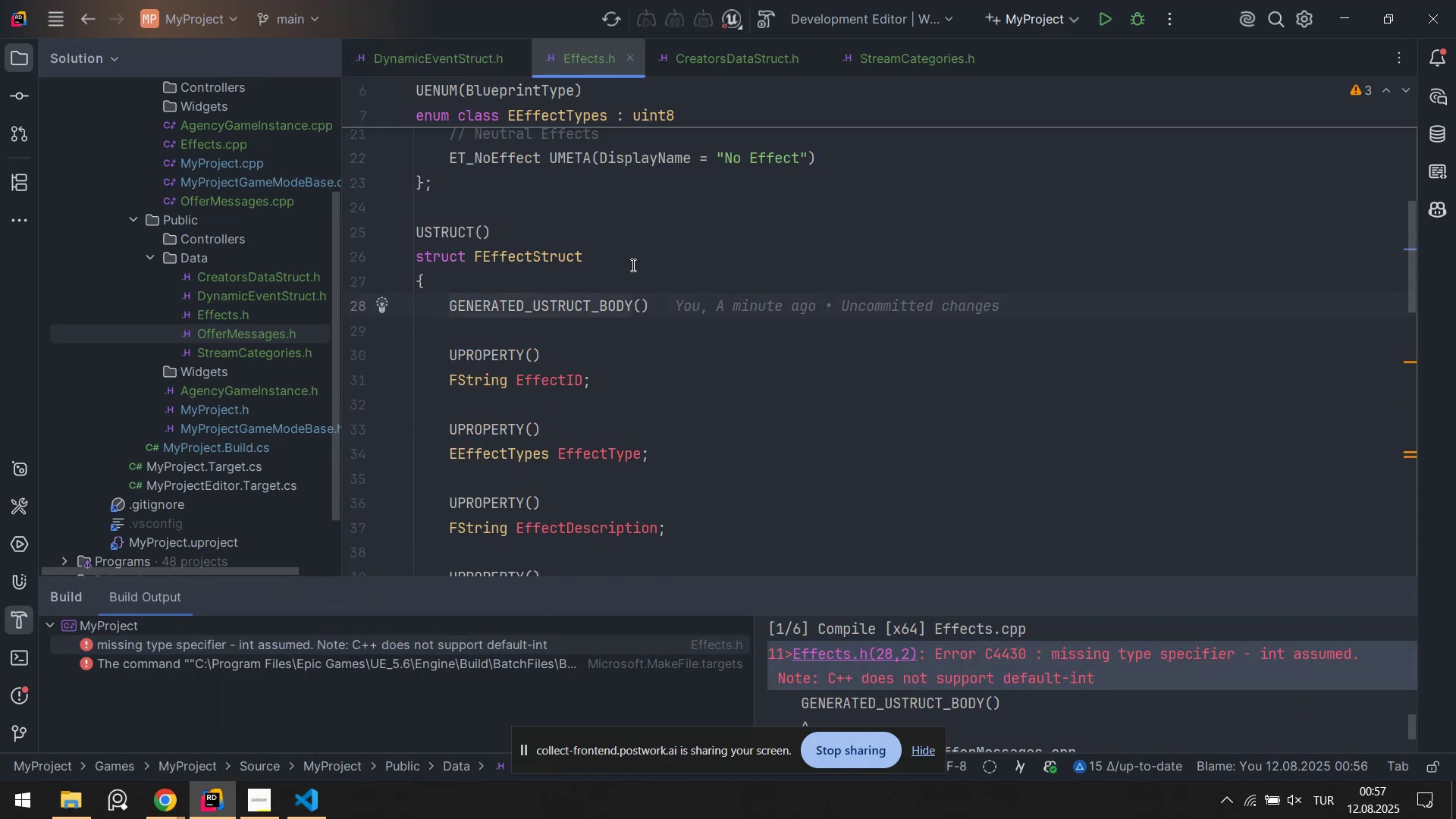 
scroll: coordinate [646, 333], scroll_direction: up, amount: 1.0
 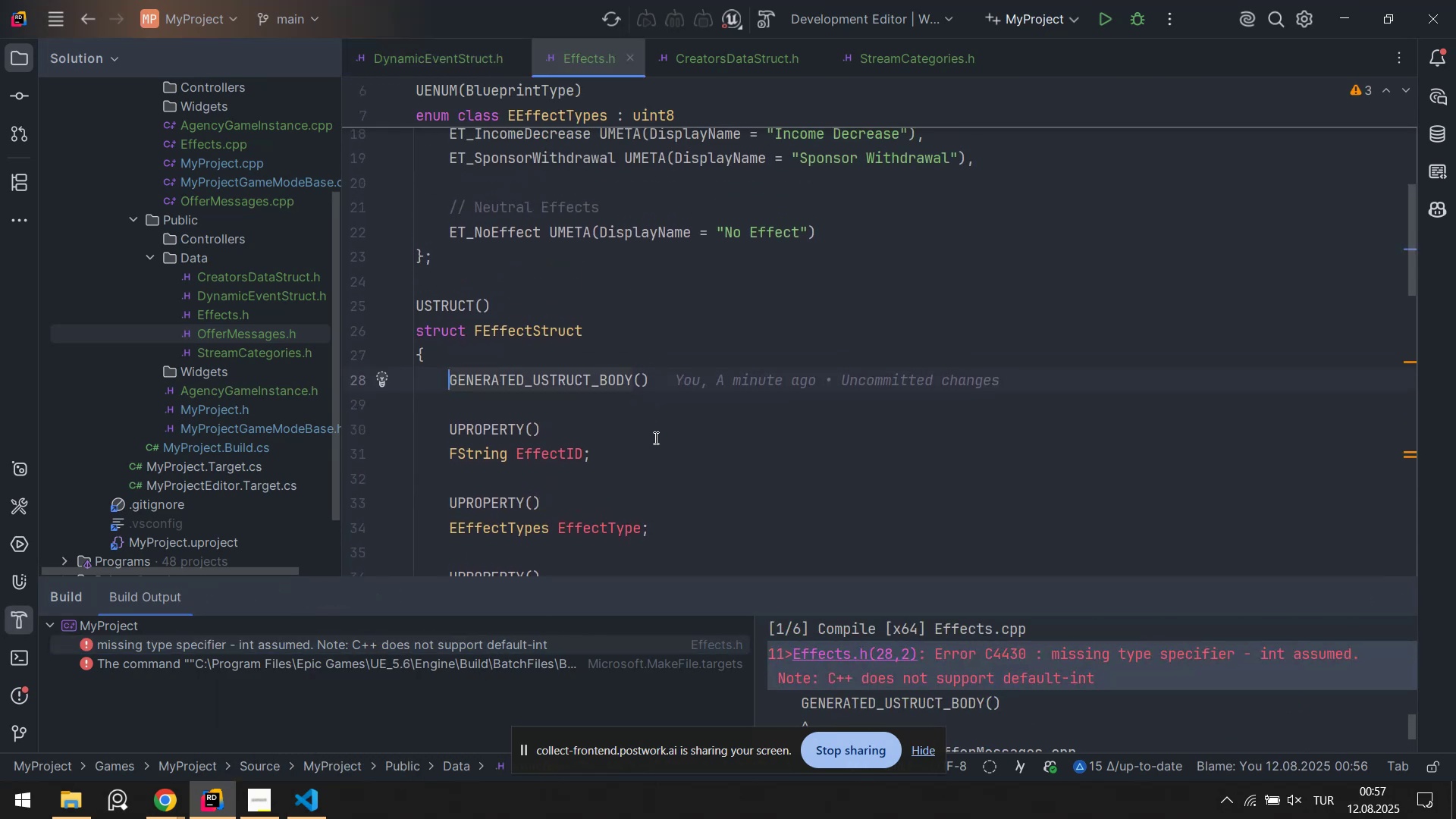 
scroll: coordinate [654, 437], scroll_direction: none, amount: 0.0
 